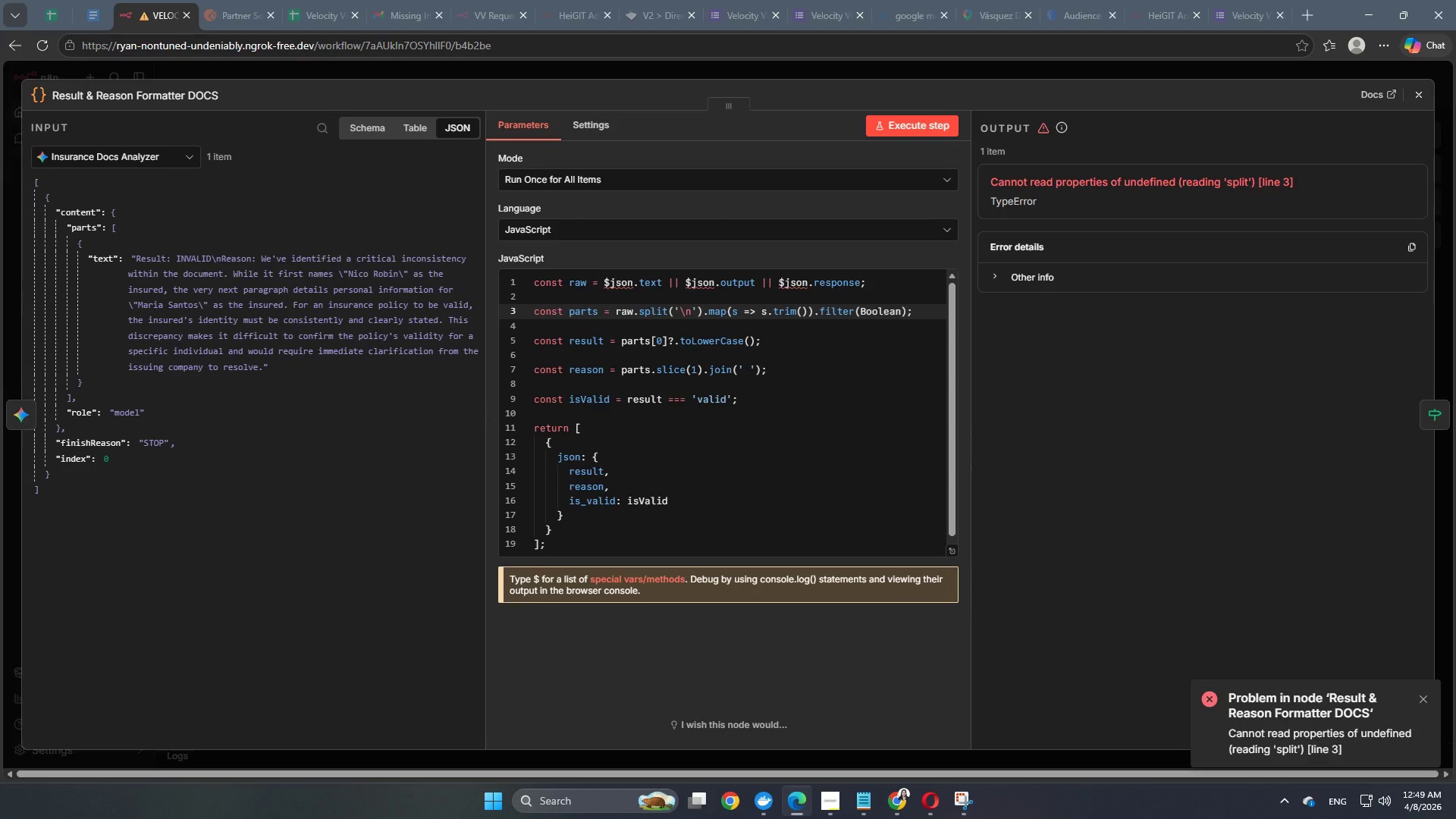 
wait(82.86)
 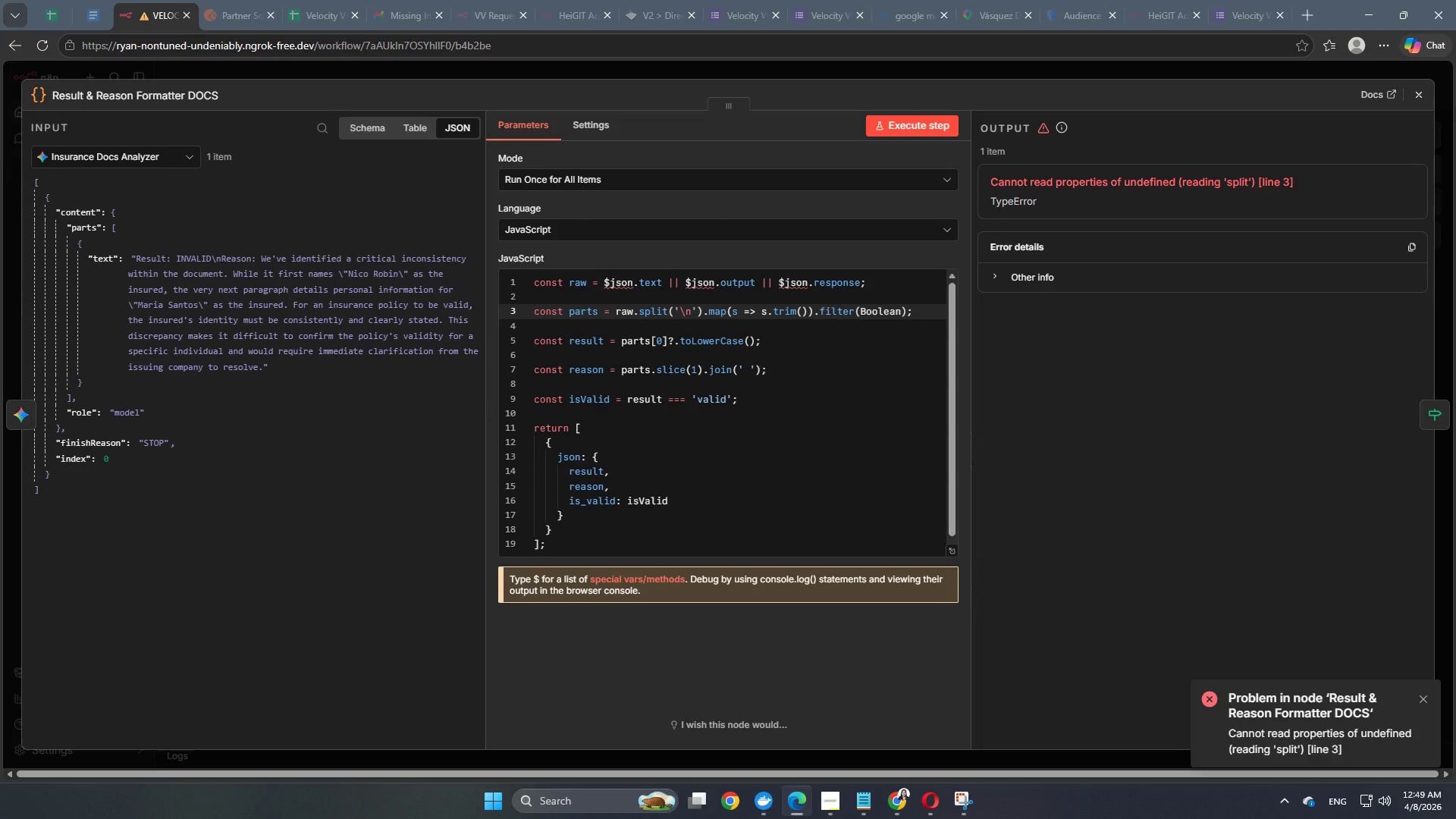 
left_click([802, 74])
 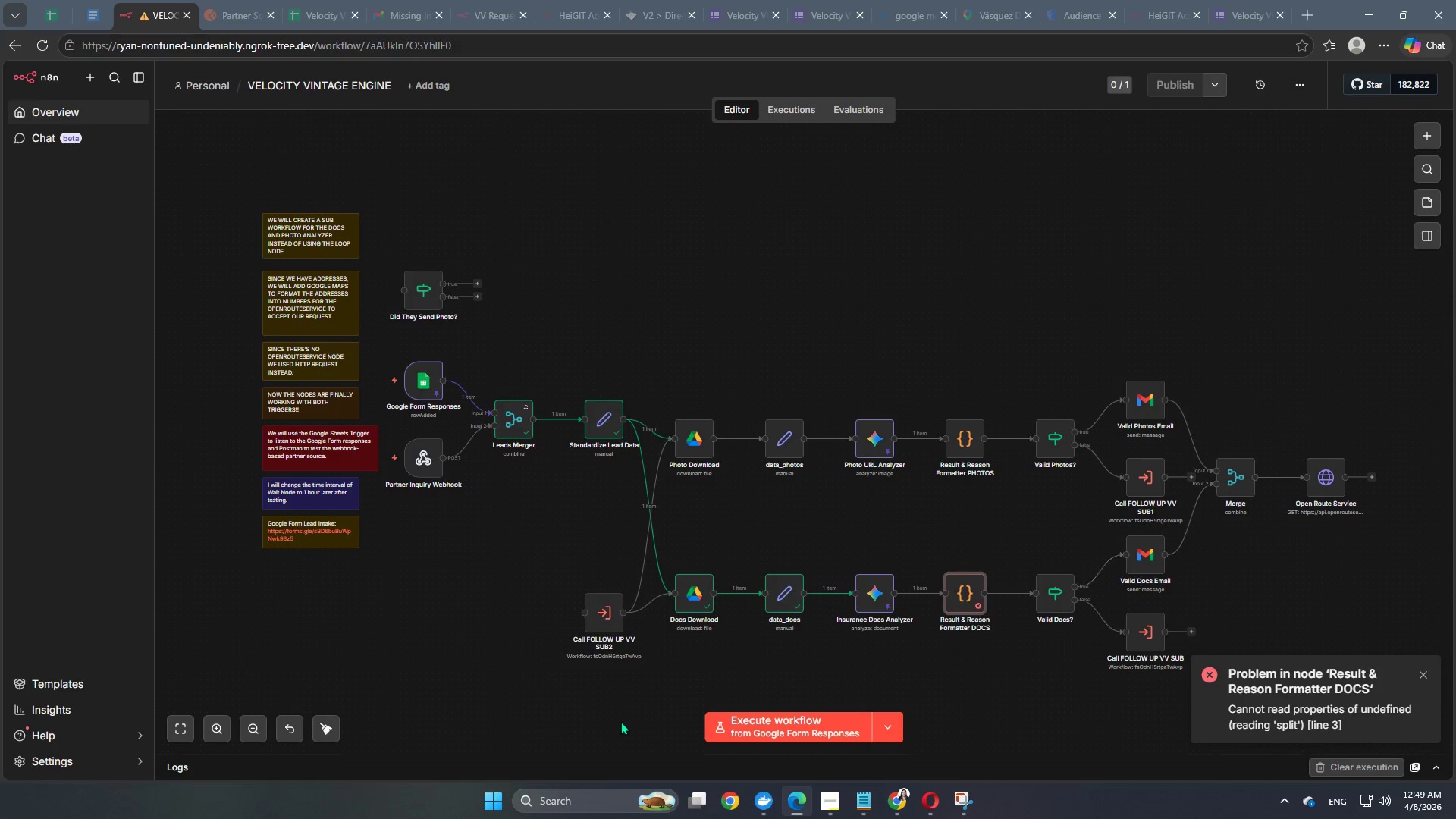 
hold_key(key=Space, duration=1.0)
 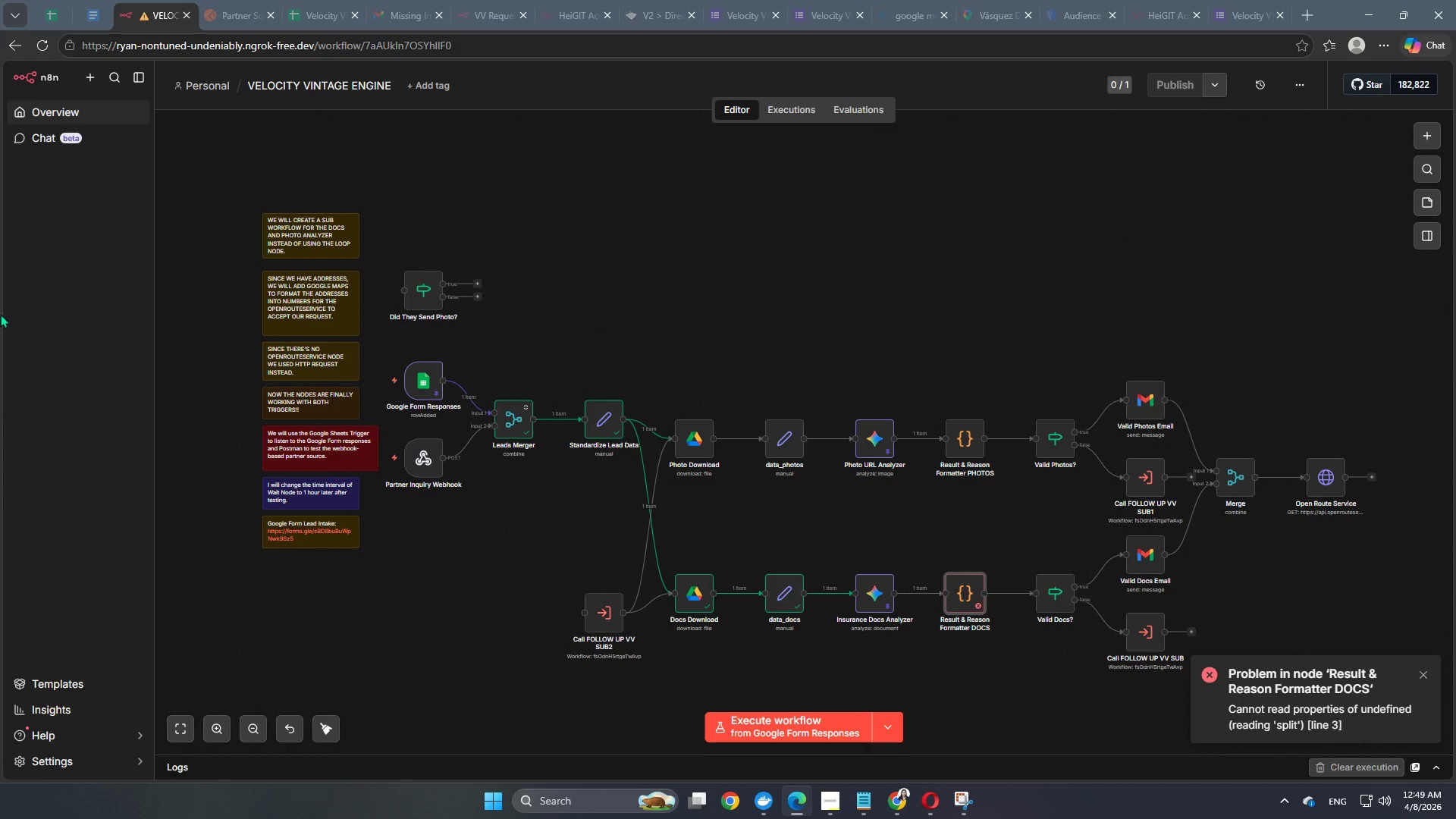 
hold_key(key=Space, duration=1.5)
 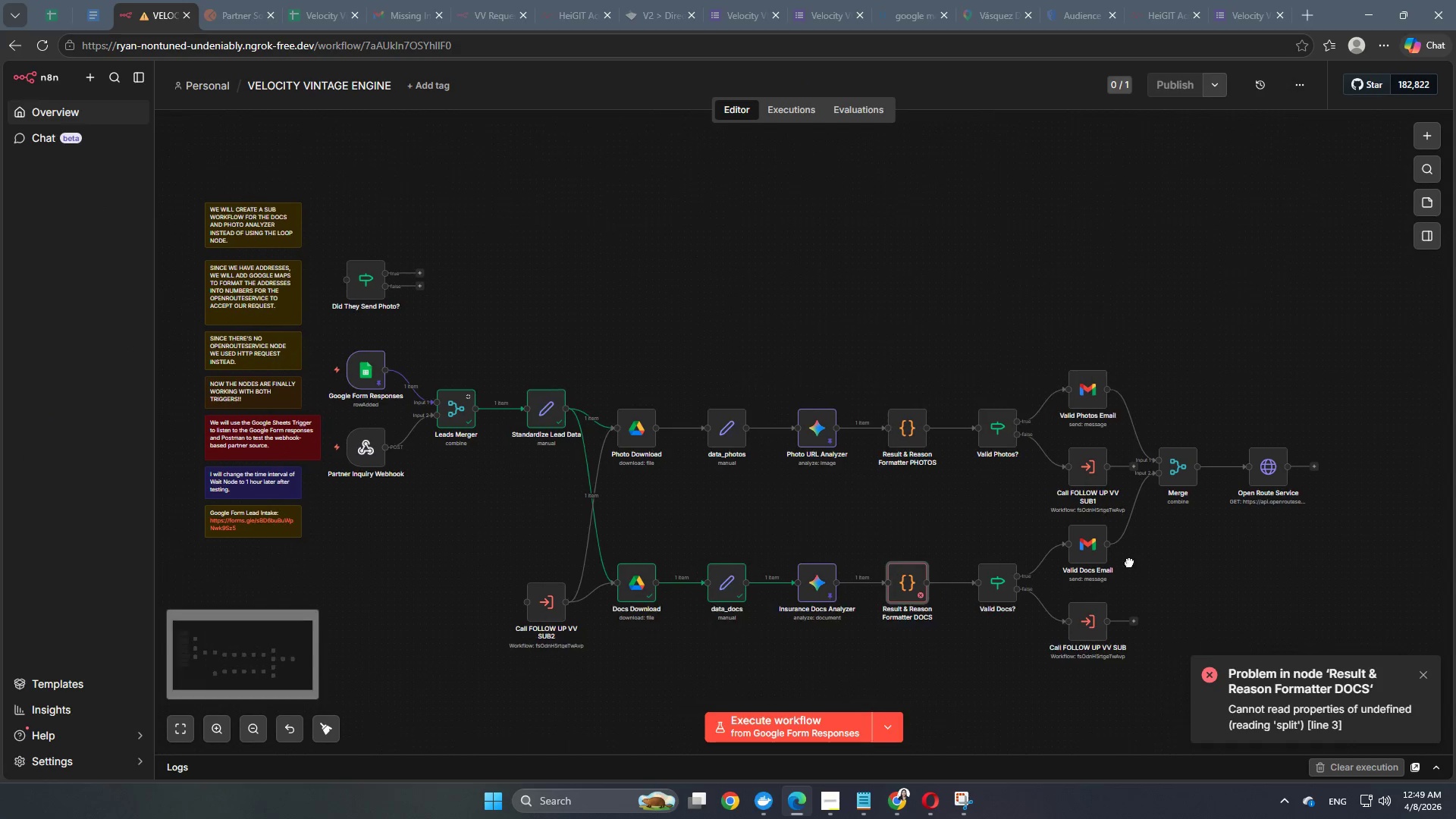 
hold_key(key=Space, duration=1.09)
 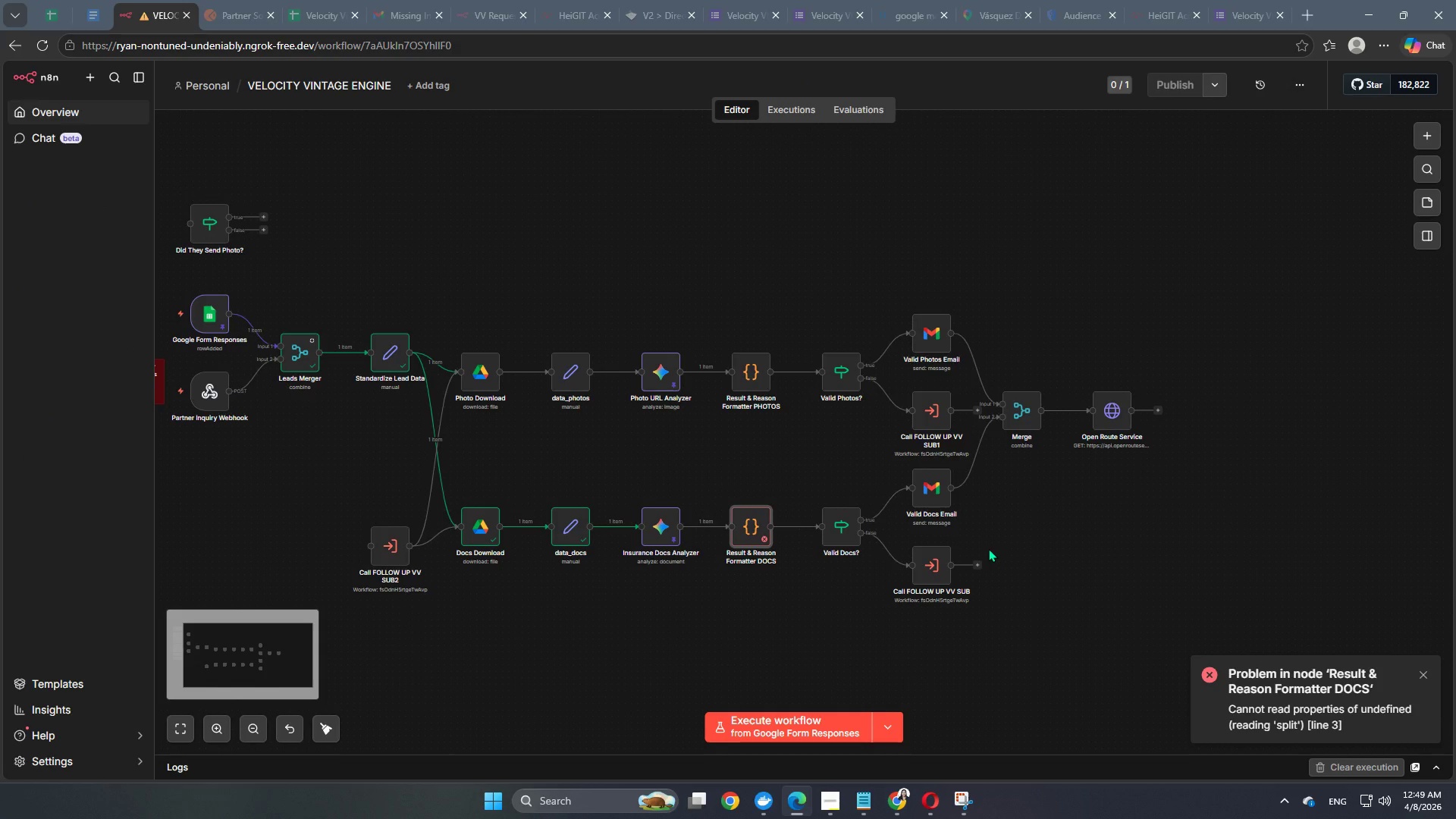 
left_click_drag(start_coordinate=[1247, 581], to_coordinate=[1033, 514])
 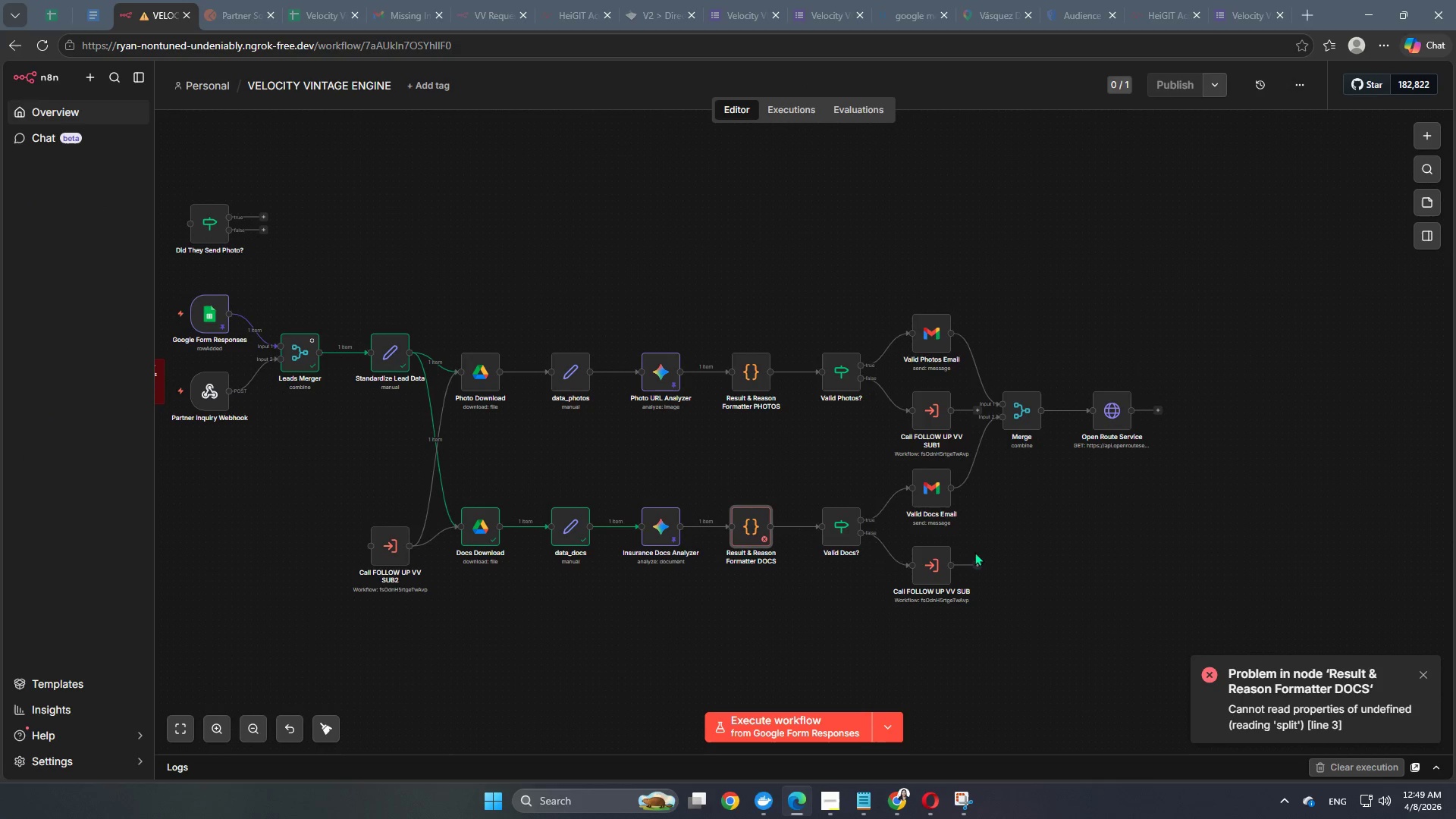 
double_click([748, 531])
 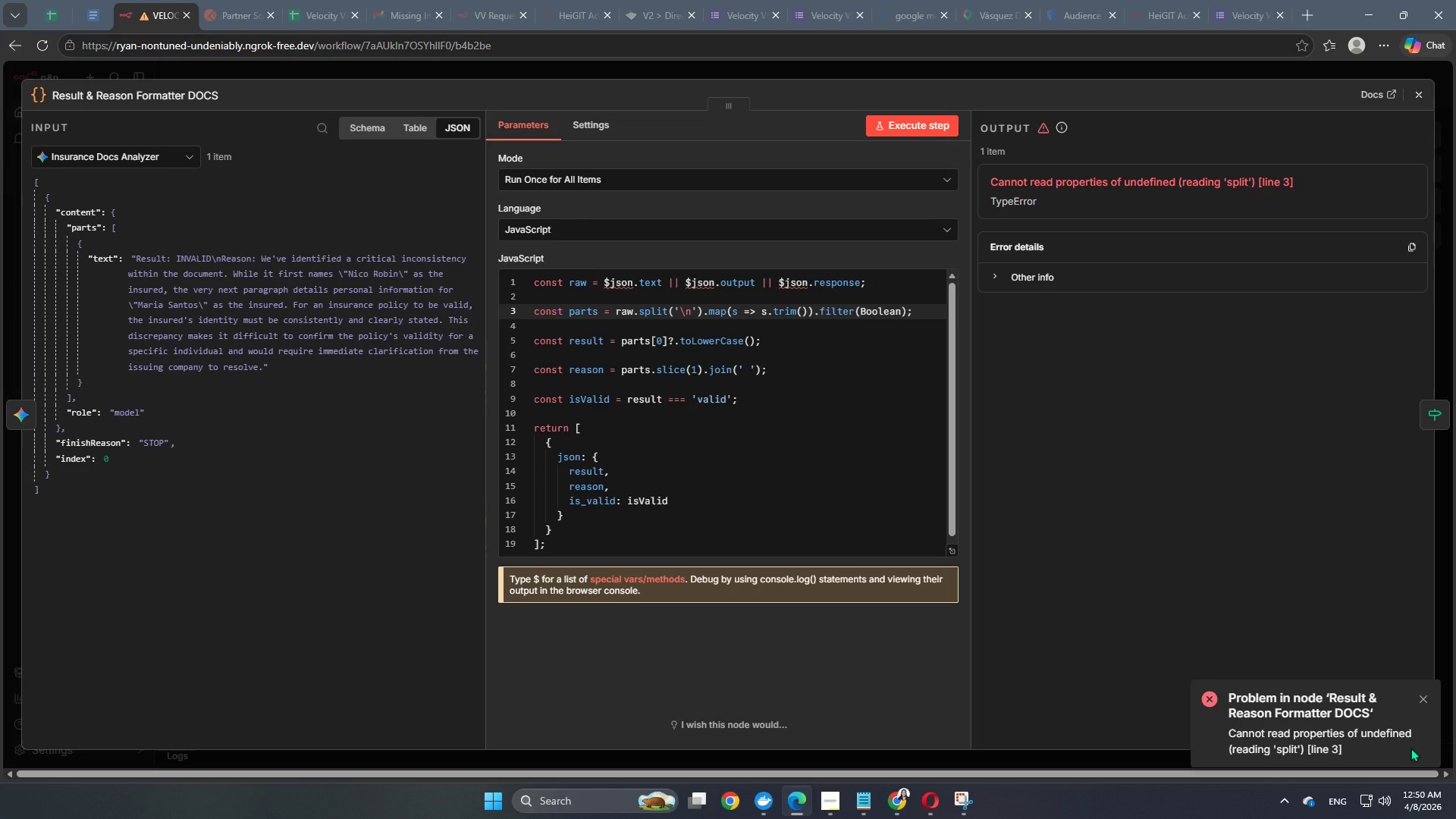 
wait(40.91)
 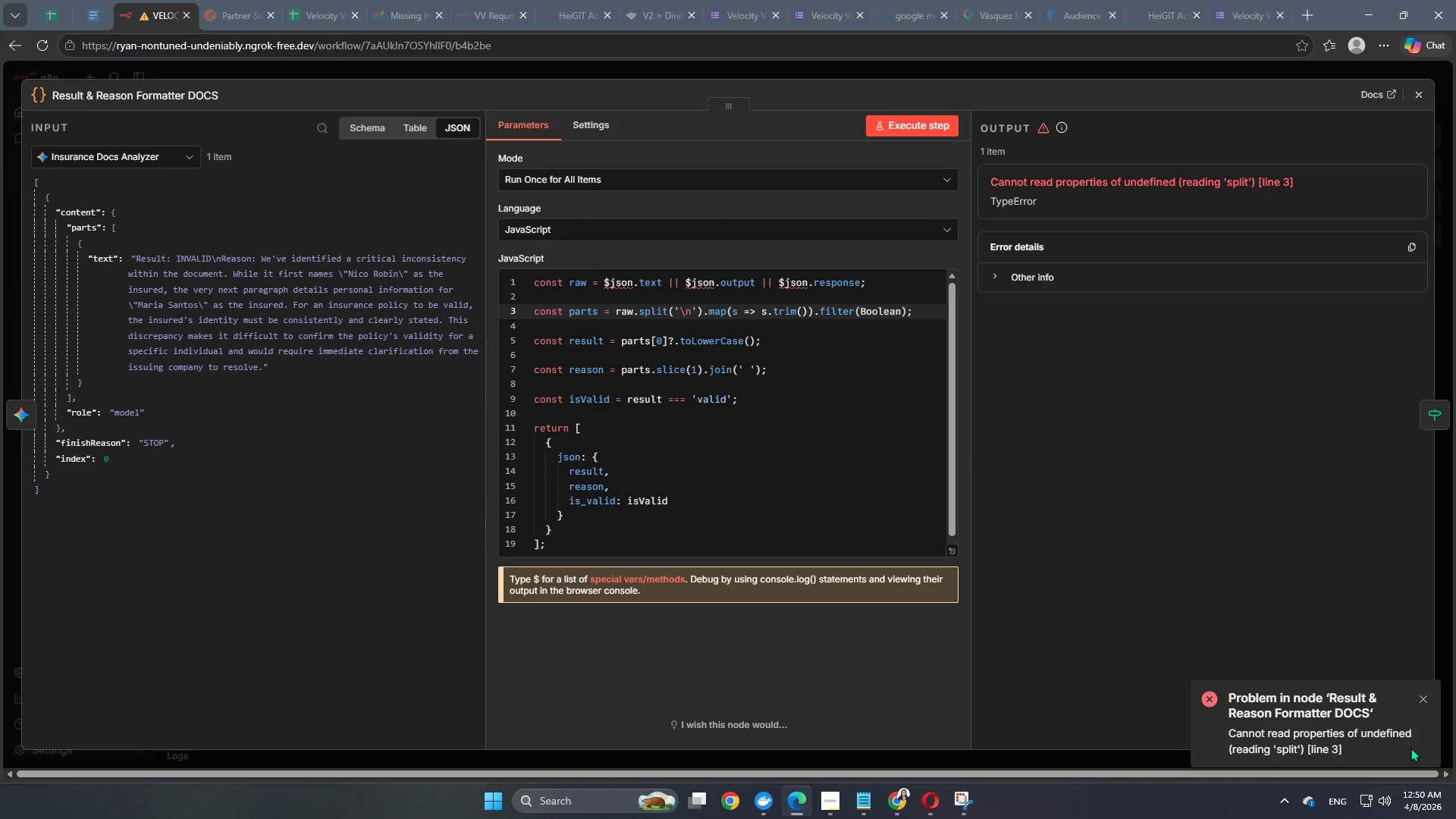 
left_click([1059, 70])
 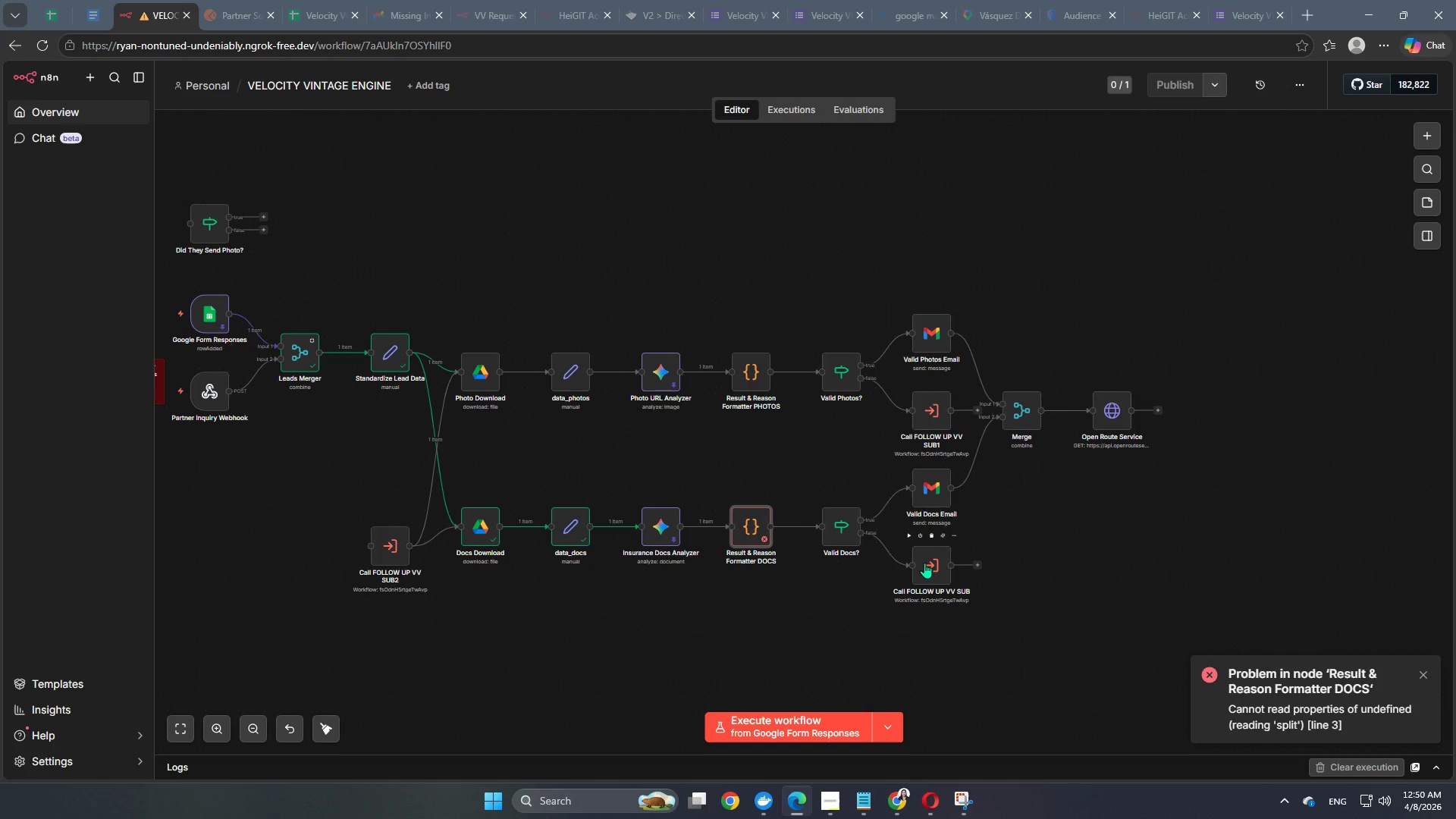 
double_click([924, 564])
 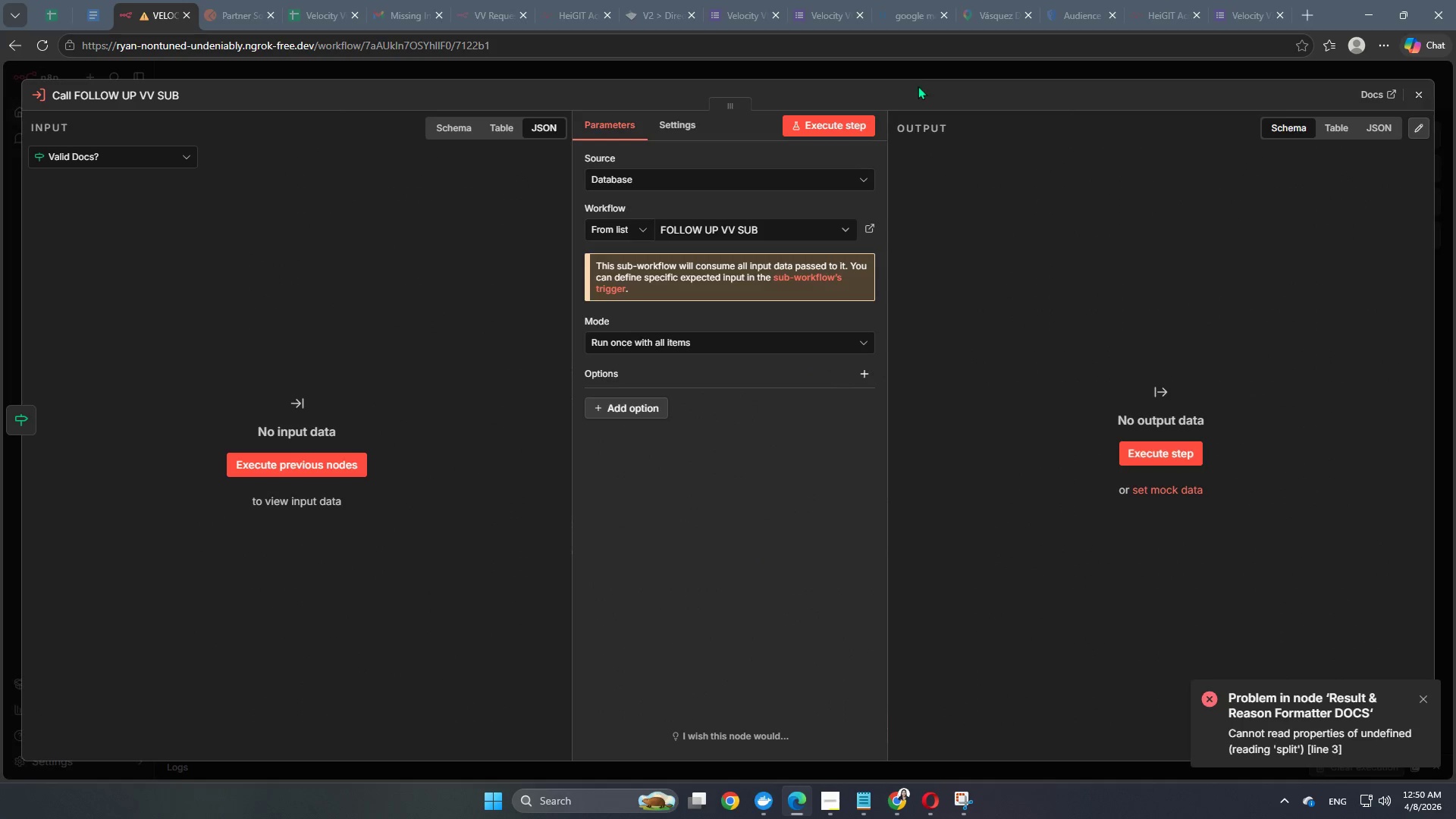 
left_click([943, 74])
 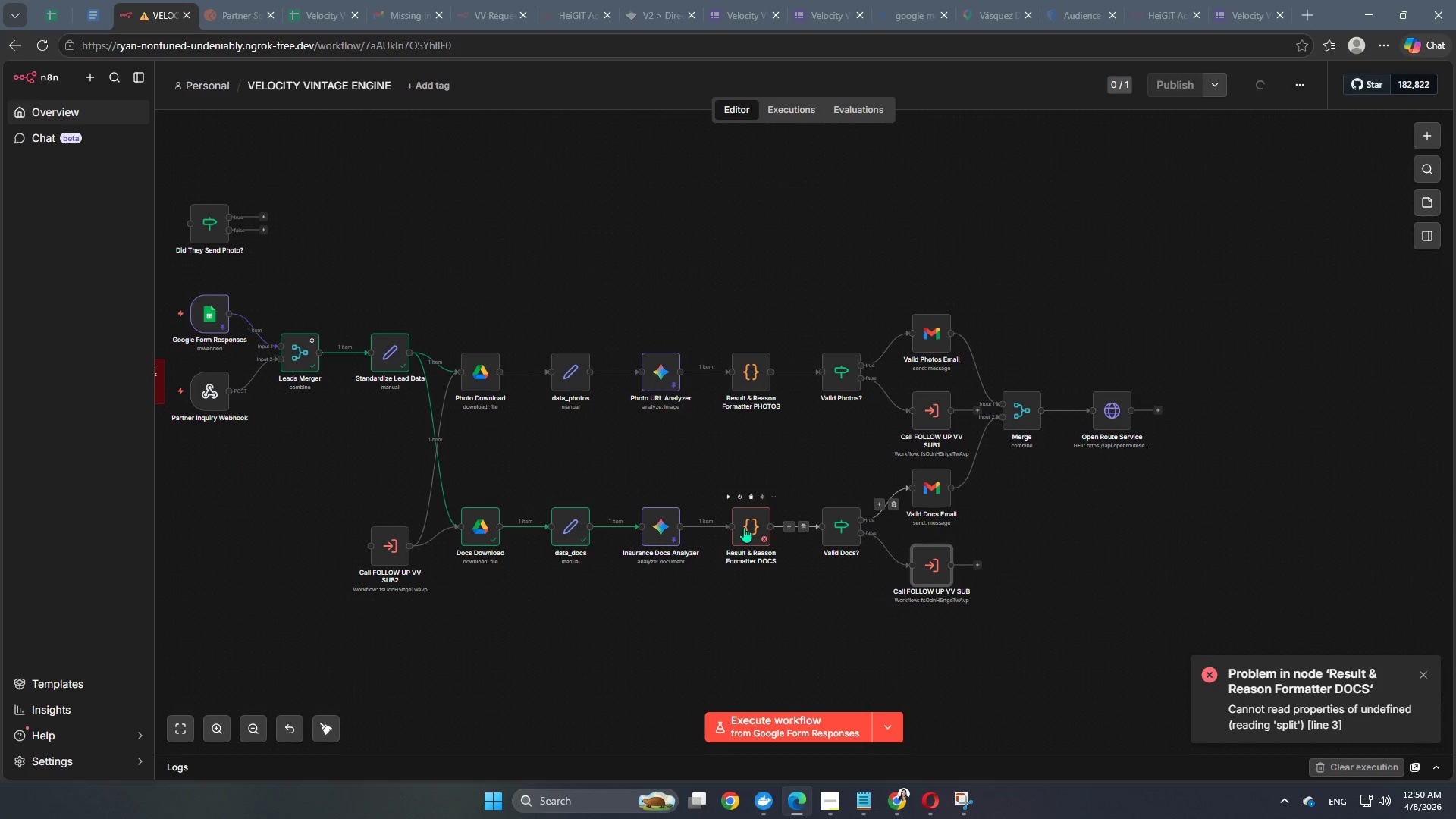 
double_click([744, 529])
 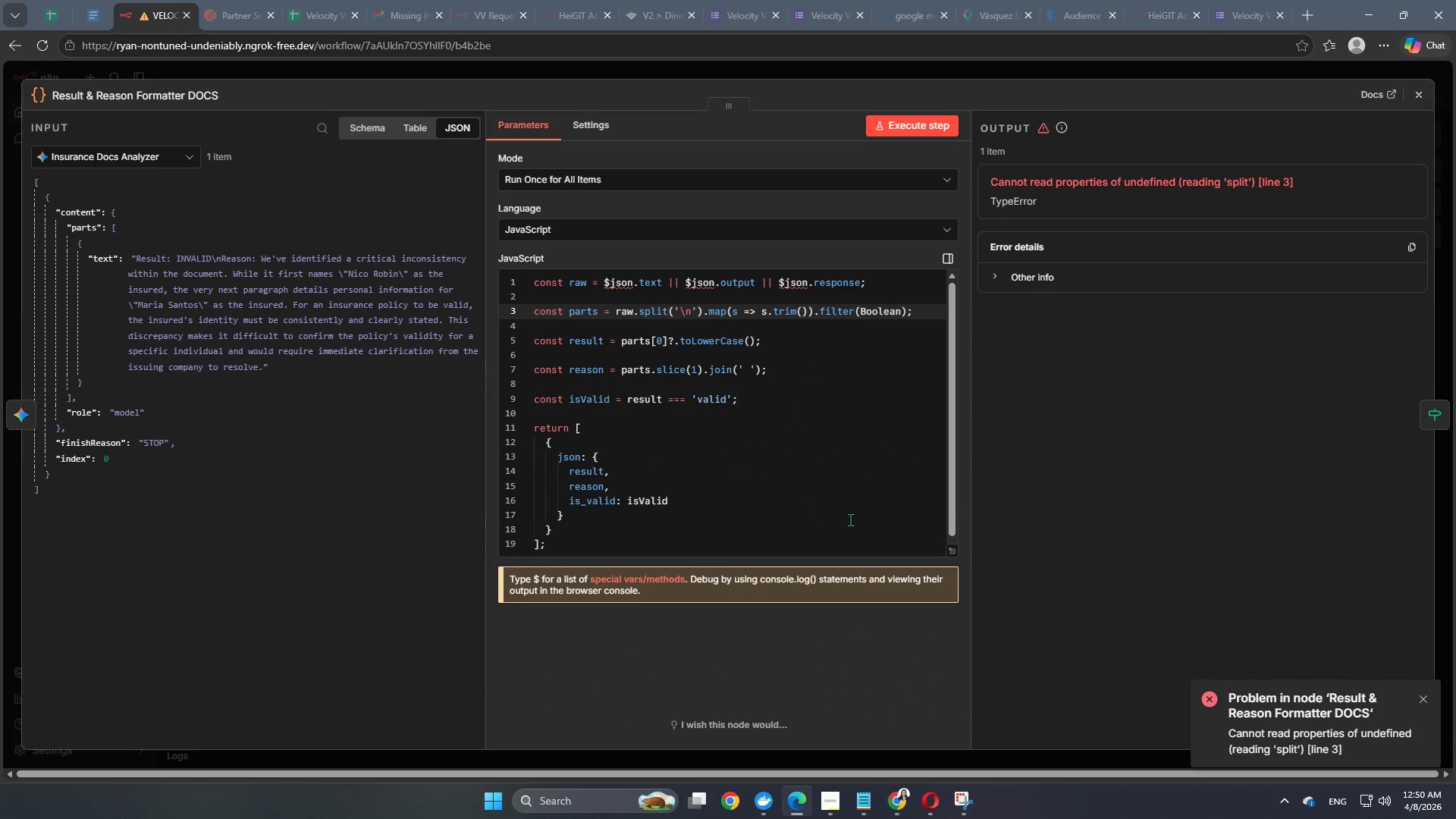 
wait(10.33)
 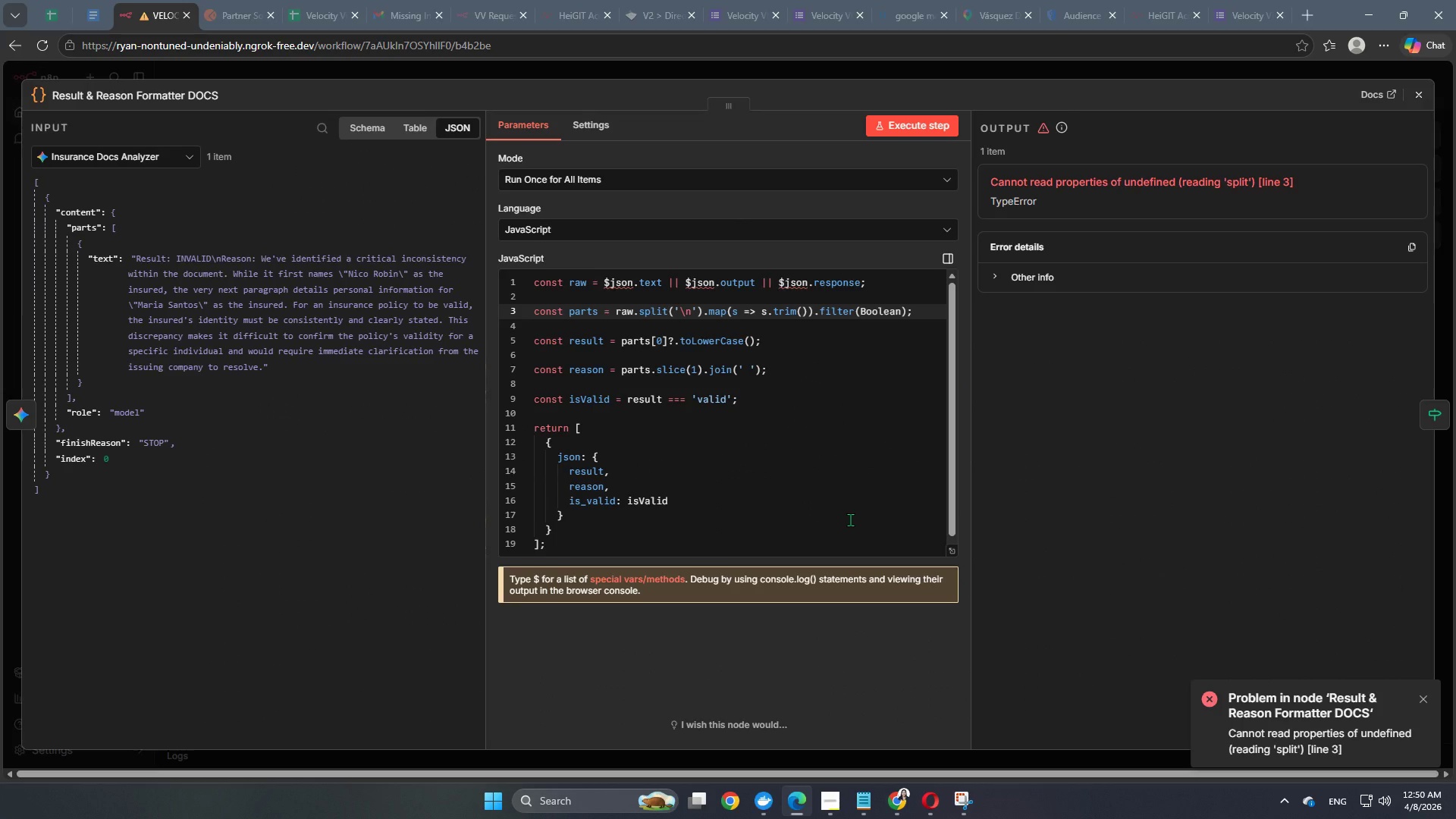 
scroll: coordinate [701, 413], scroll_direction: up, amount: 2.0
 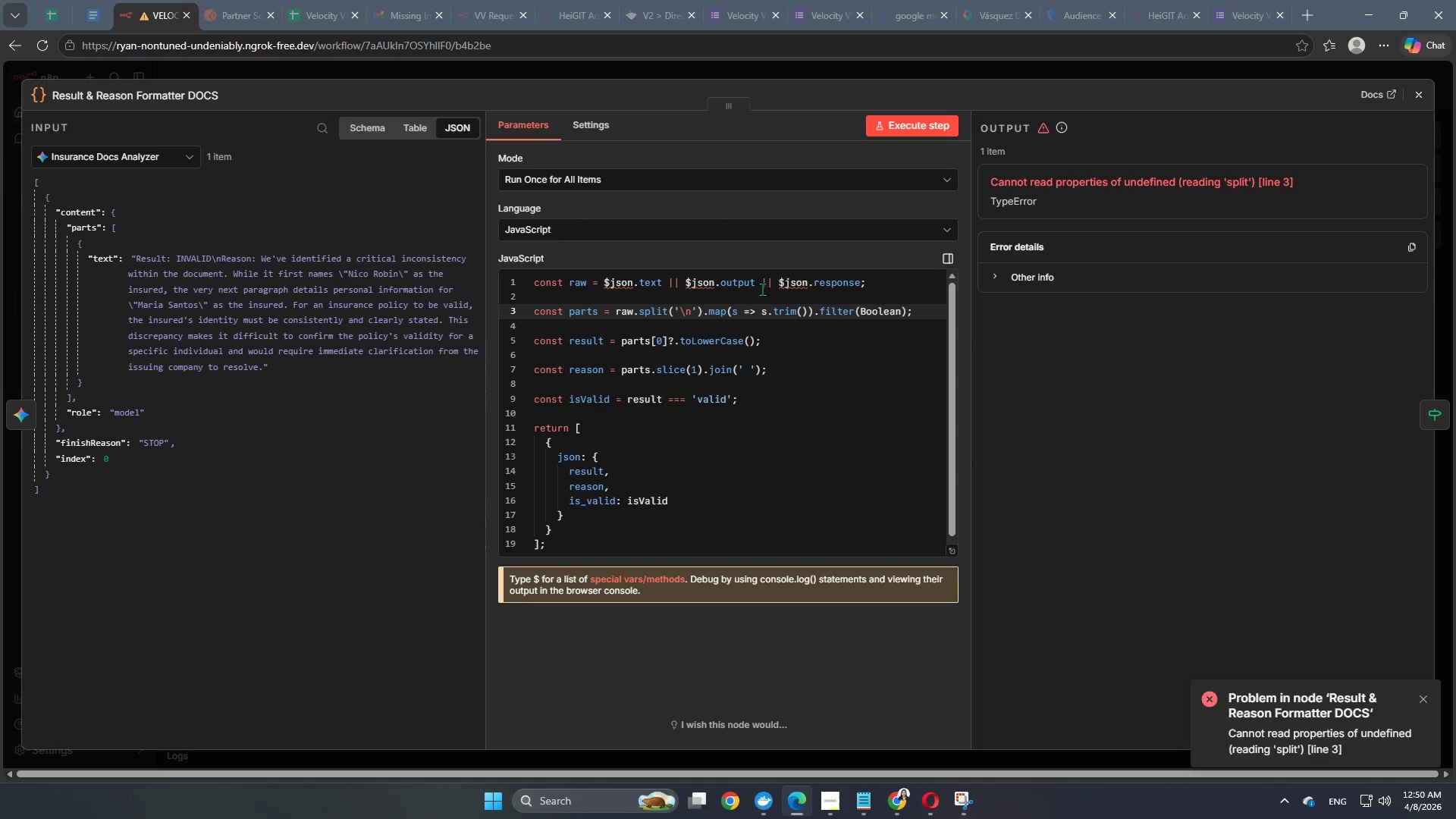 
mouse_move([790, 306])
 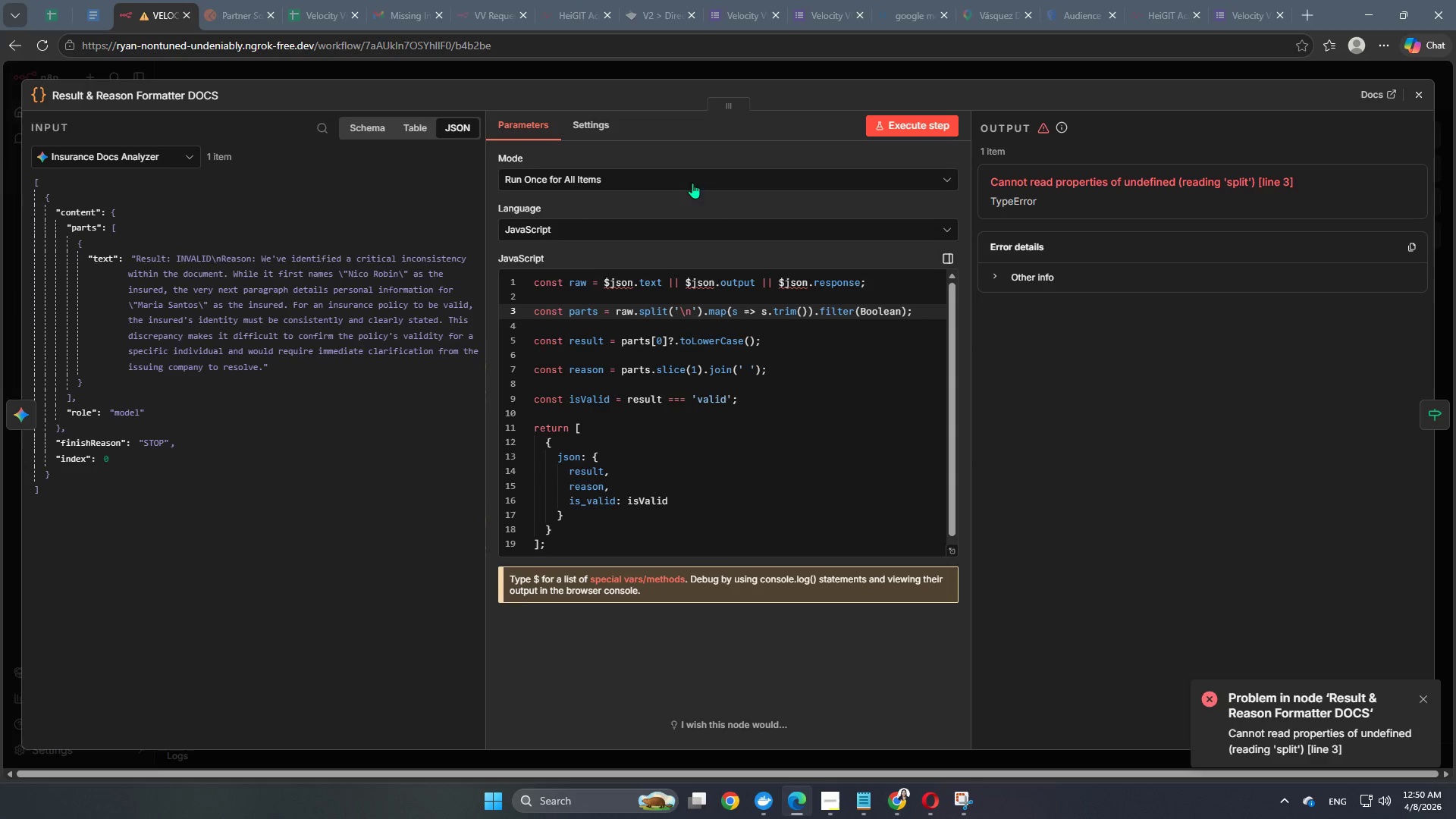 
wait(12.98)
 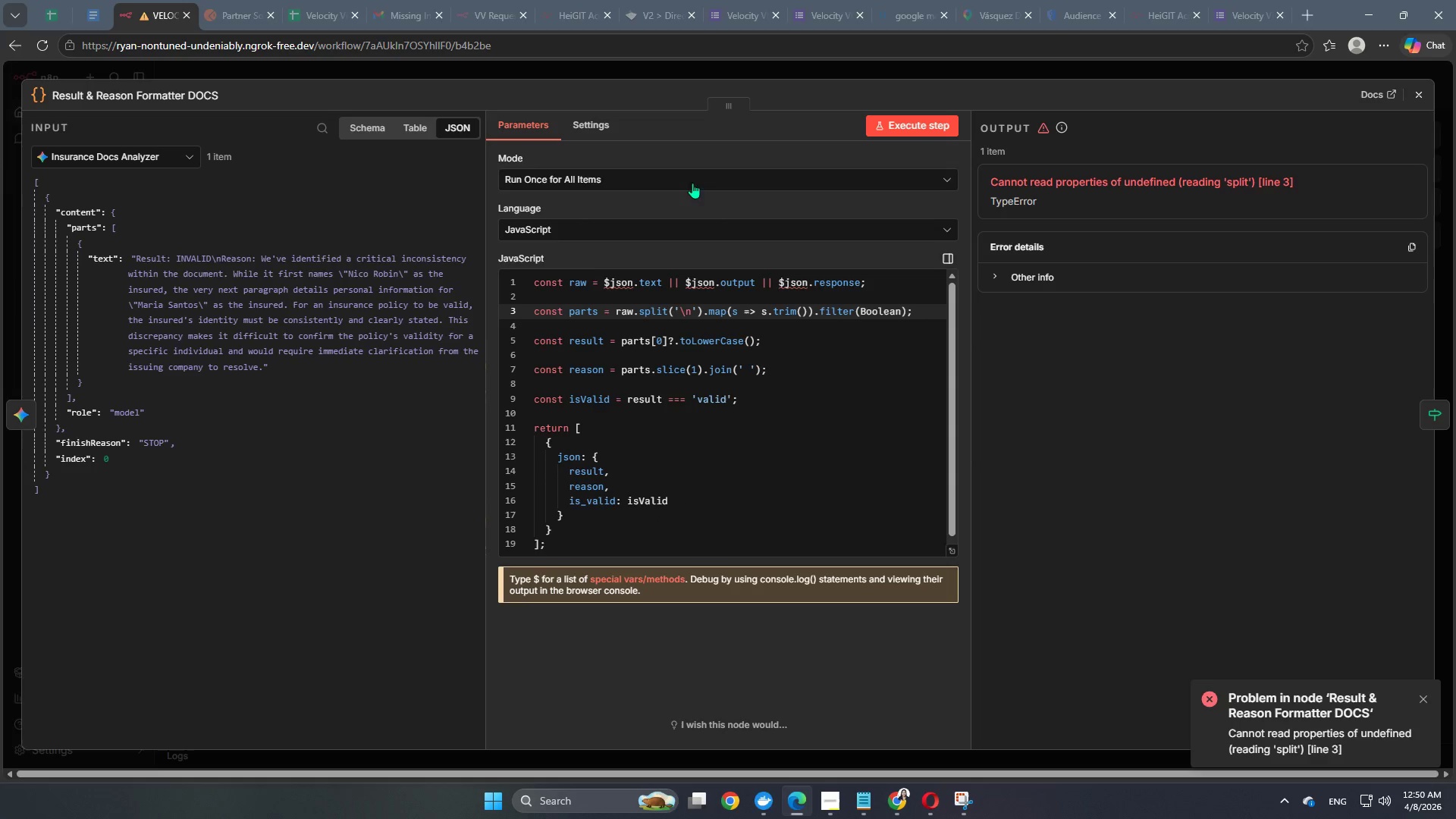 
left_click([861, 281])
 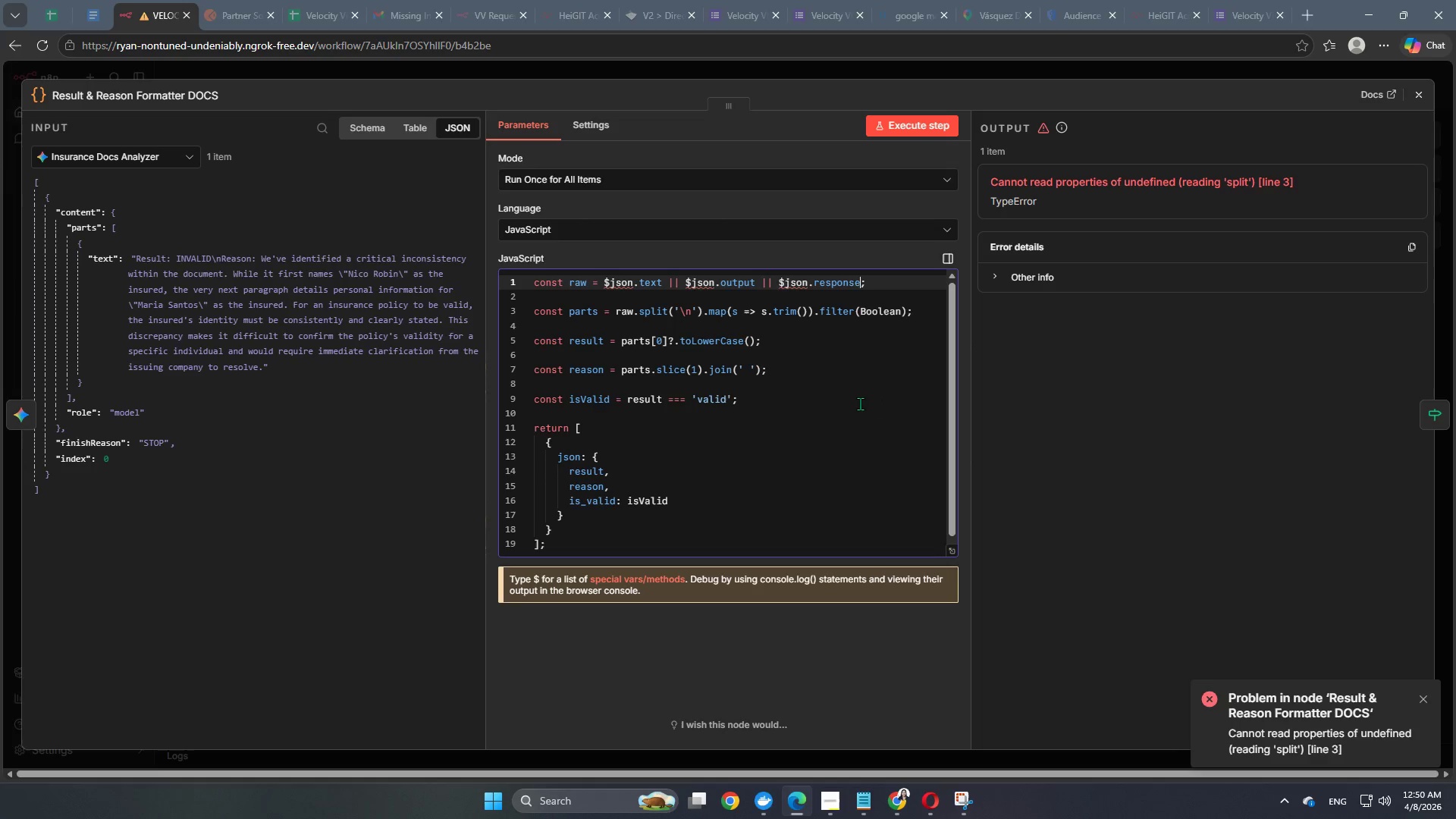 
hold_key(key=Backspace, duration=1.53)
 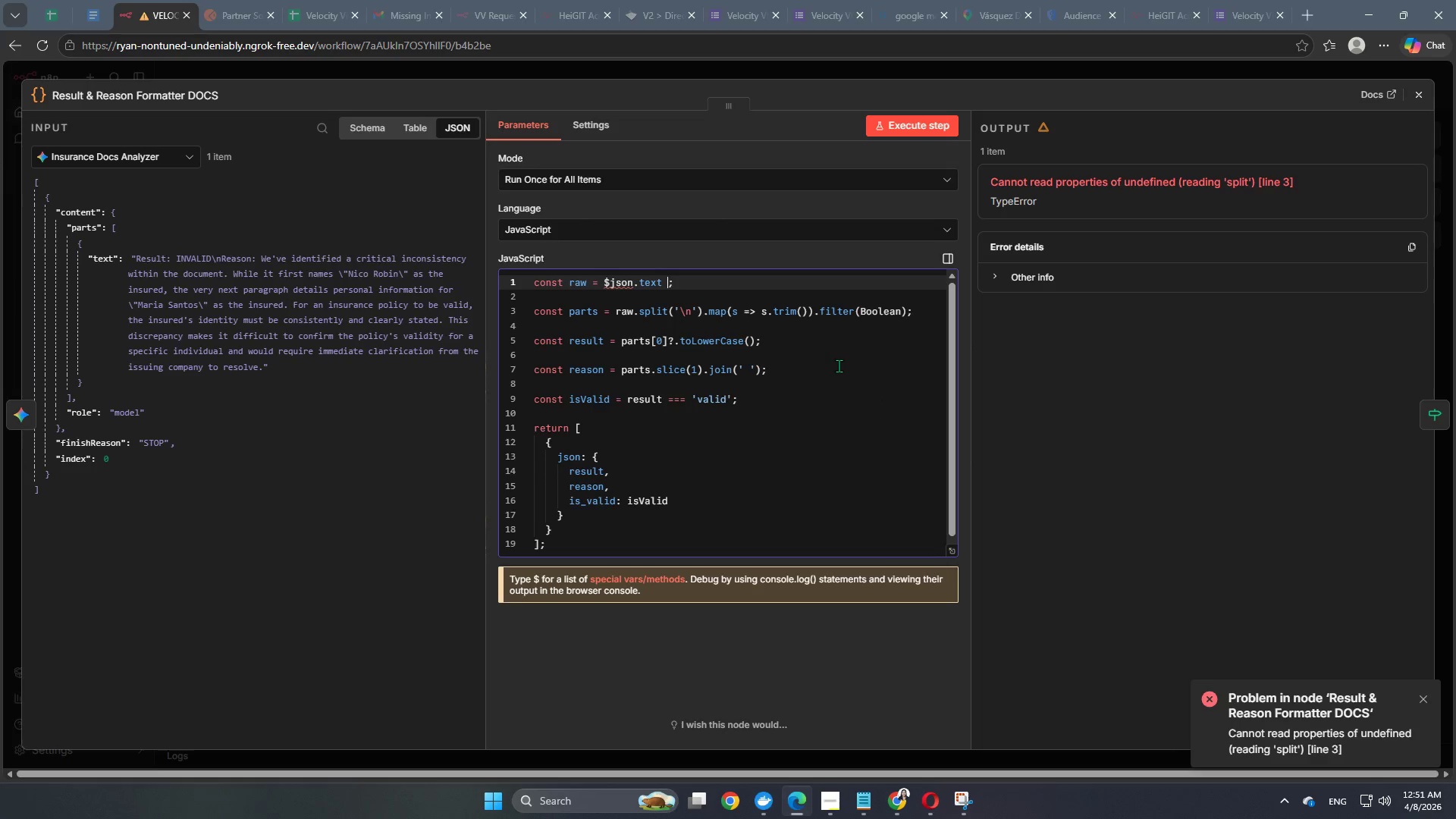 
key(Backspace)
 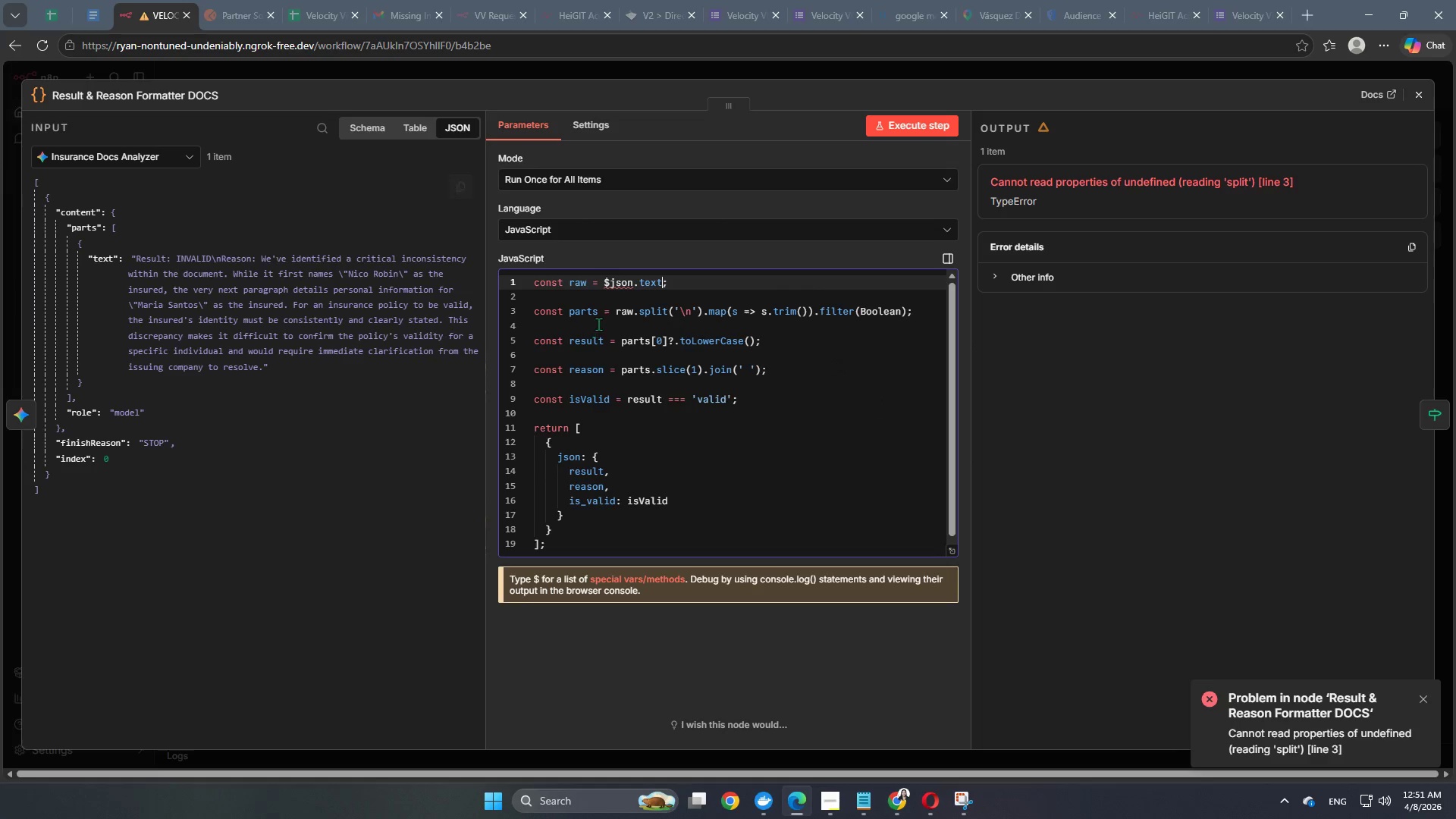 
wait(5.31)
 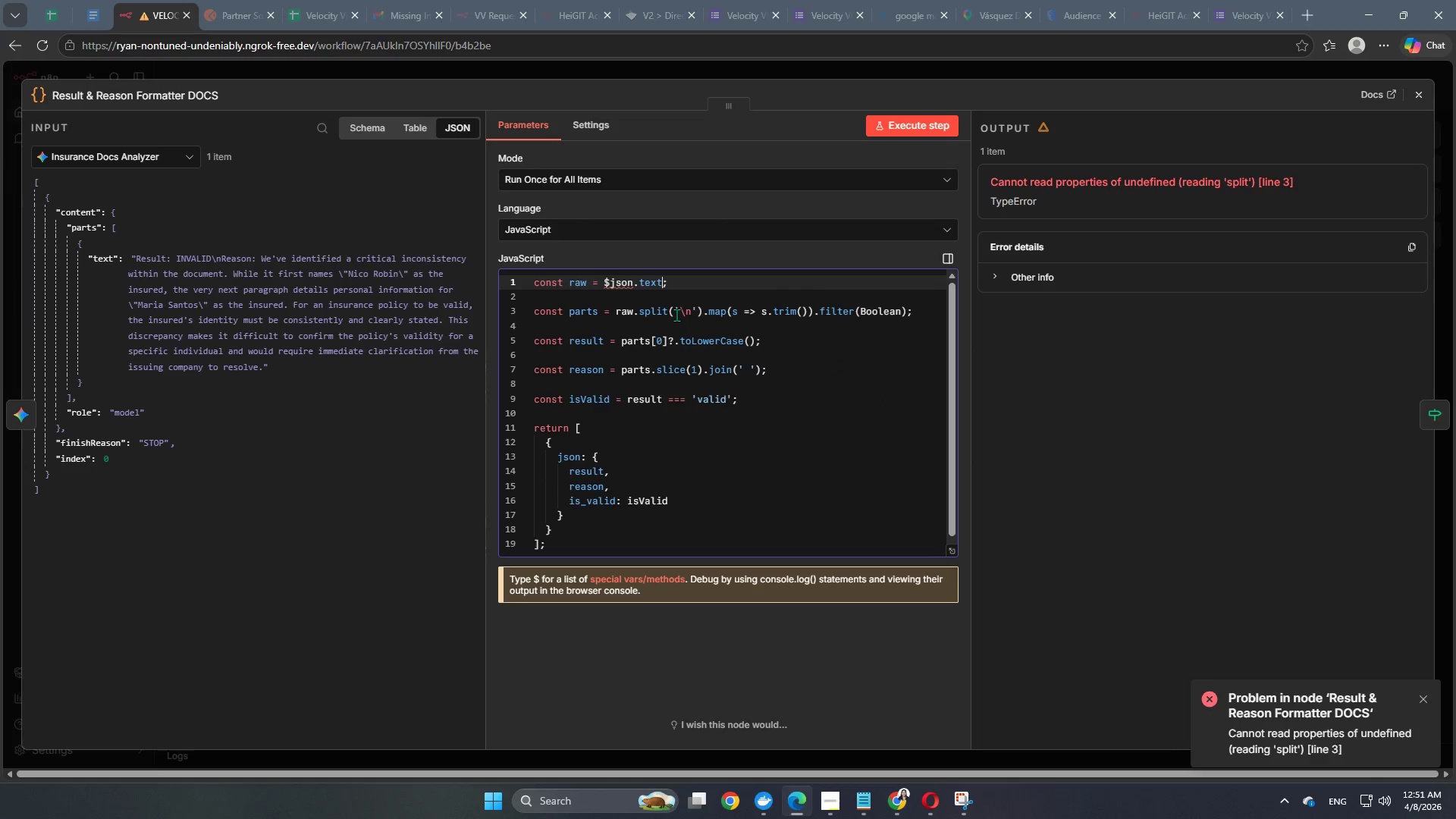 
left_click([703, 290])
 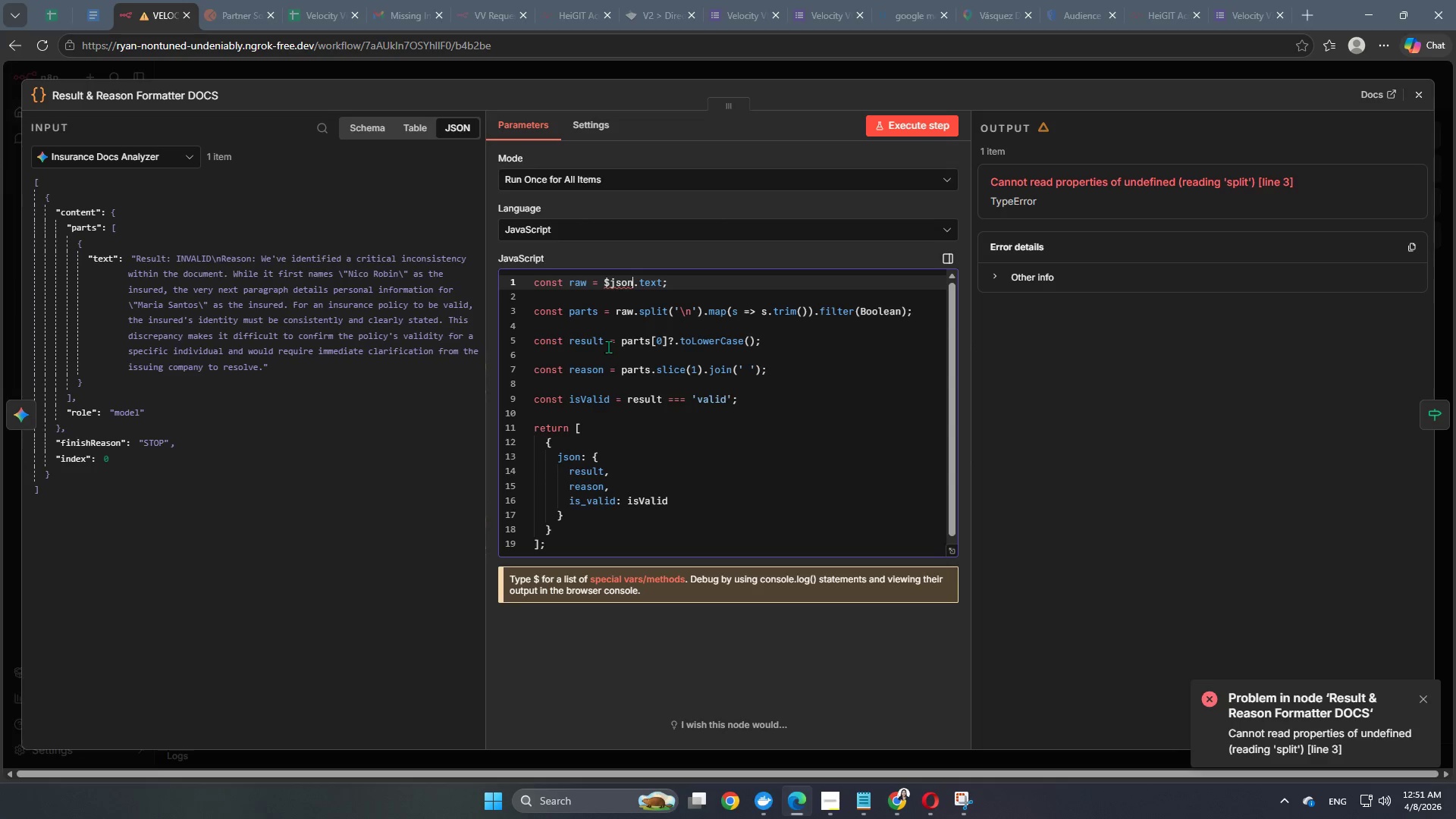 
wait(6.97)
 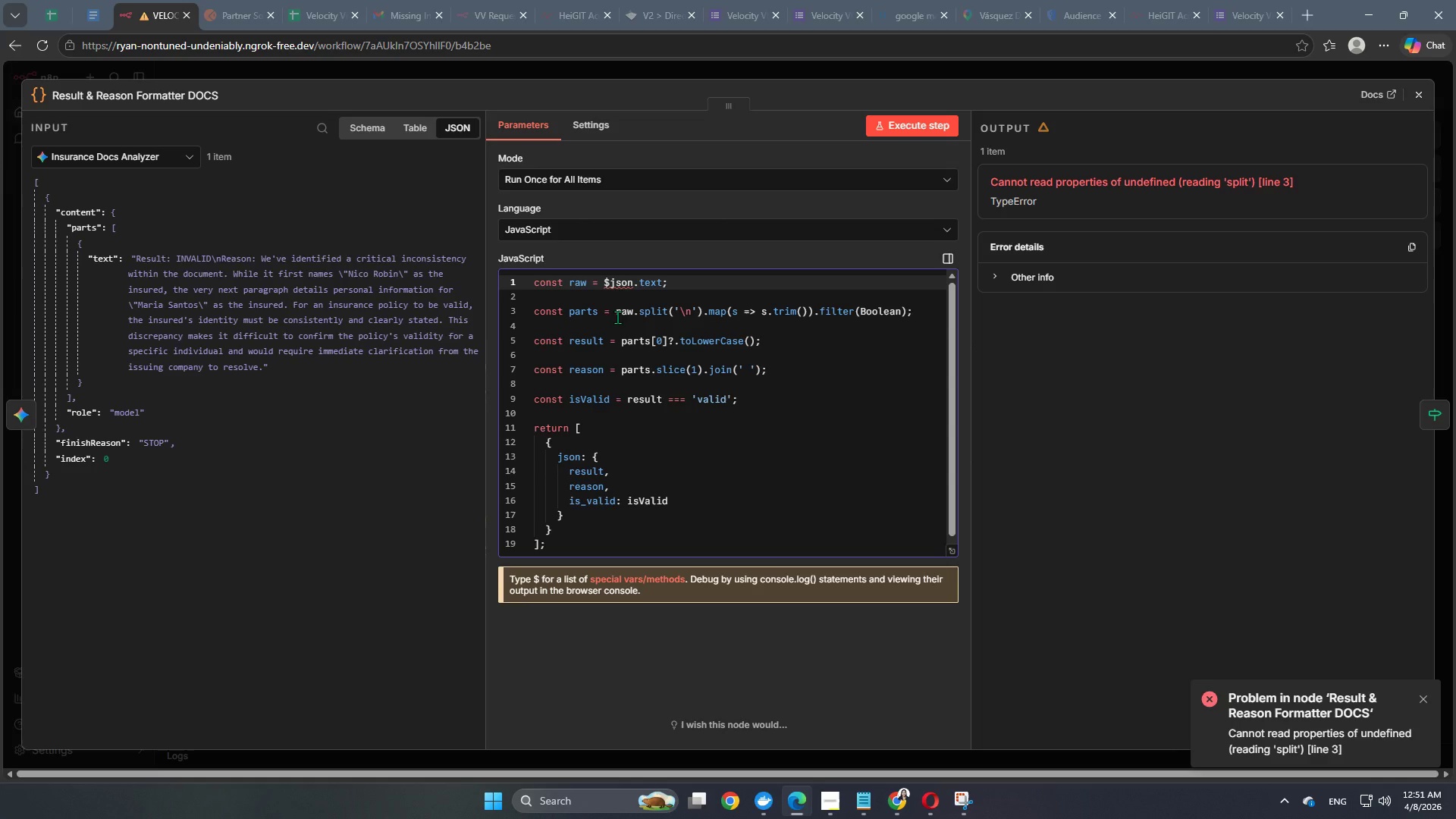 
left_click_drag(start_coordinate=[921, 314], to_coordinate=[567, 314])
 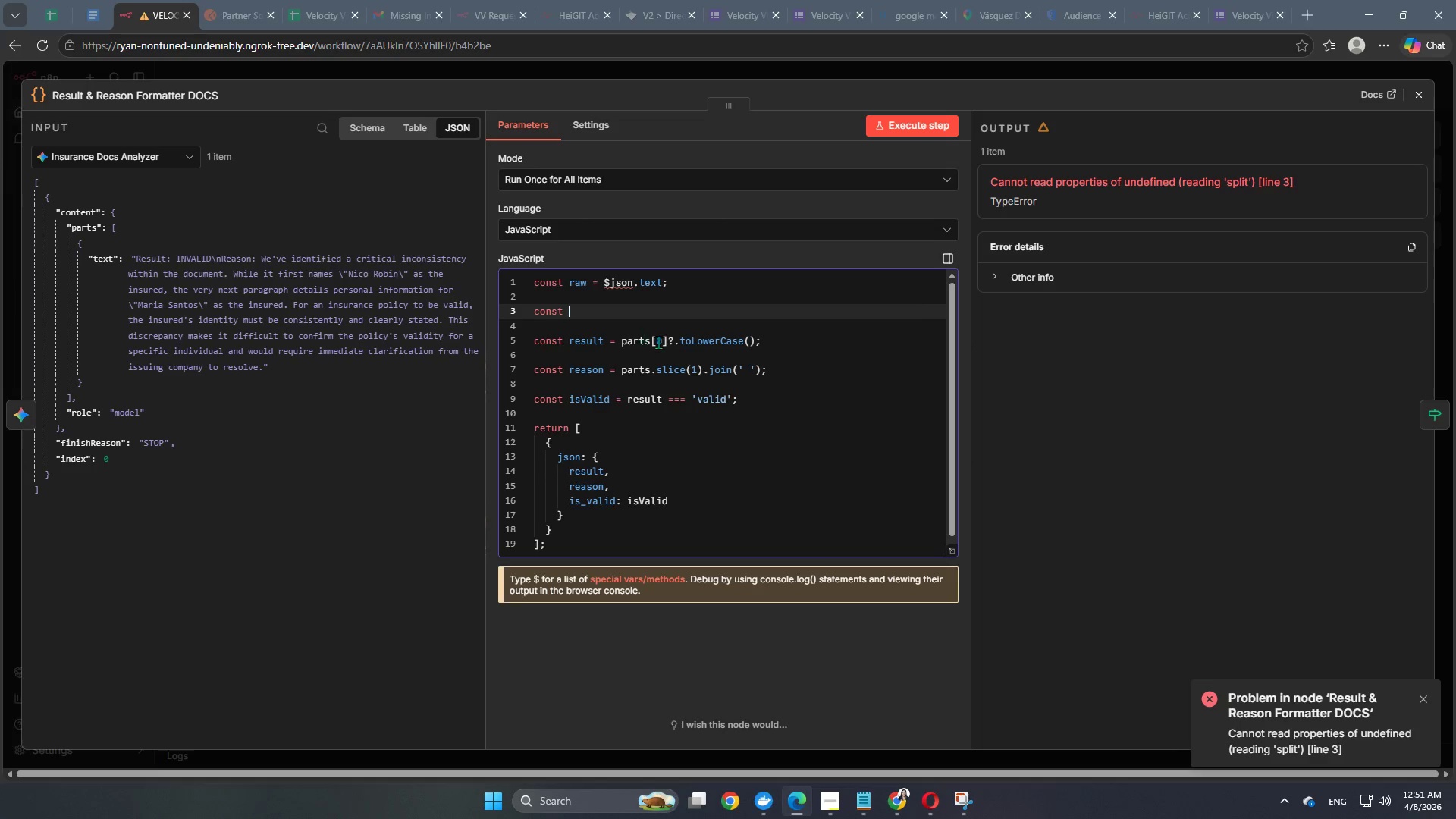 
key(Backspace)
 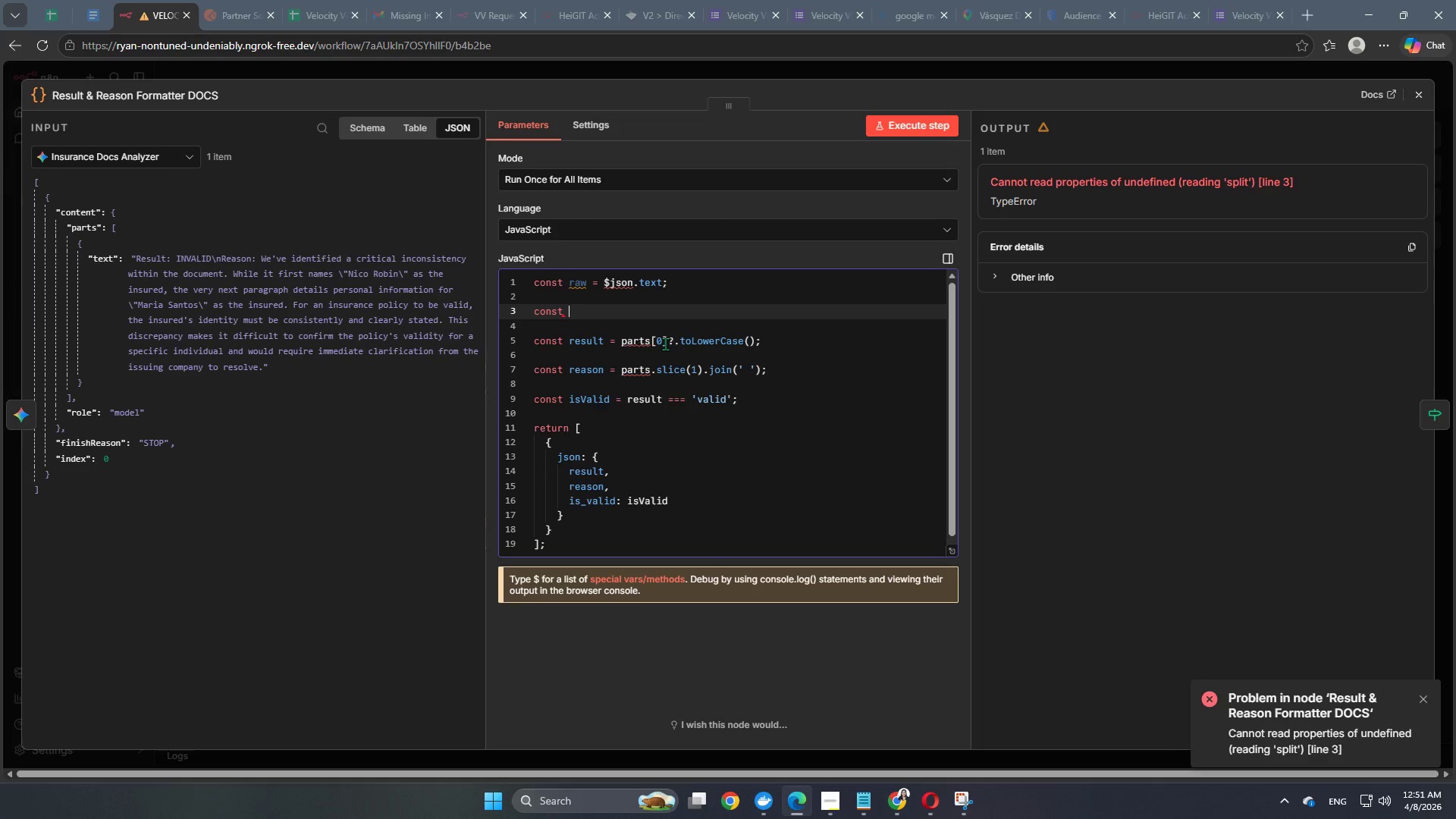 
type([result )
 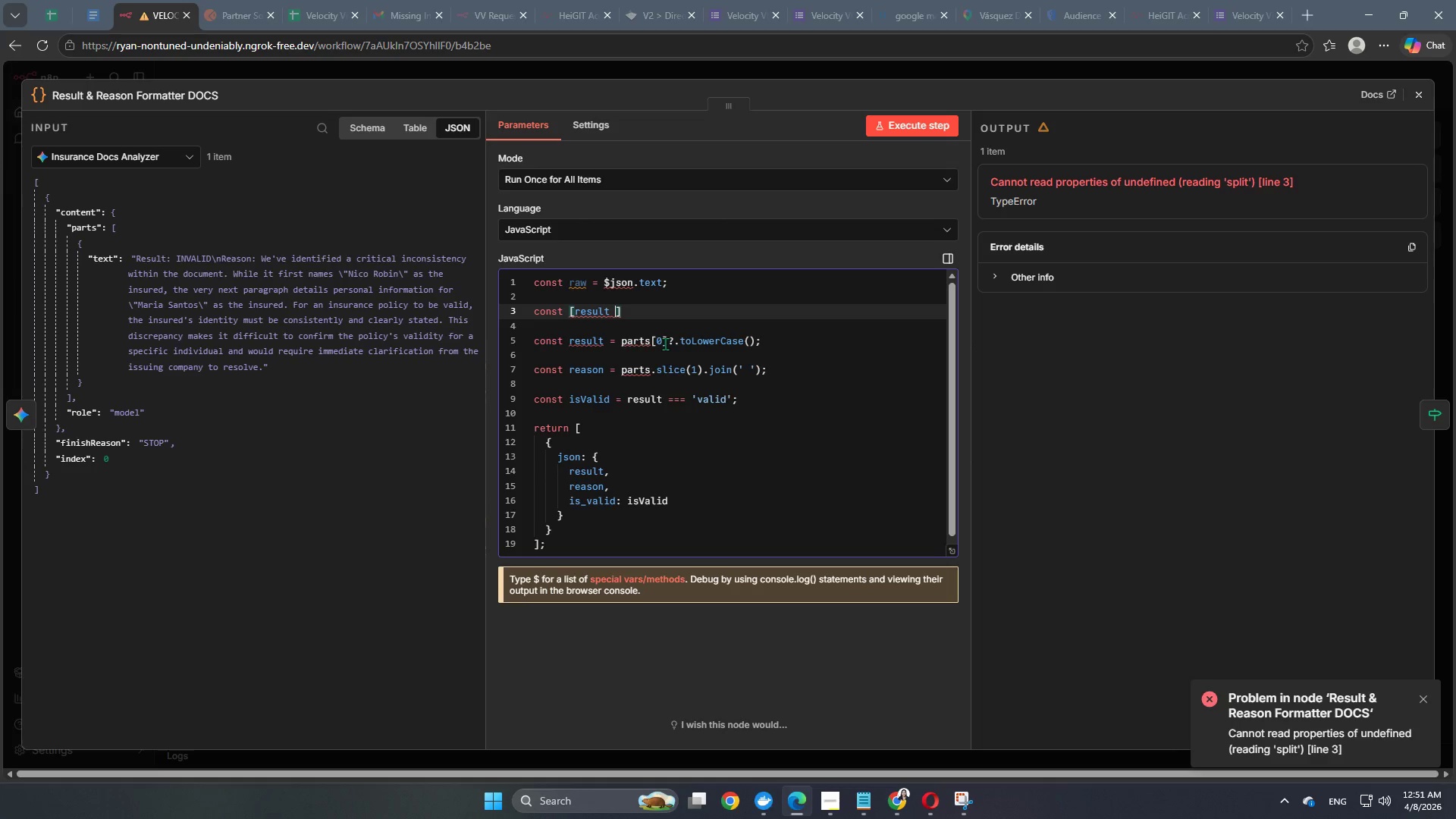 
key(Backspace)
type(, ...rest)
 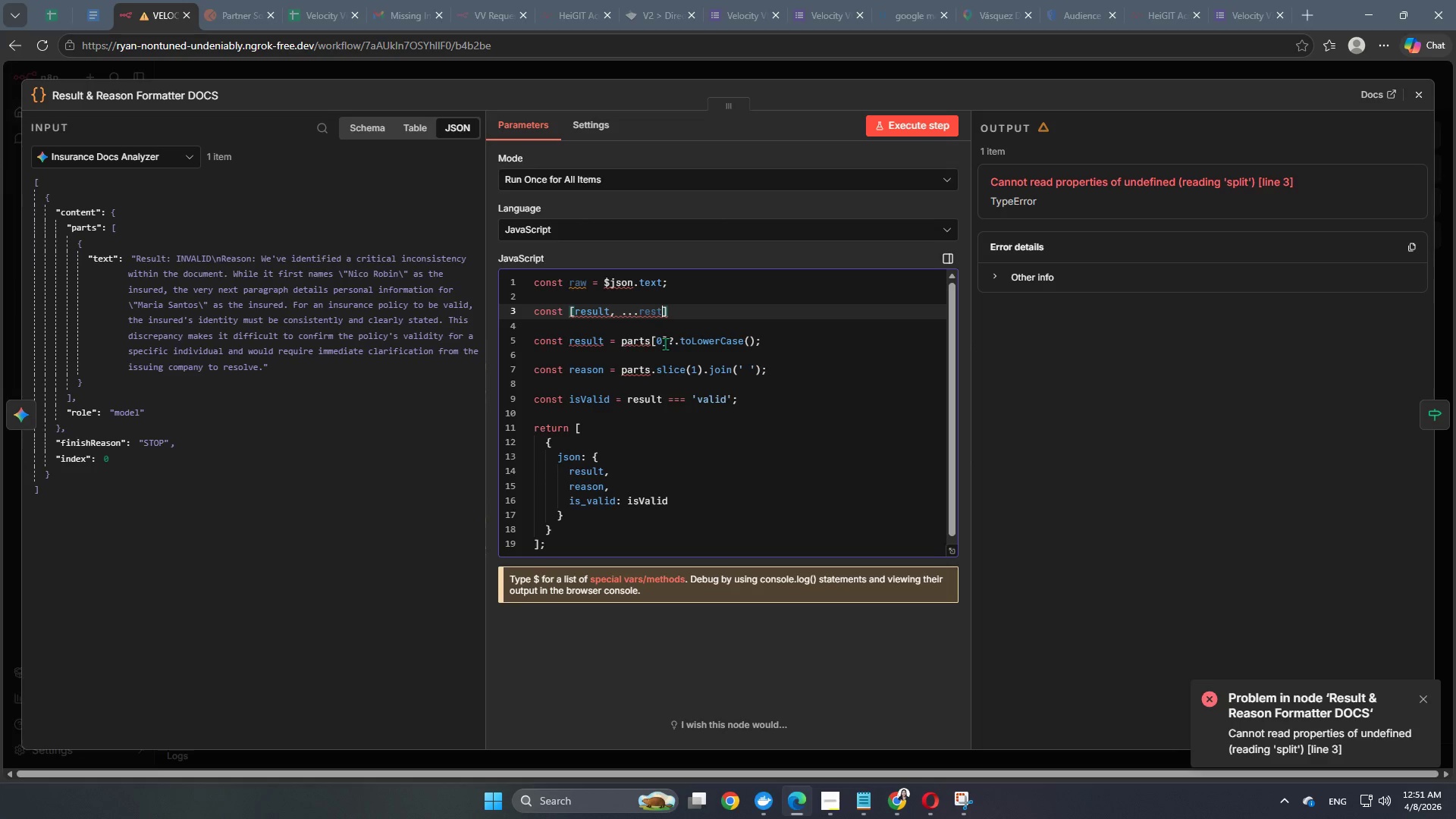 
key(ArrowRight)
 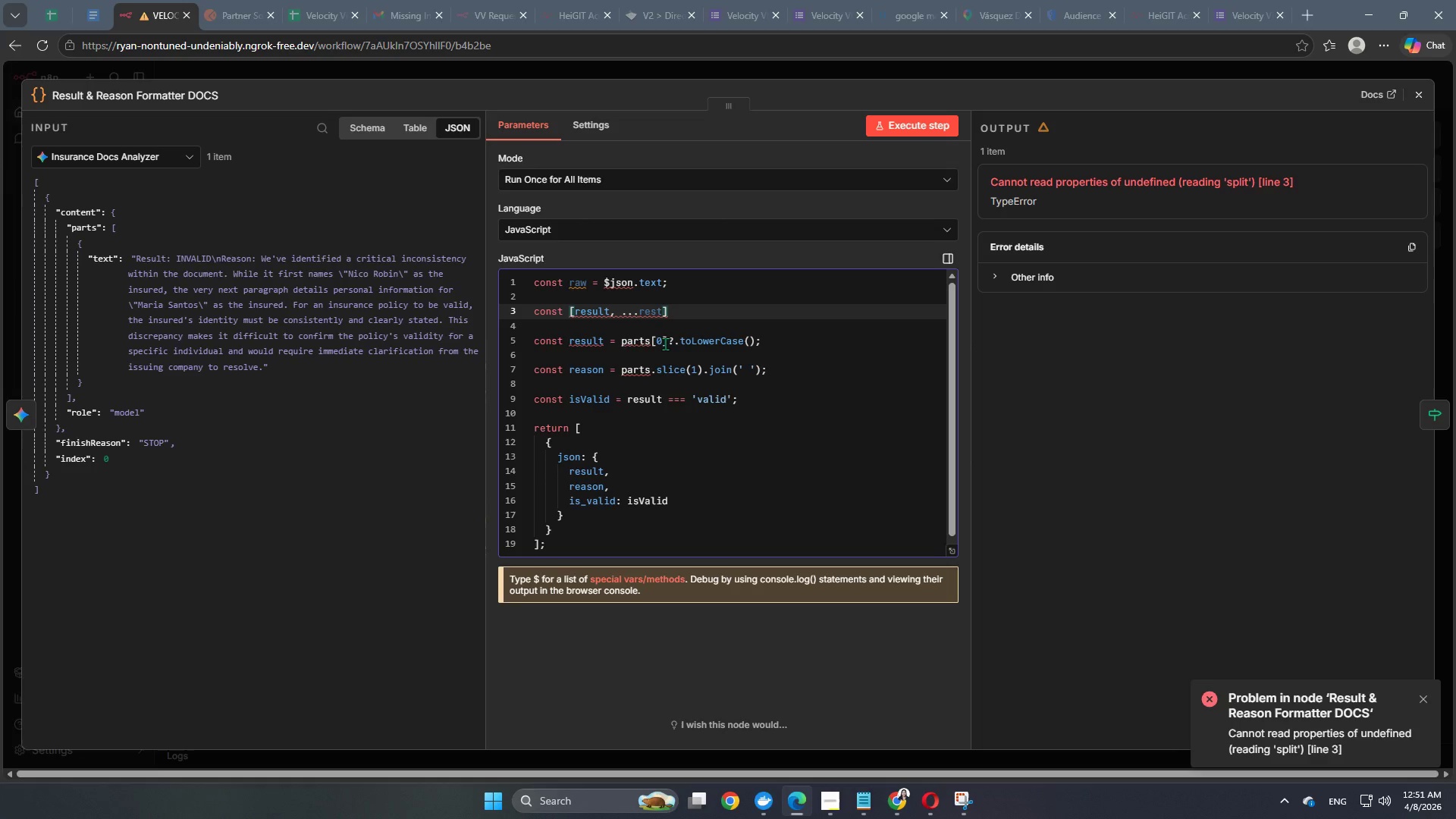 
type( = raw)
 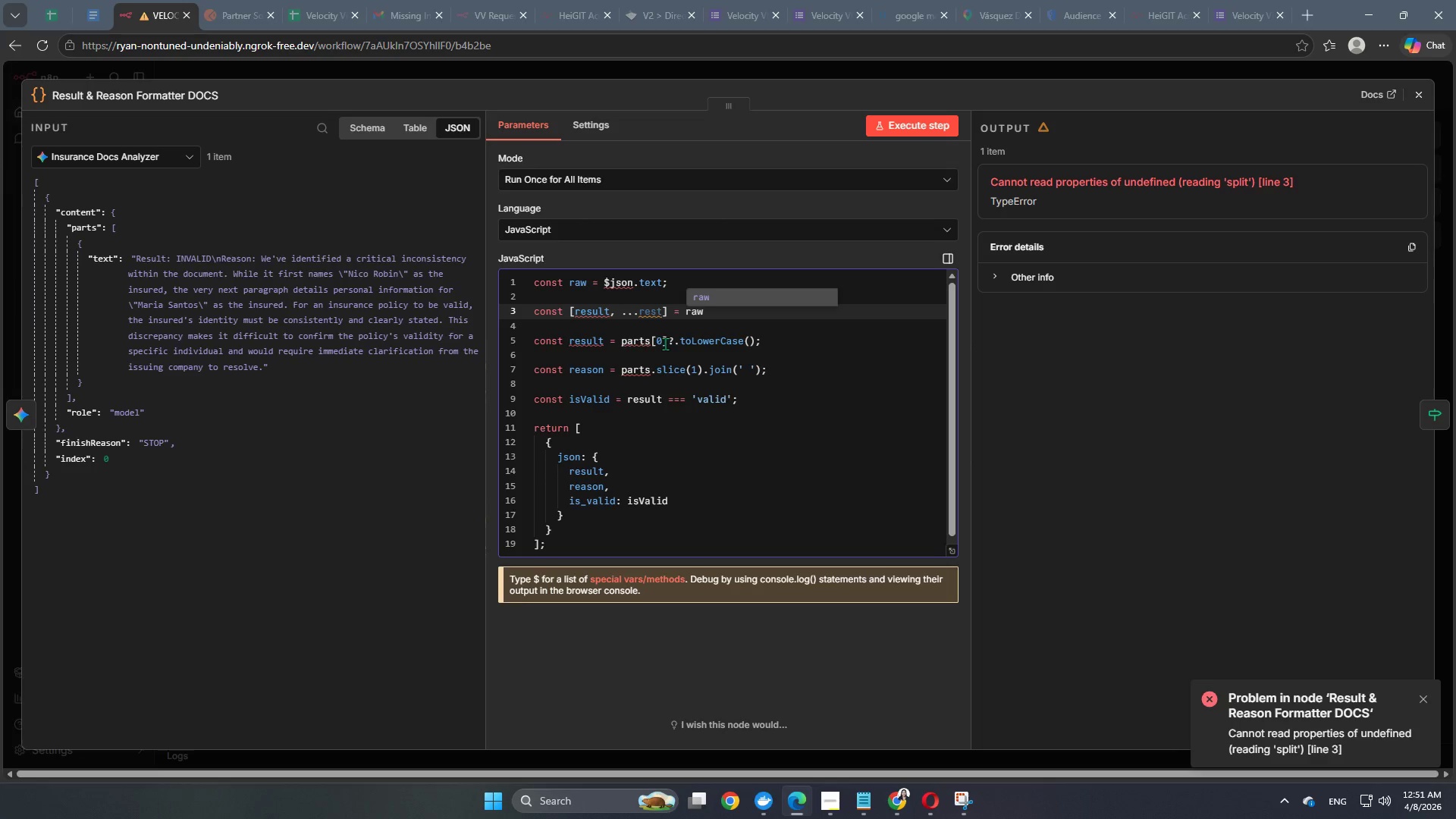 
key(Enter)
 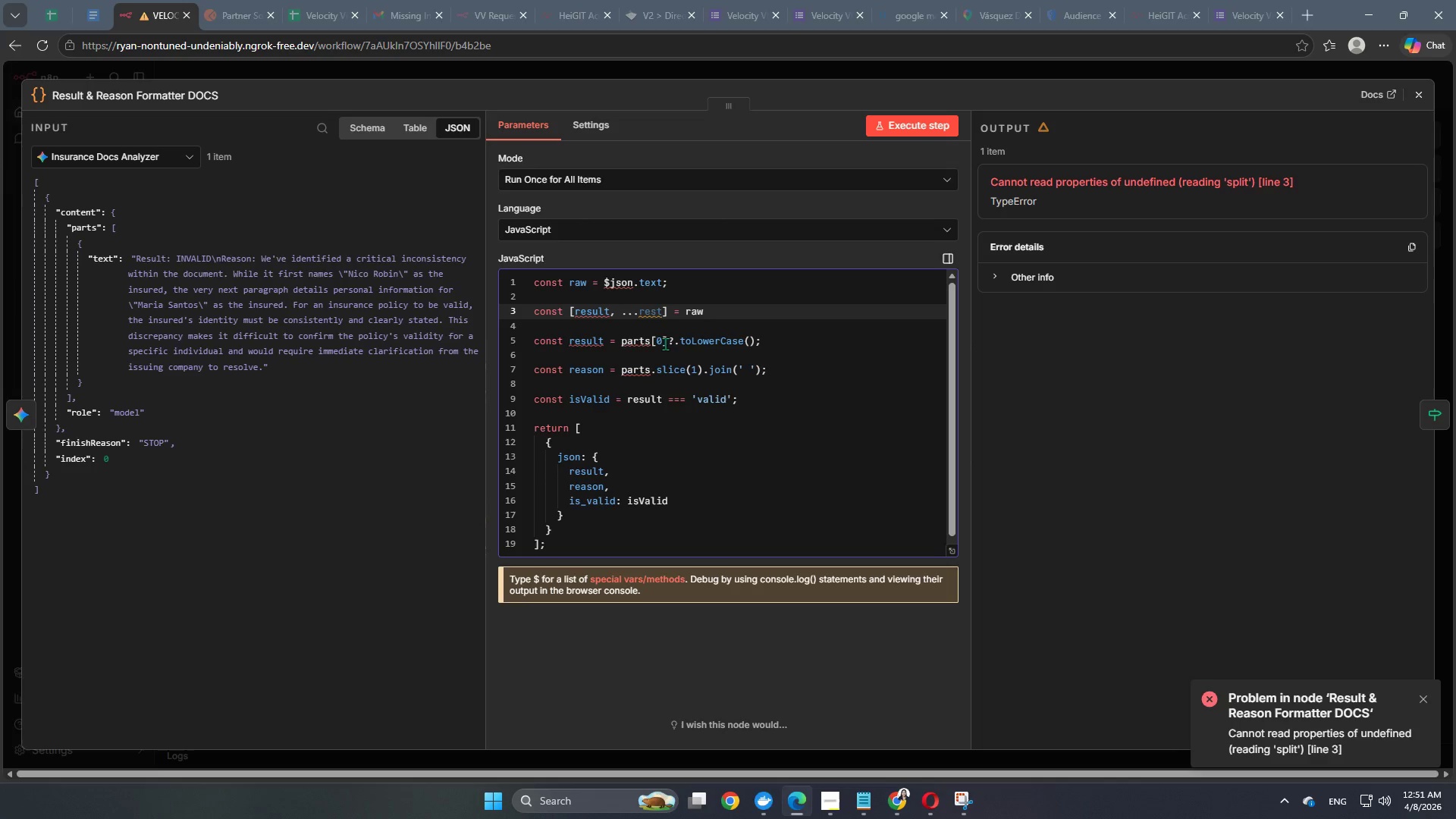 
type(.split)
 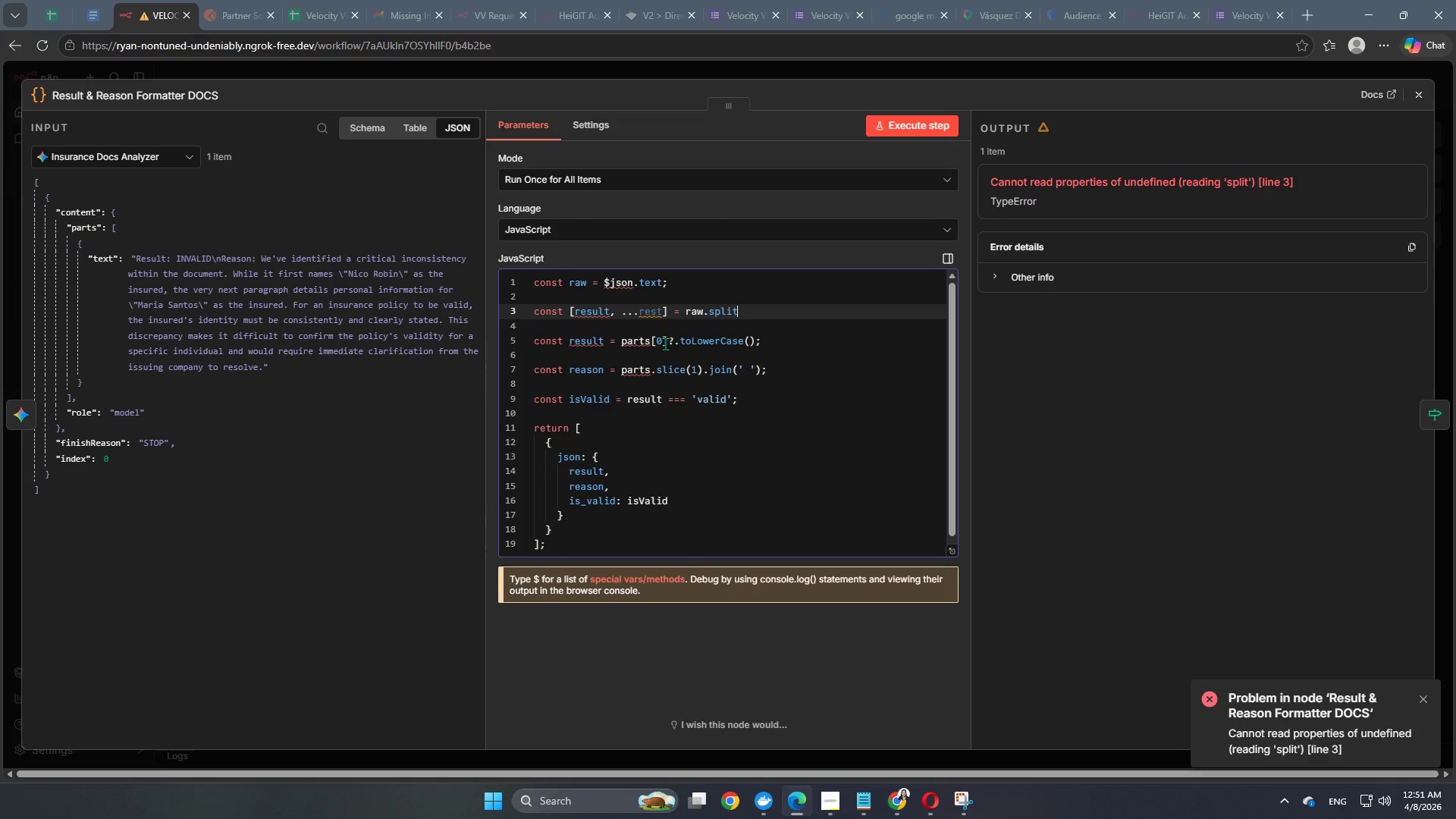 
wait(5.47)
 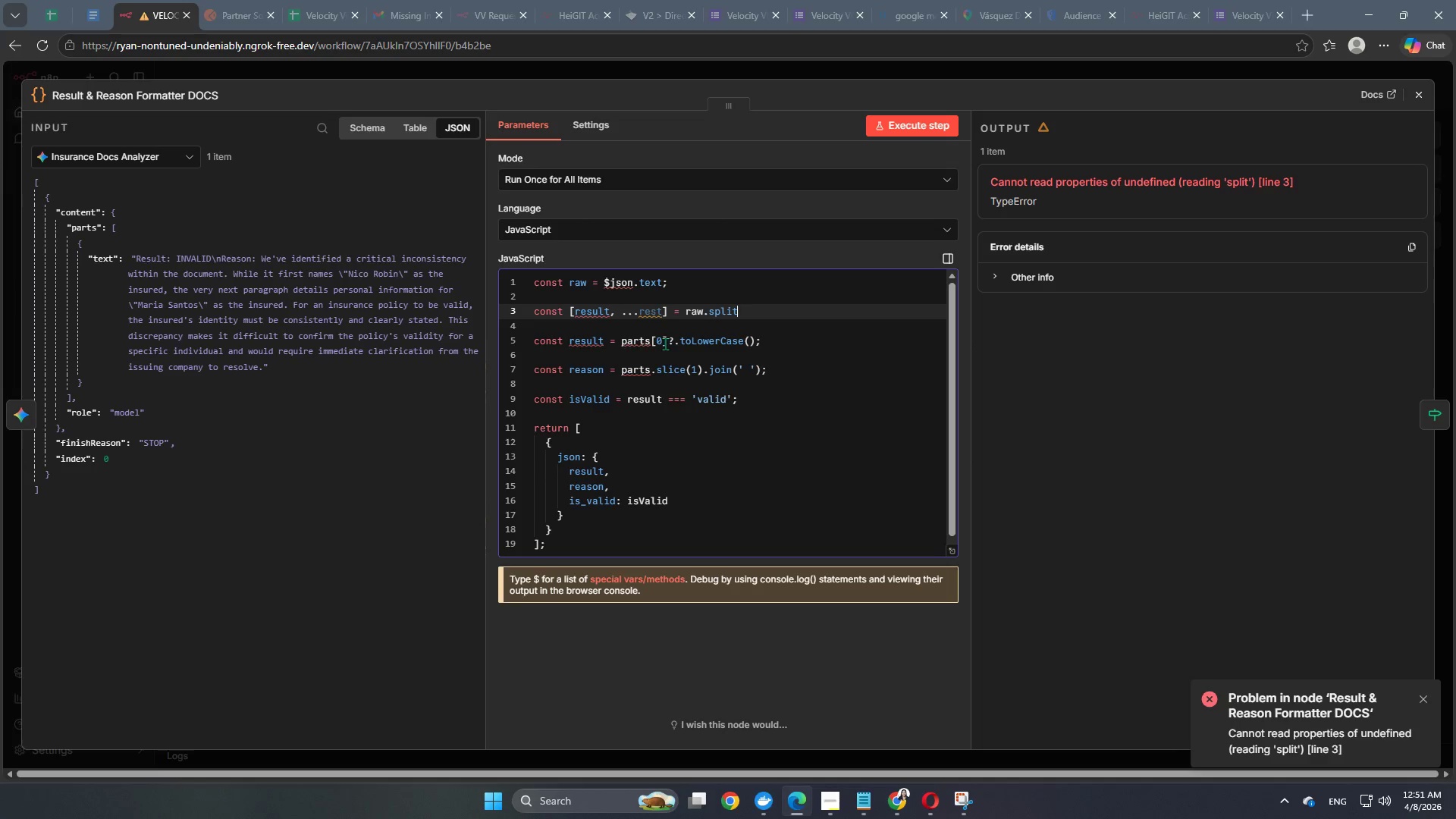 
key(Shift+9)
 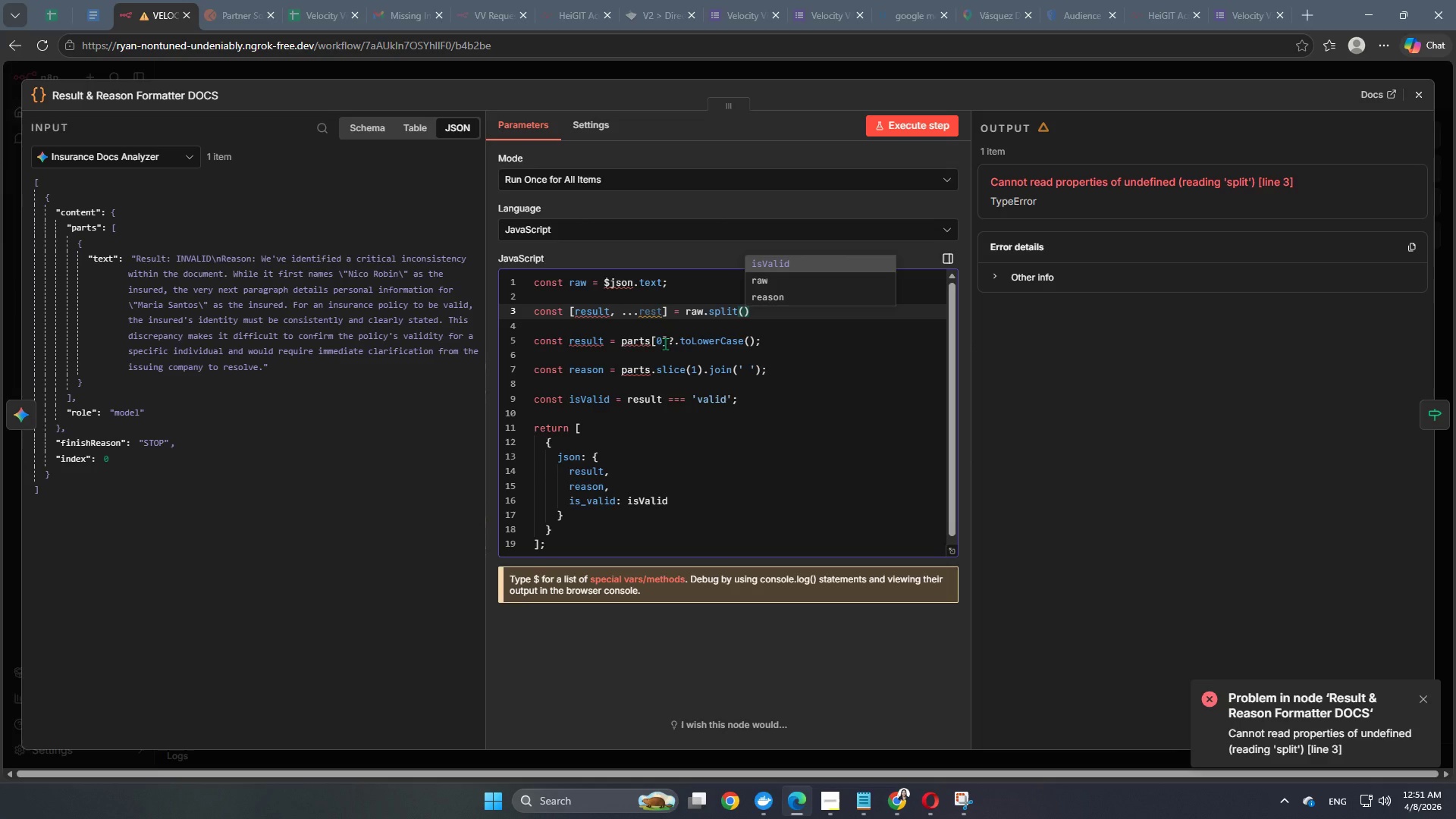 
key(Quote)
 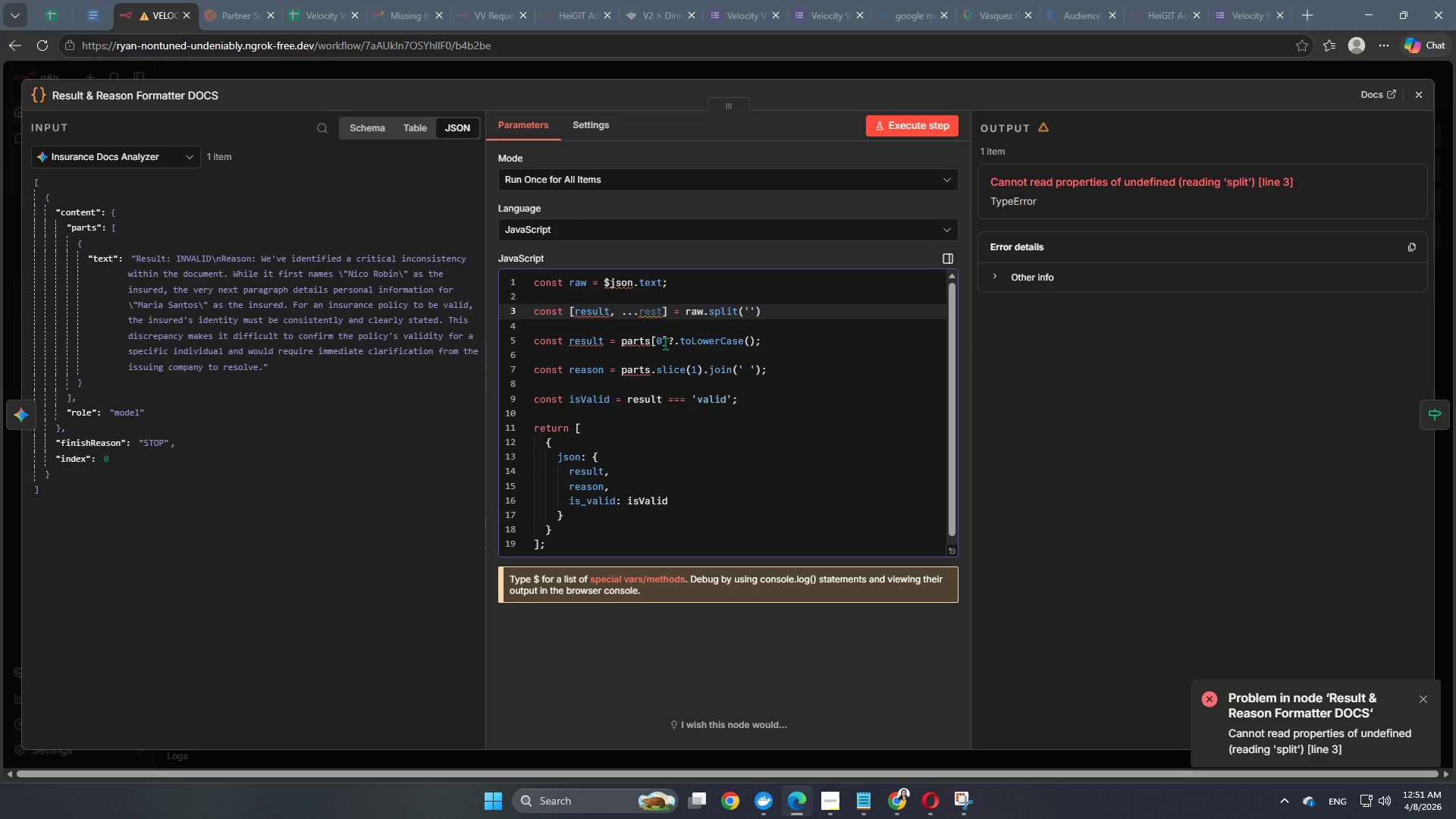 
key(Backslash)
 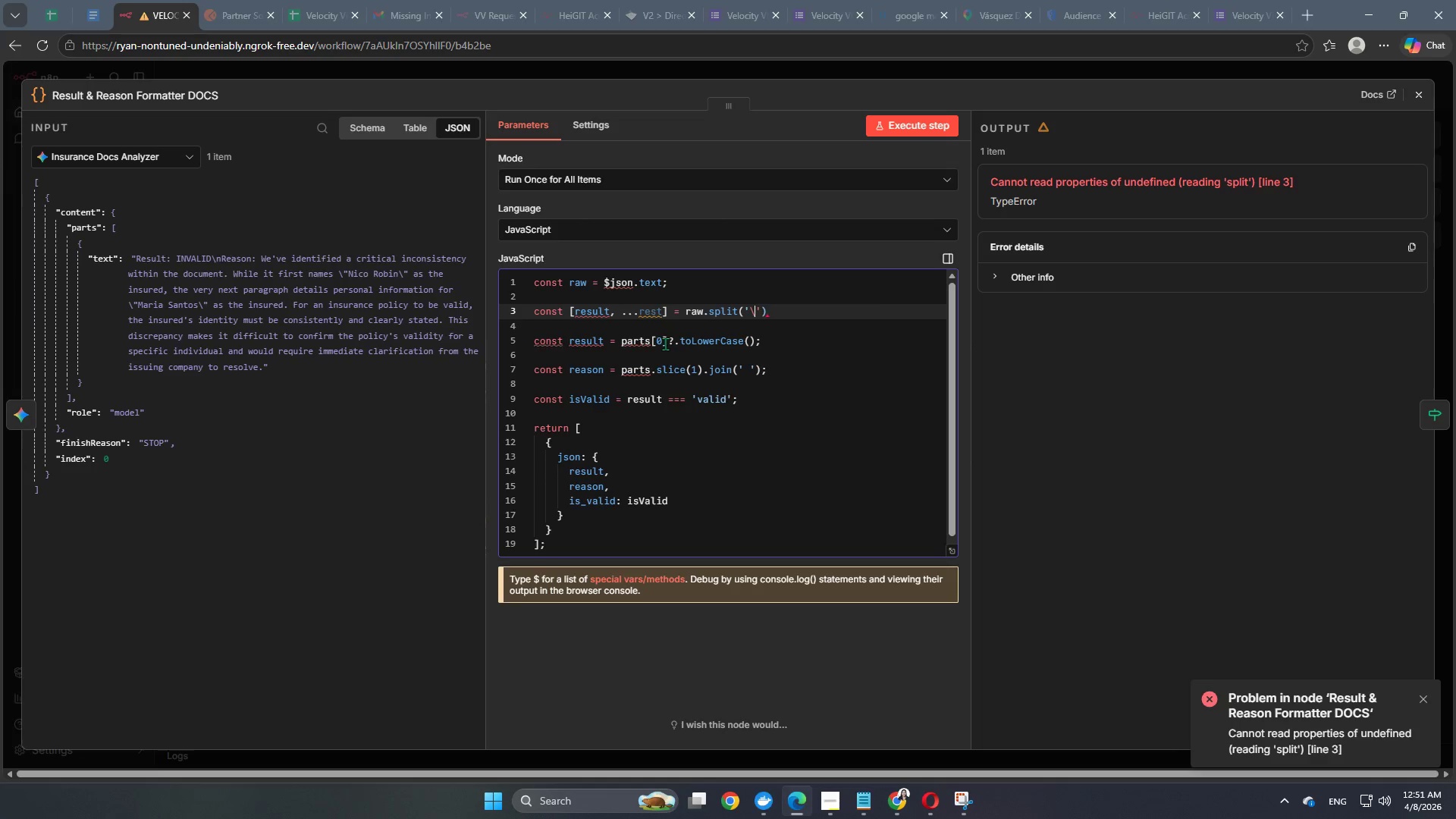 
key(N)
 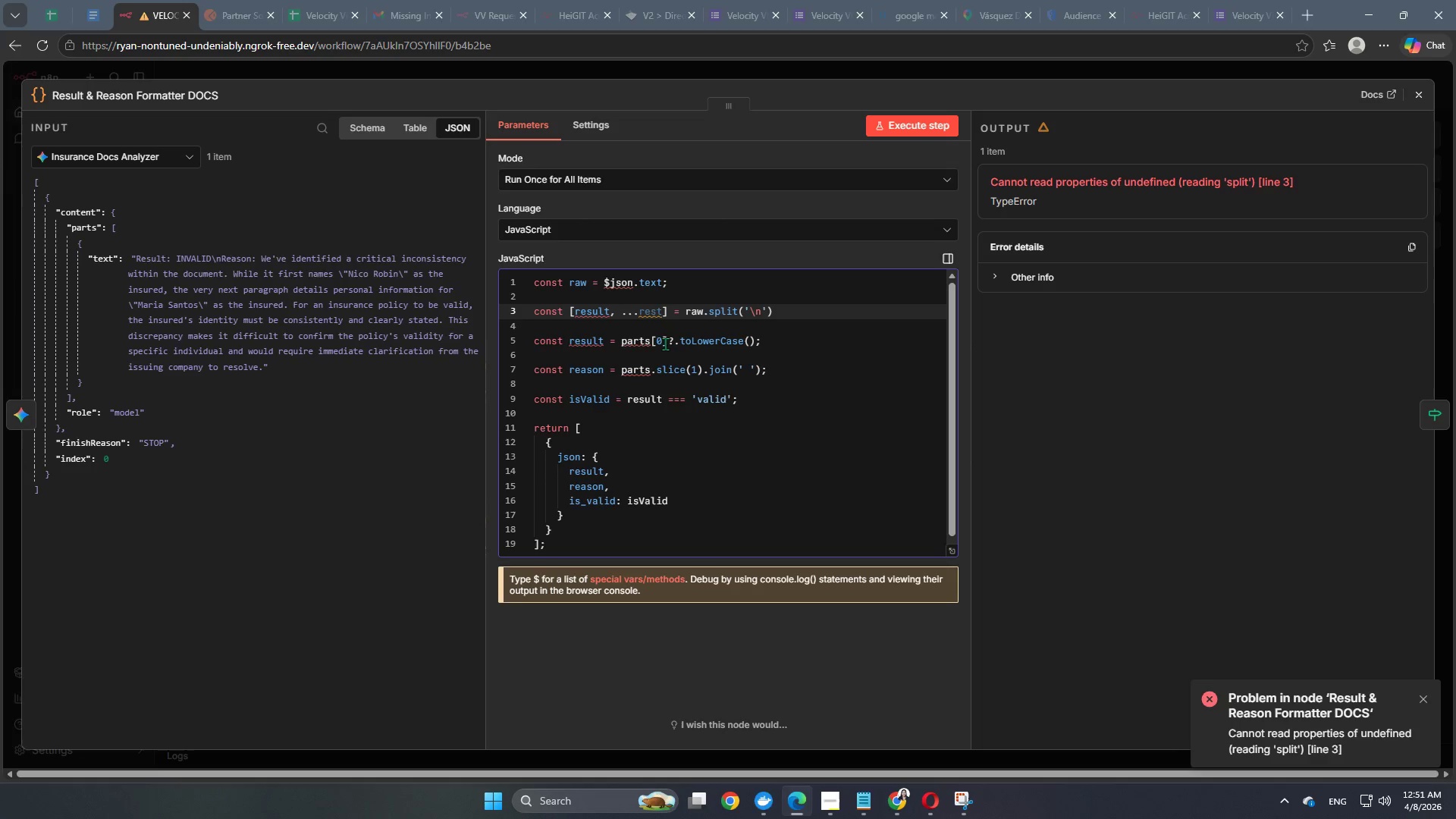 
key(ArrowRight)
 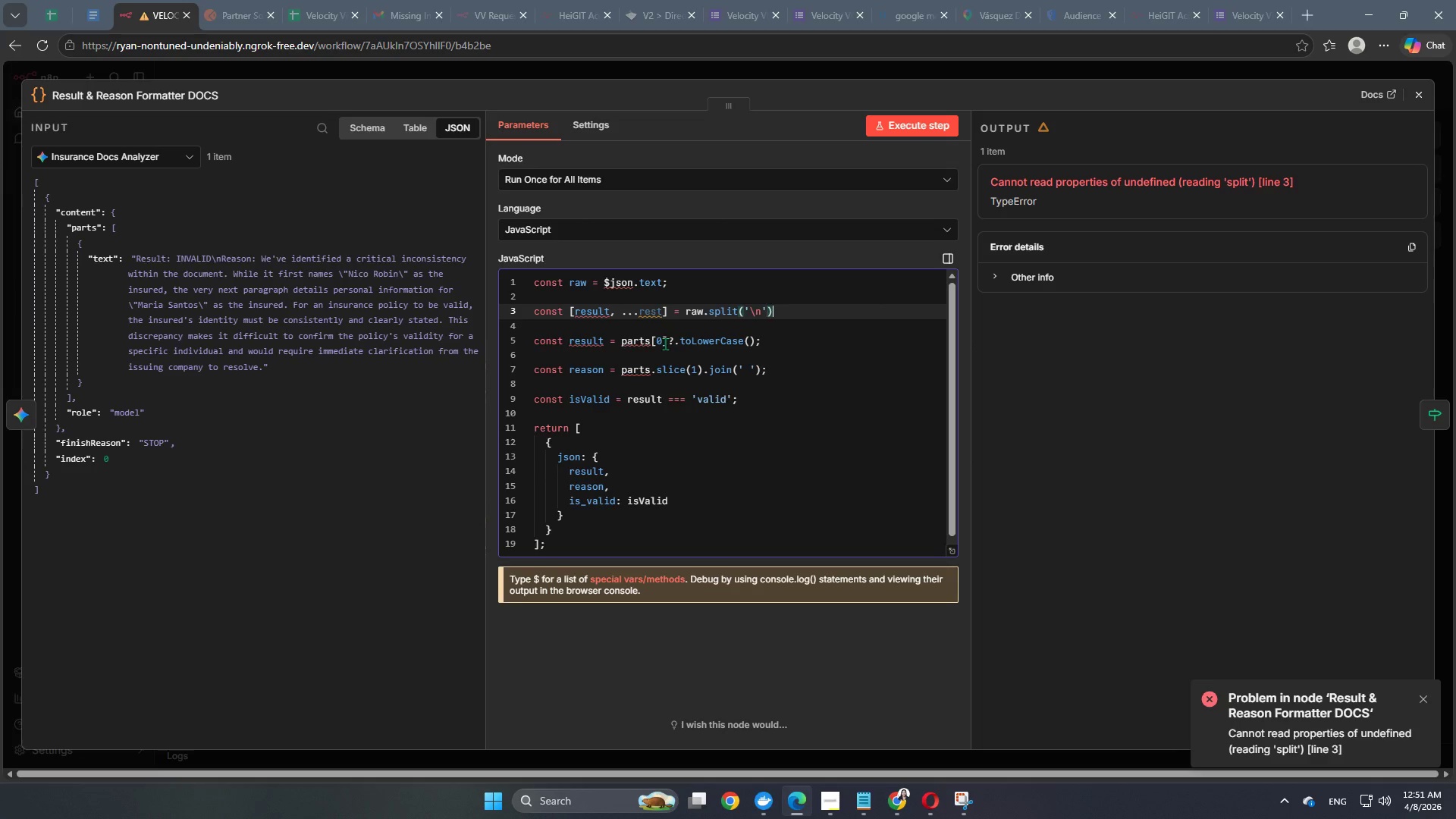 
key(ArrowRight)
 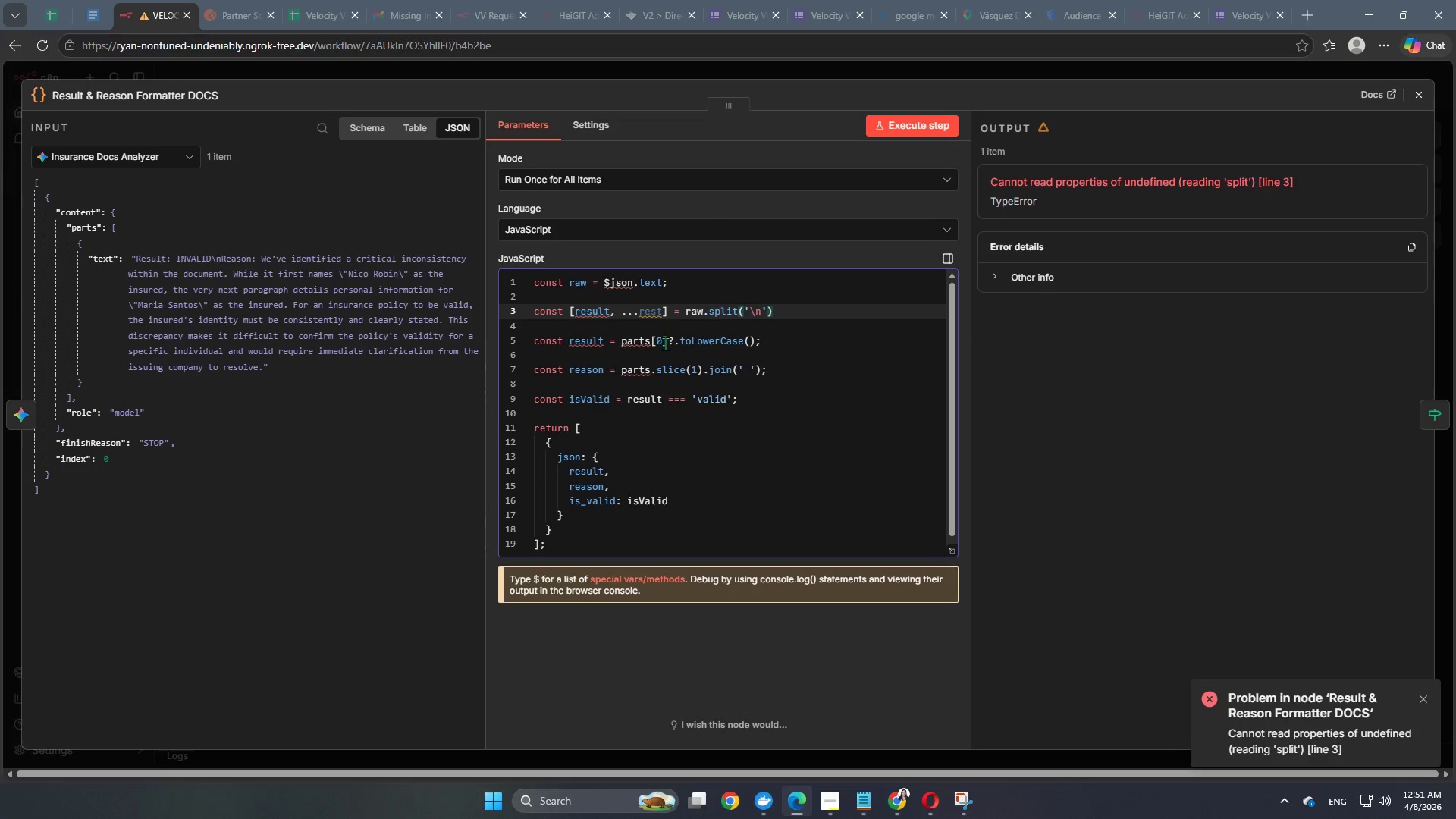 
key(Semicolon)
 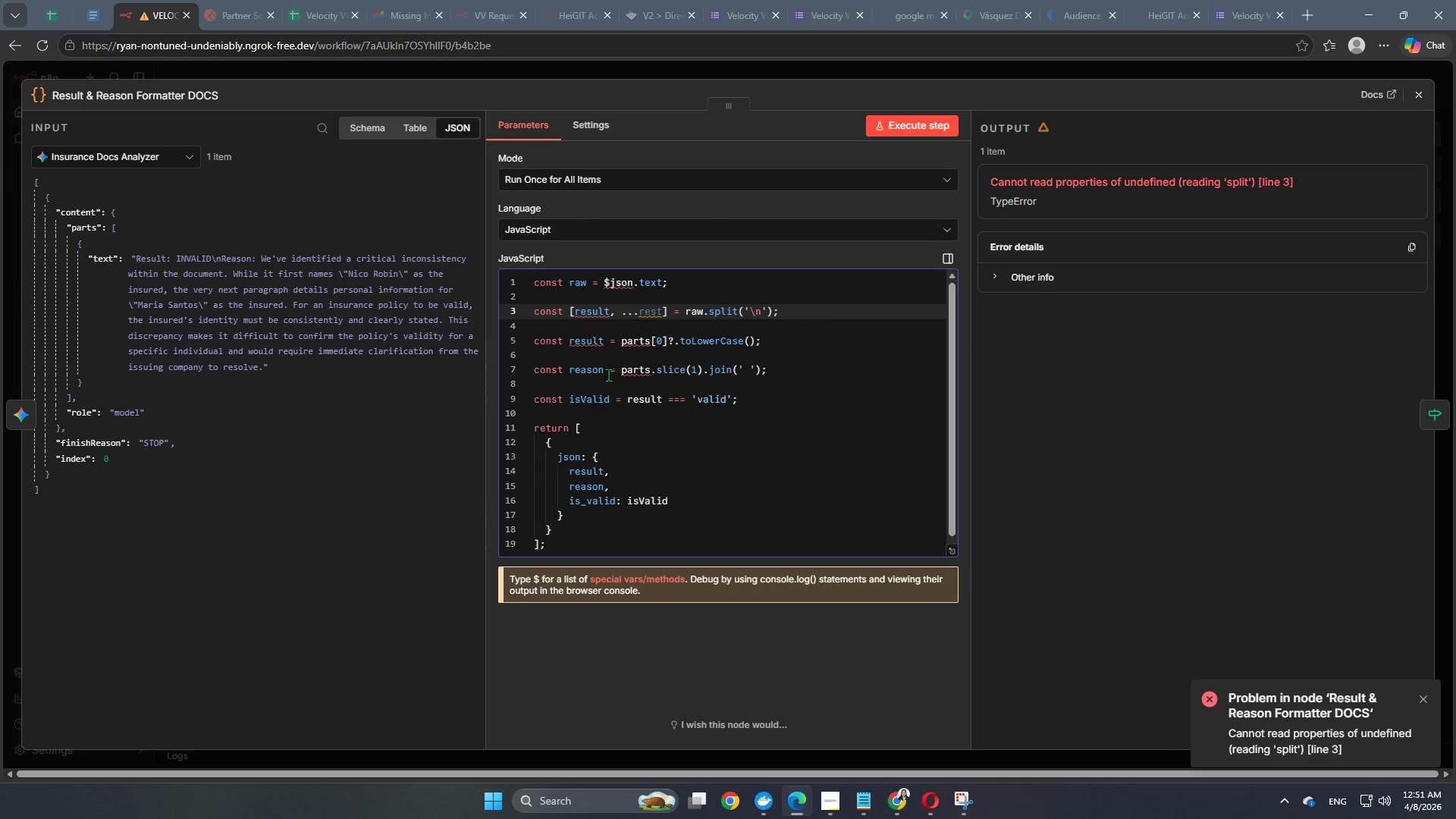 
scroll: coordinate [649, 408], scroll_direction: down, amount: 1.0
 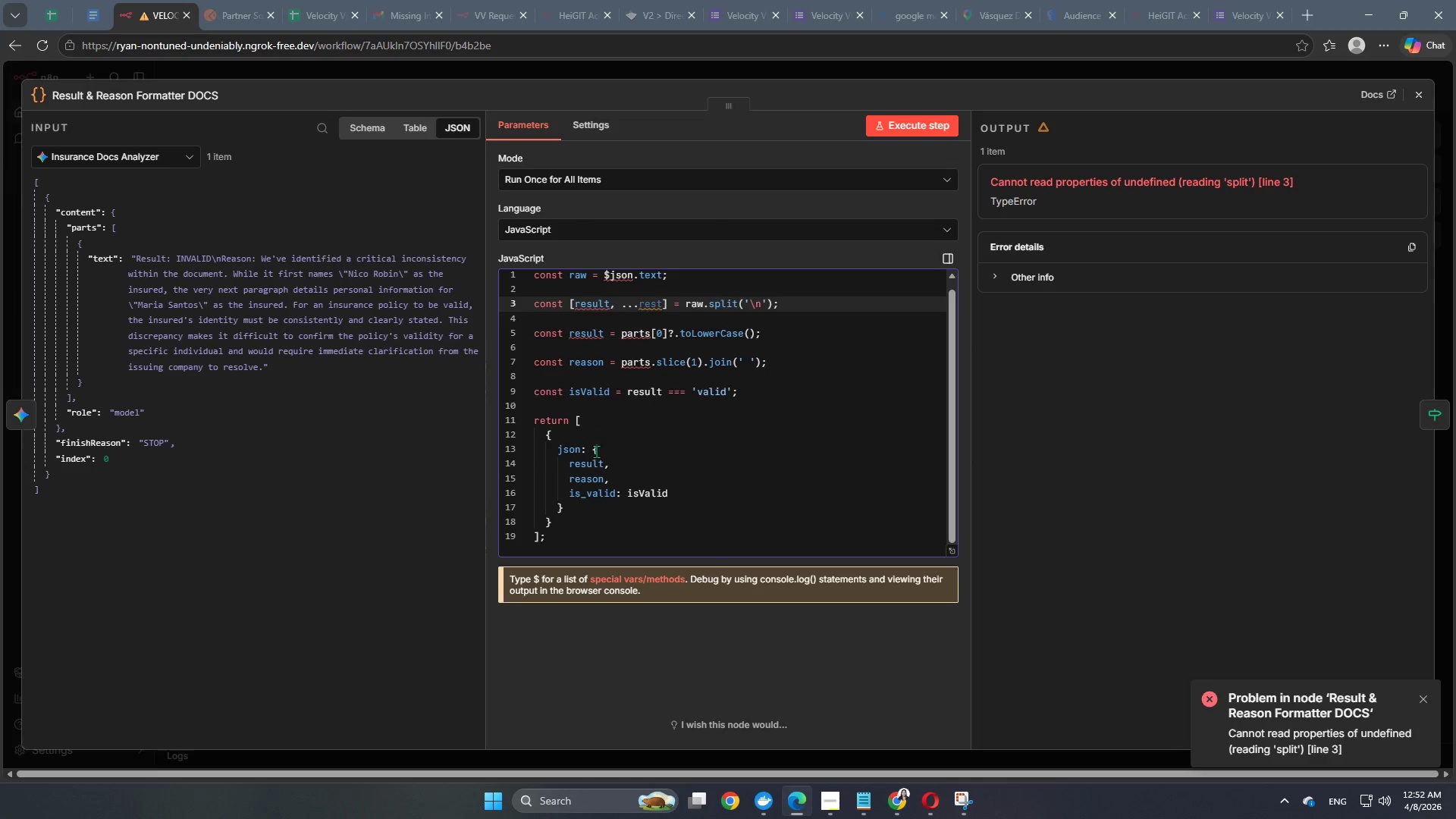 
left_click([546, 438])
 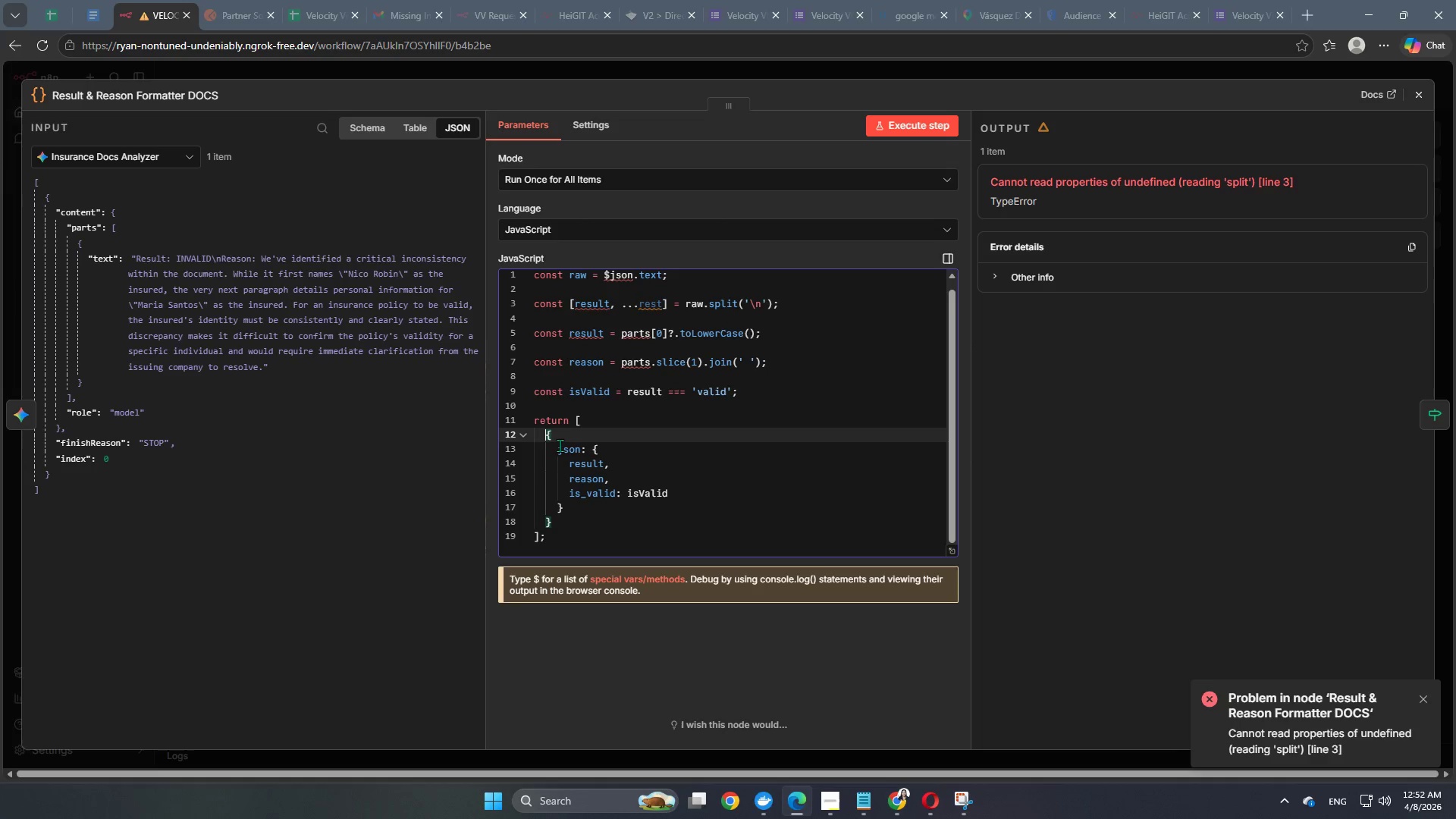 
mouse_move([571, 459])
 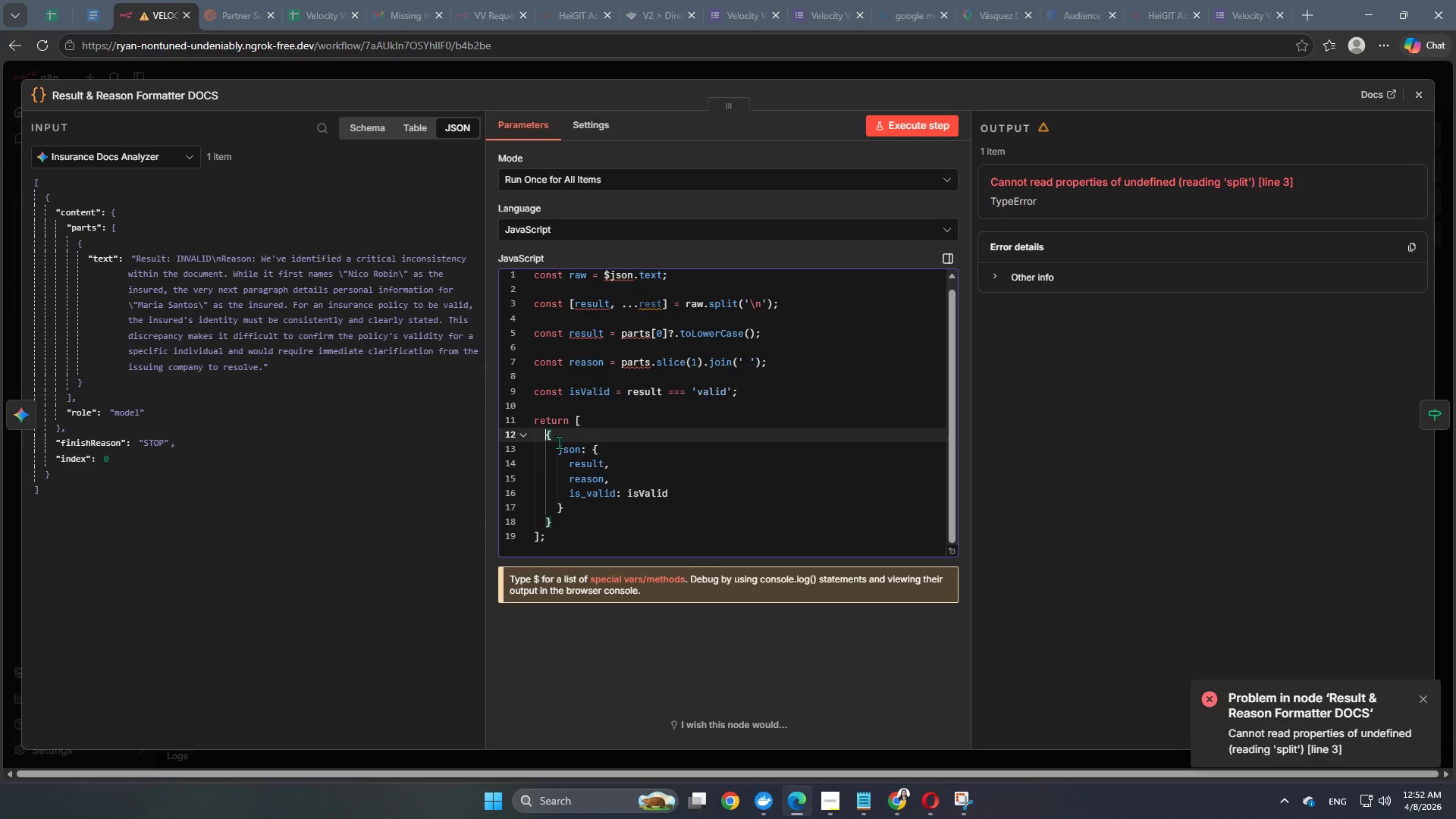 
type(json: )
 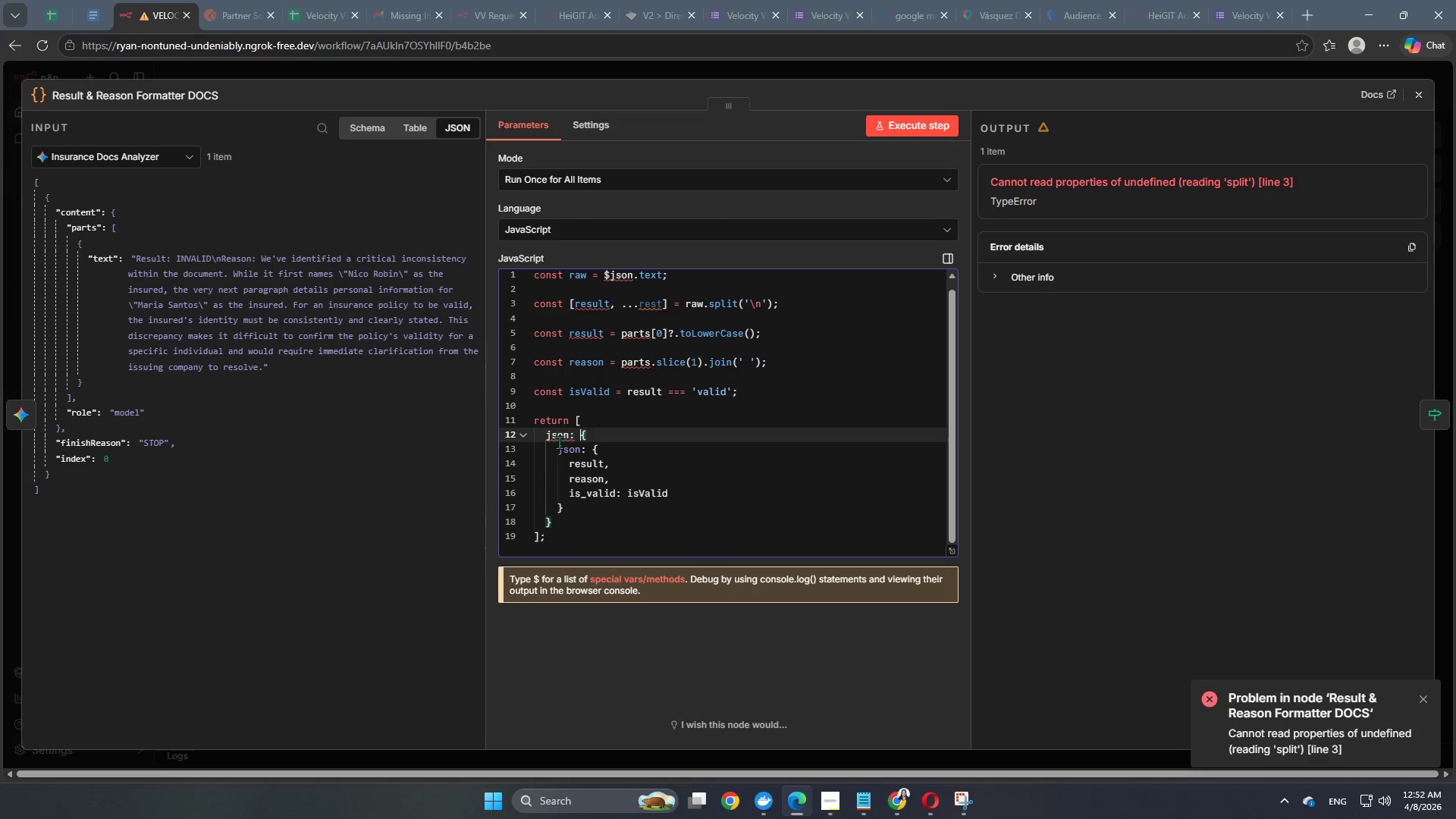 
left_click([558, 453])
 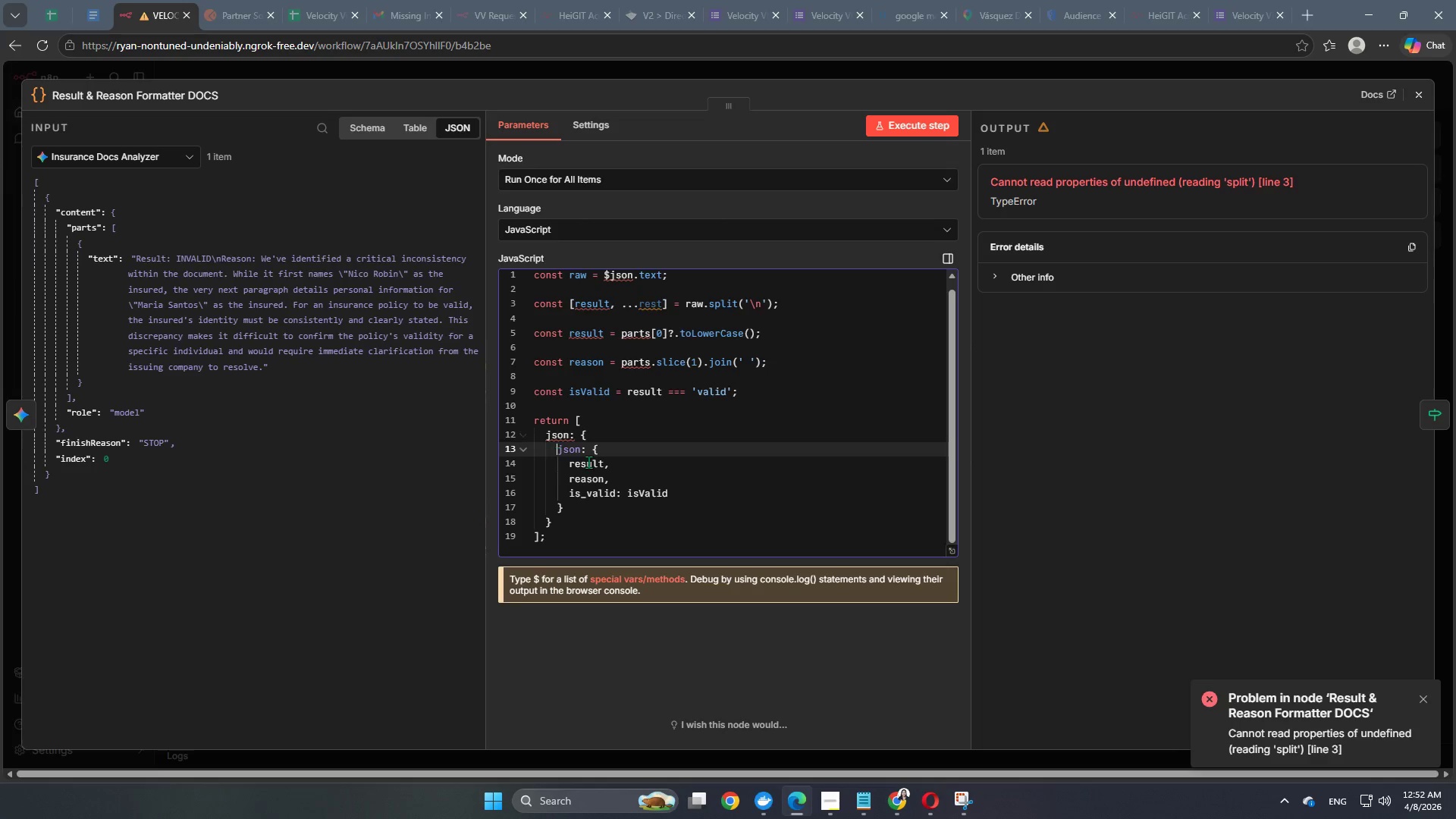 
mouse_move([617, 477])
 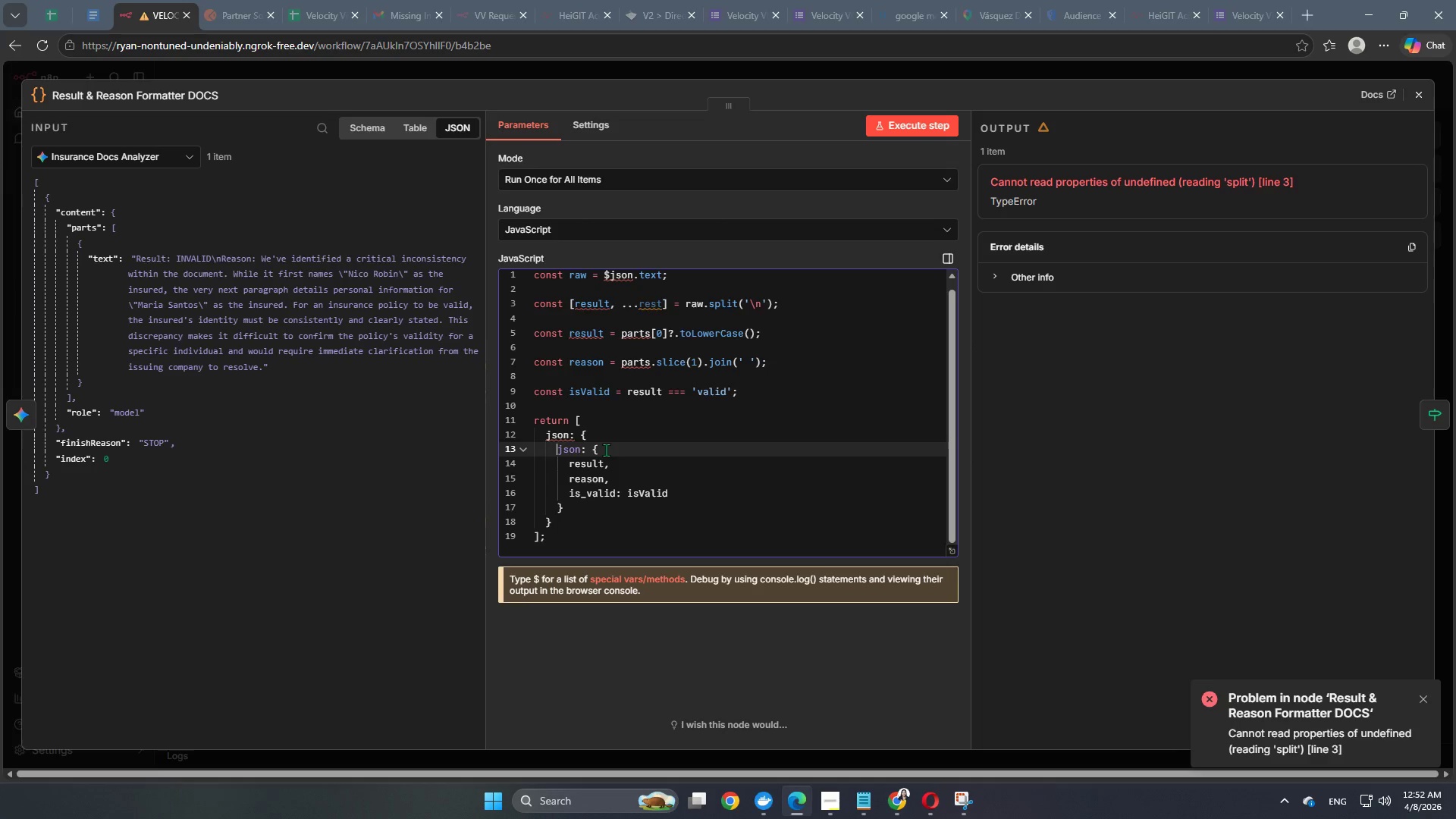 
wait(6.42)
 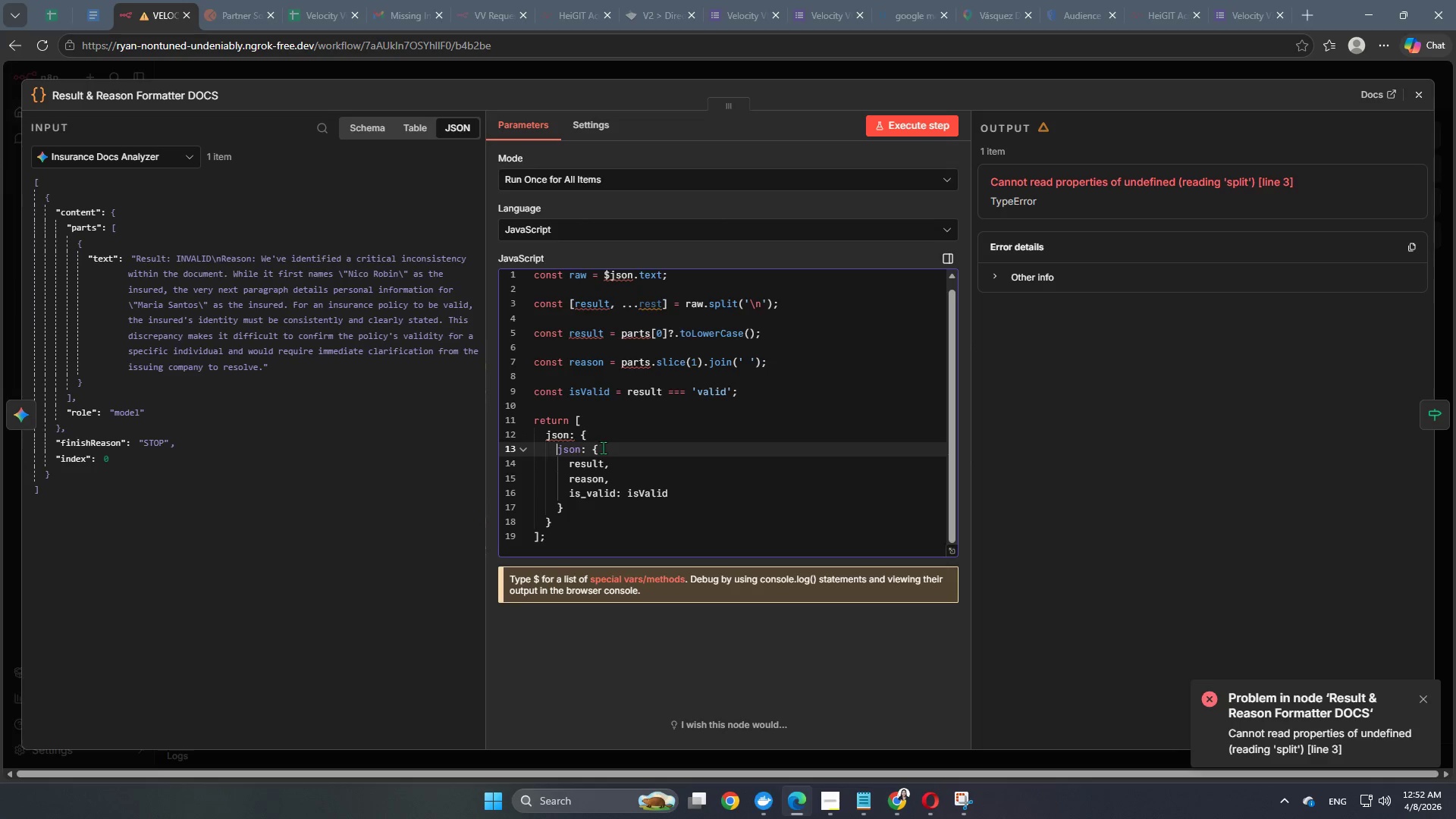 
left_click([570, 463])
 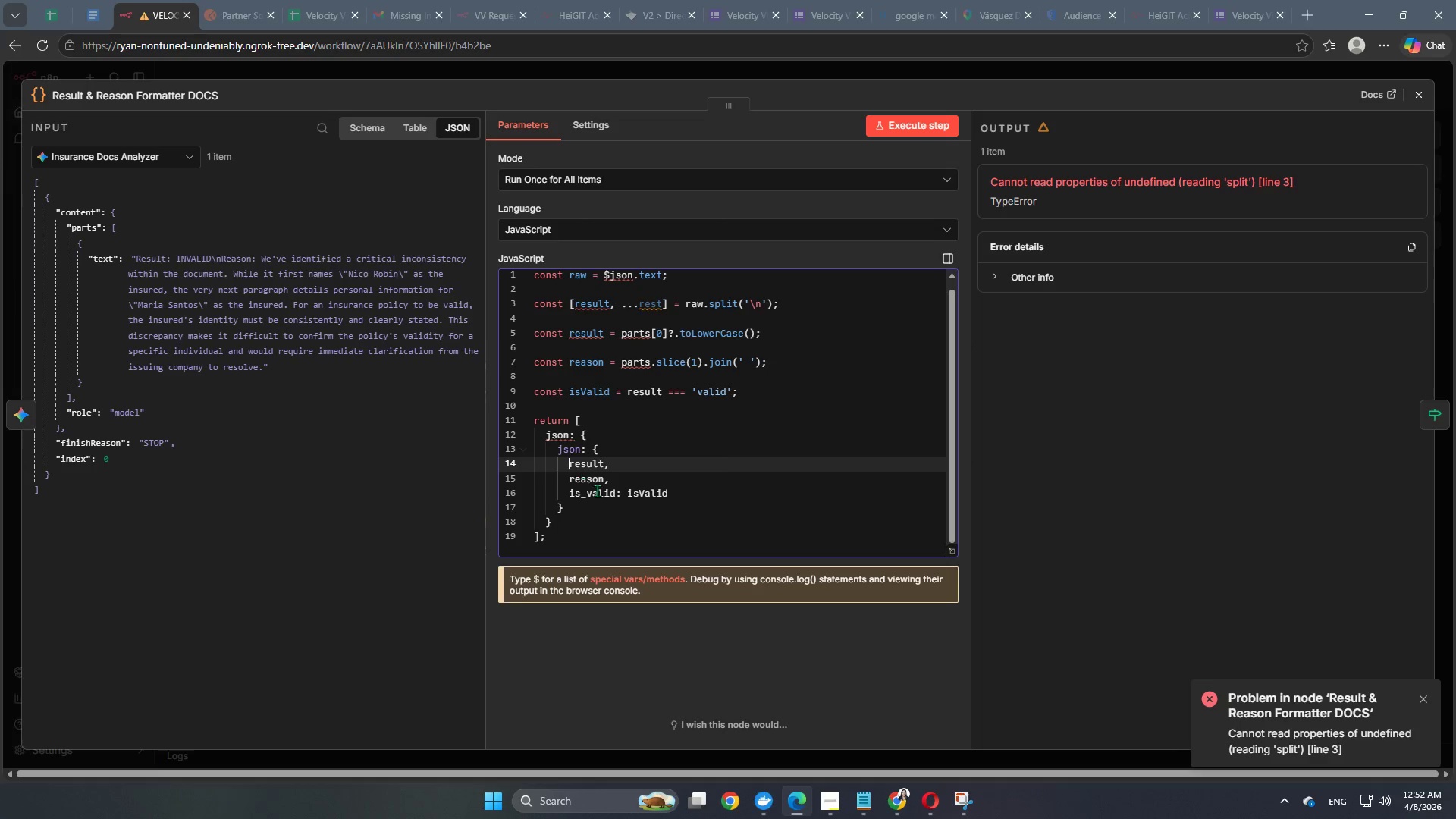 
key(Backspace)
 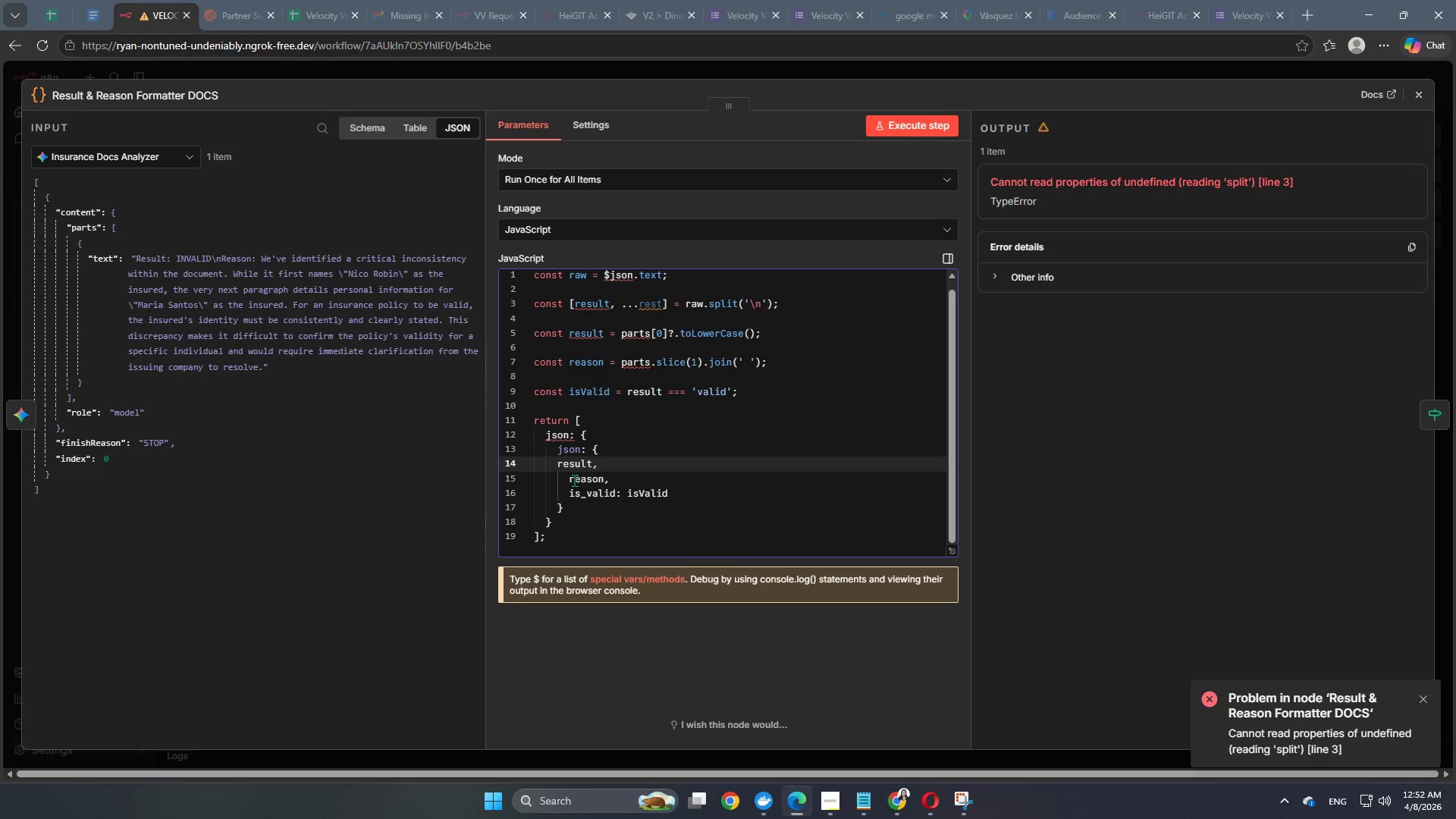 
left_click([572, 480])
 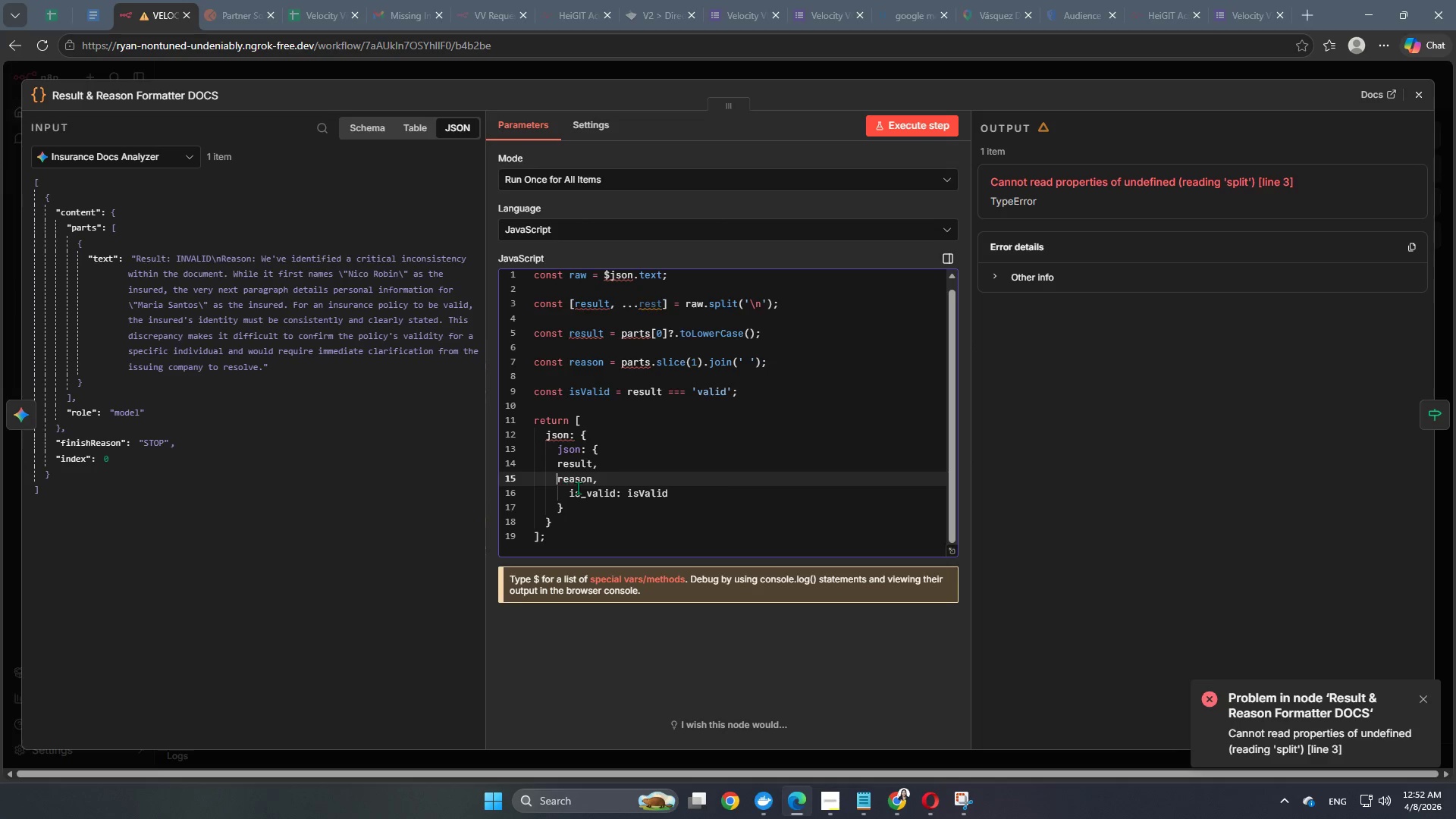 
key(Backspace)
 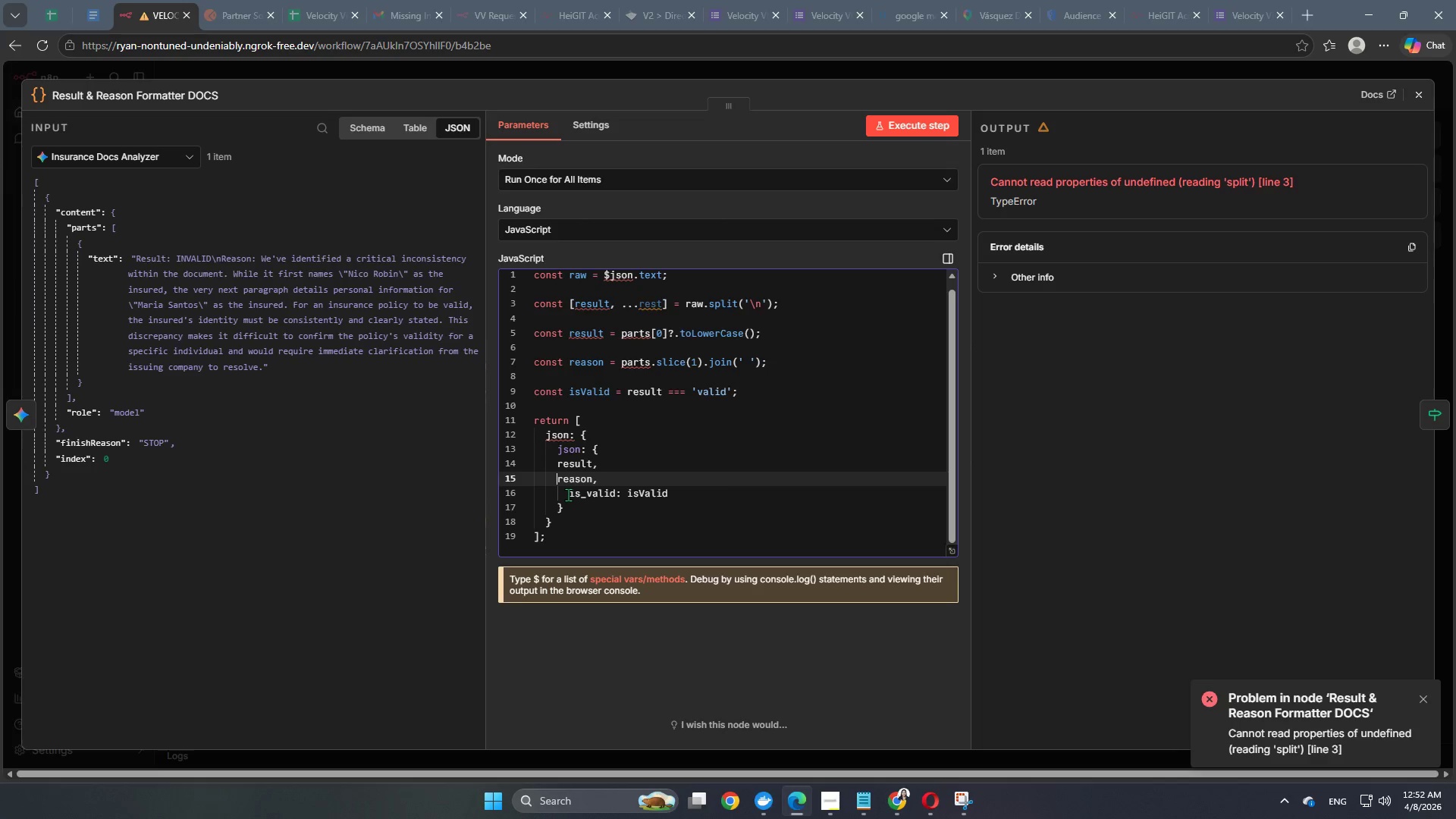 
left_click([568, 494])
 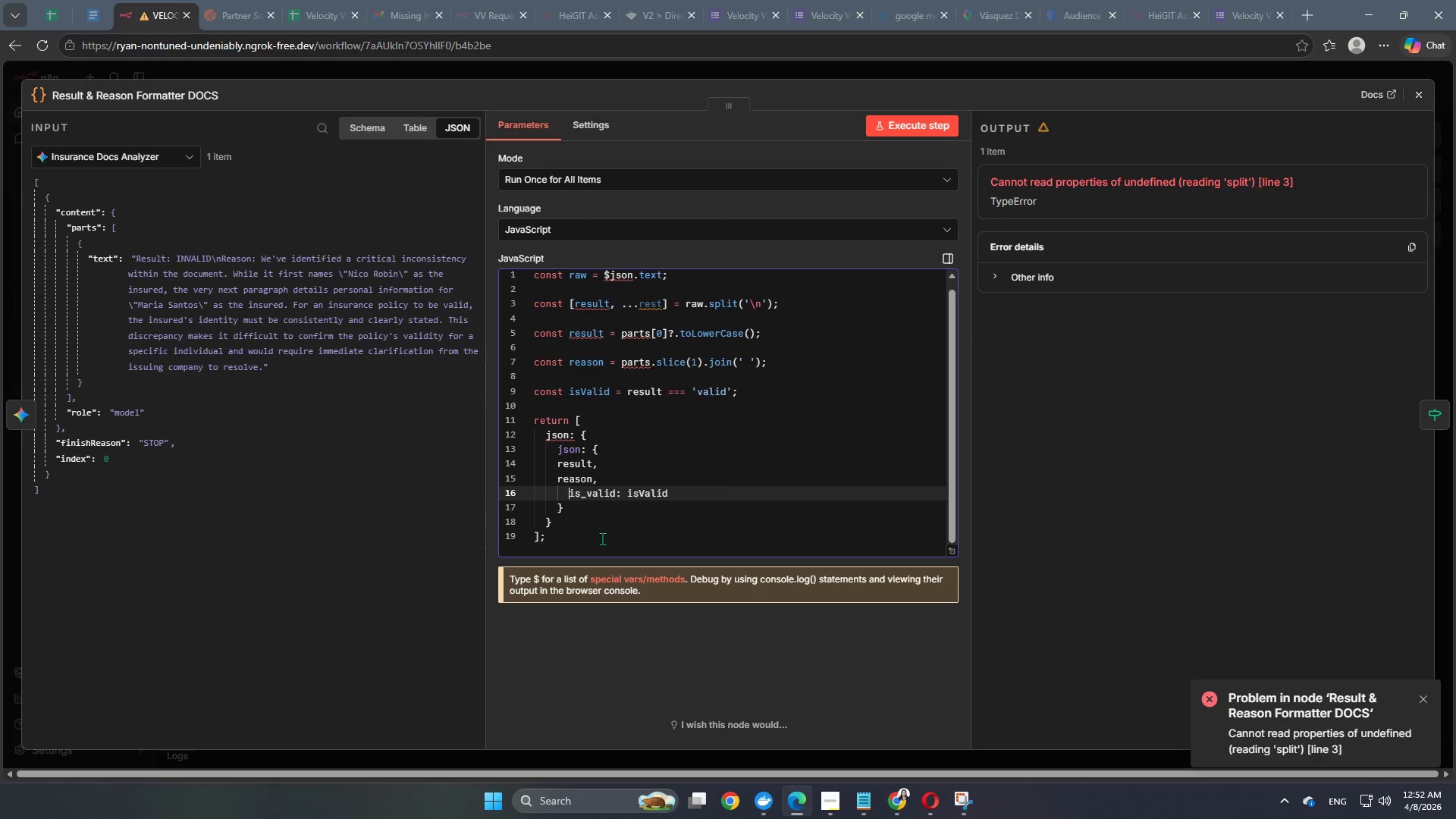 
key(Backspace)
 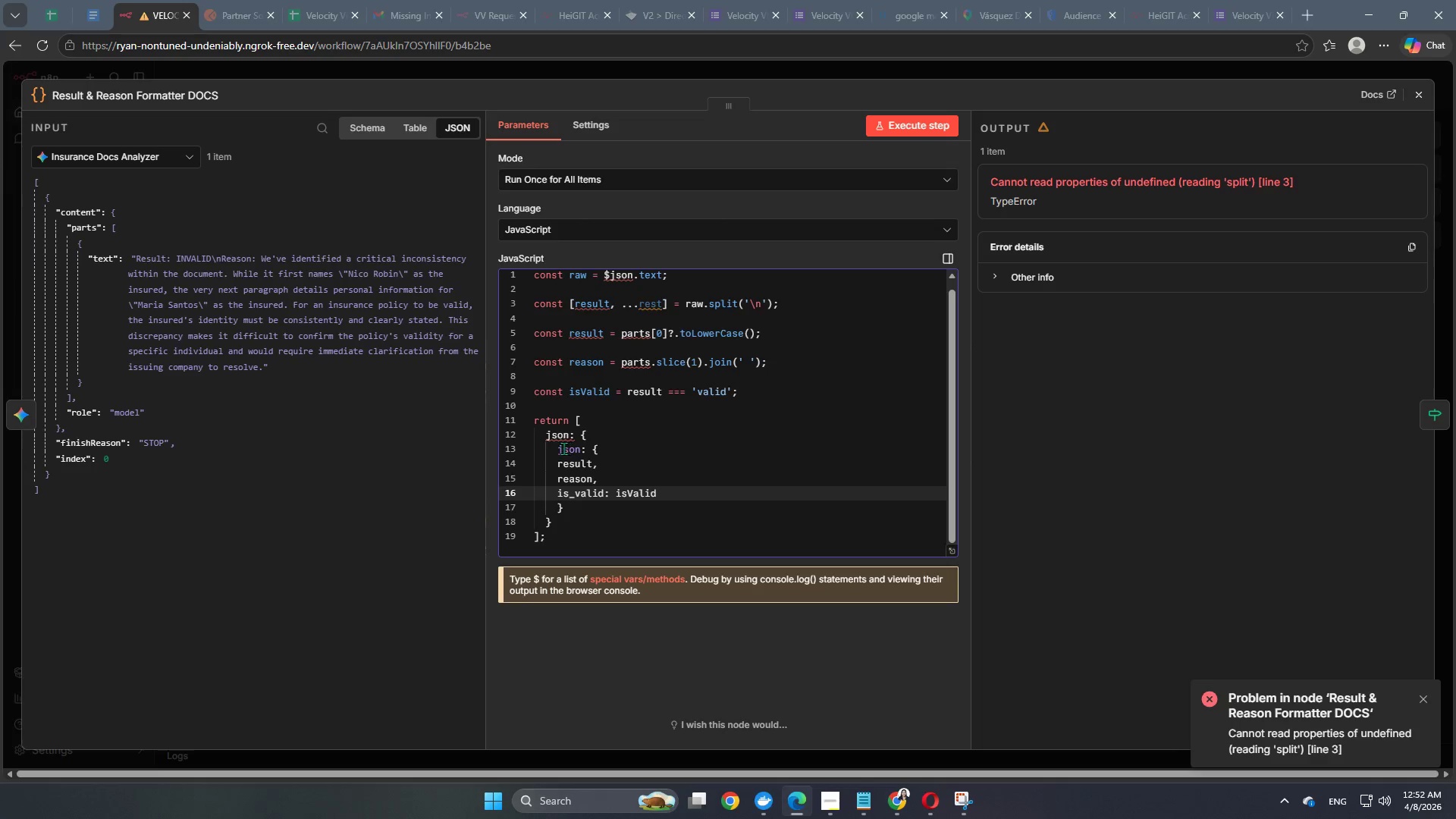 
left_click_drag(start_coordinate=[561, 448], to_coordinate=[918, 446])
 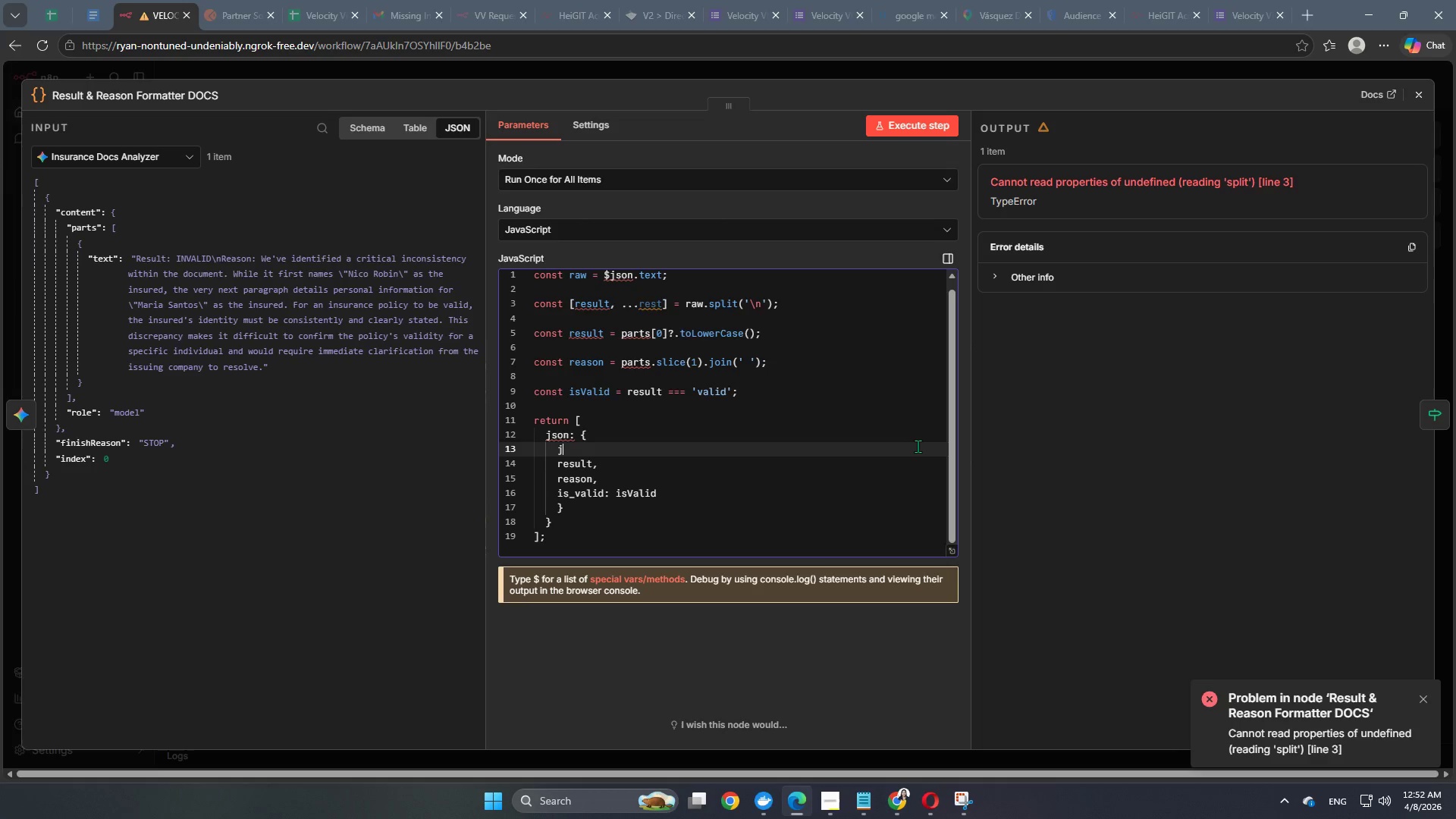 
key(Backspace)
 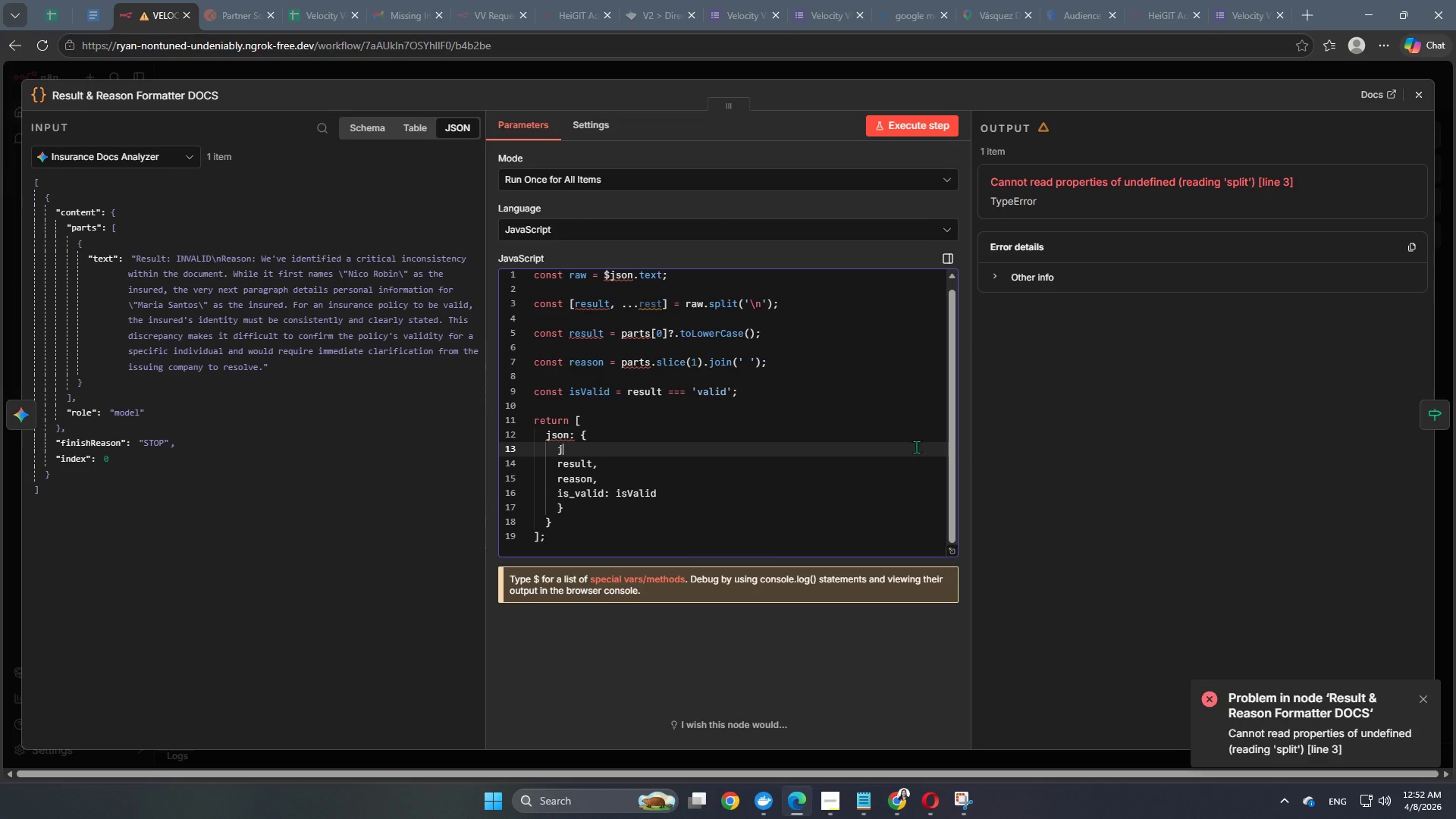 
key(Backspace)
 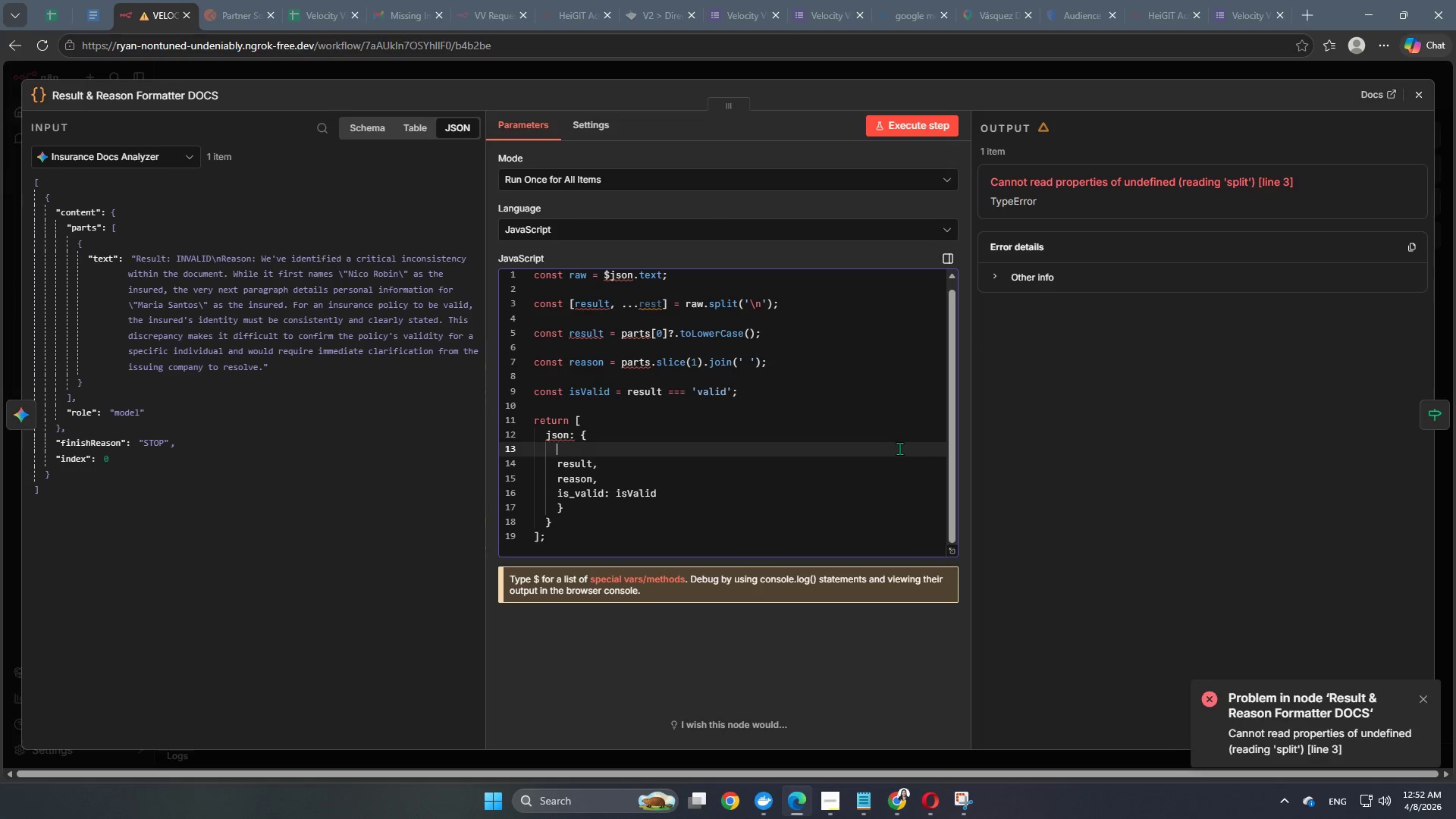 
key(Backspace)
 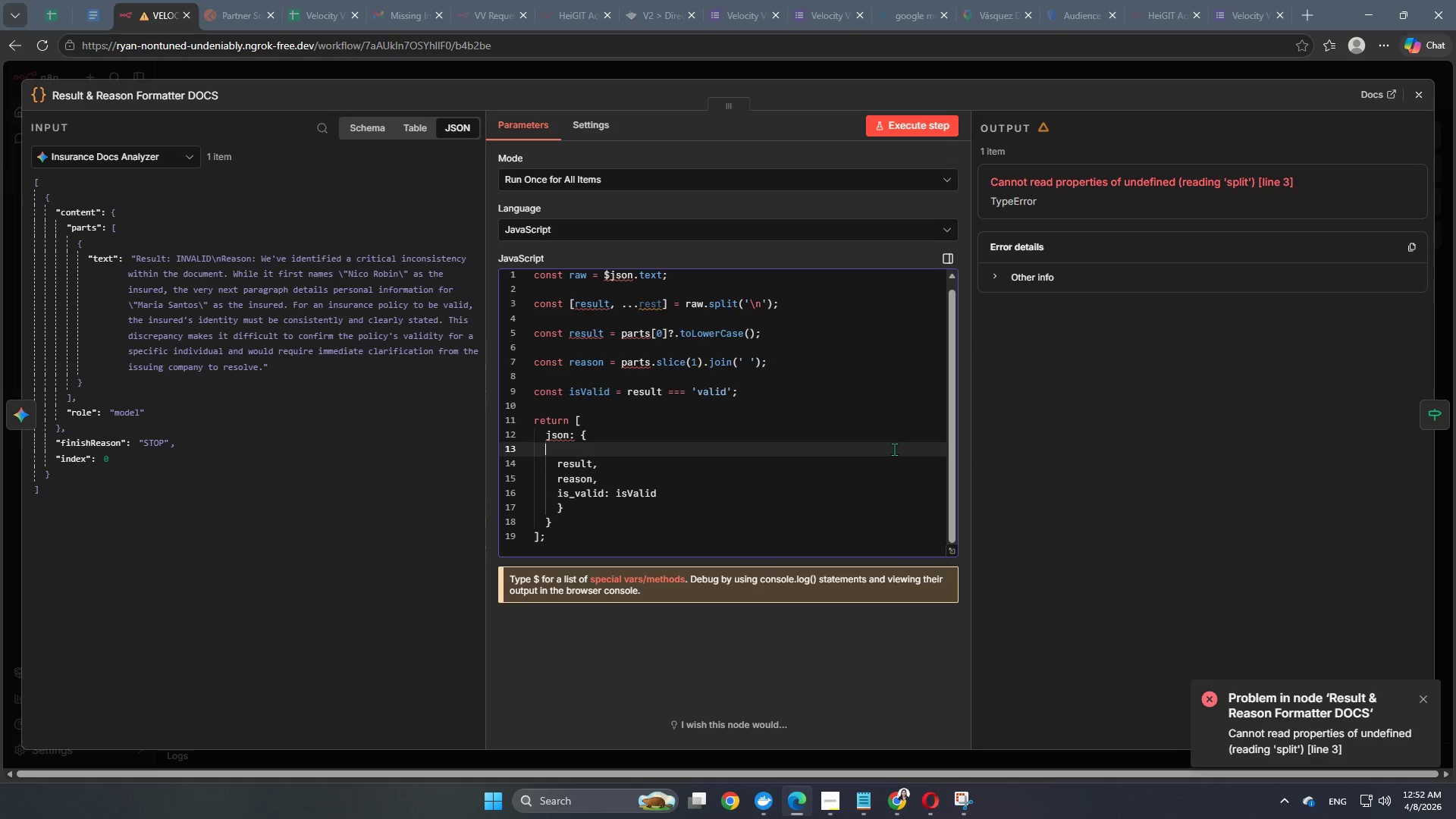 
key(Backspace)
 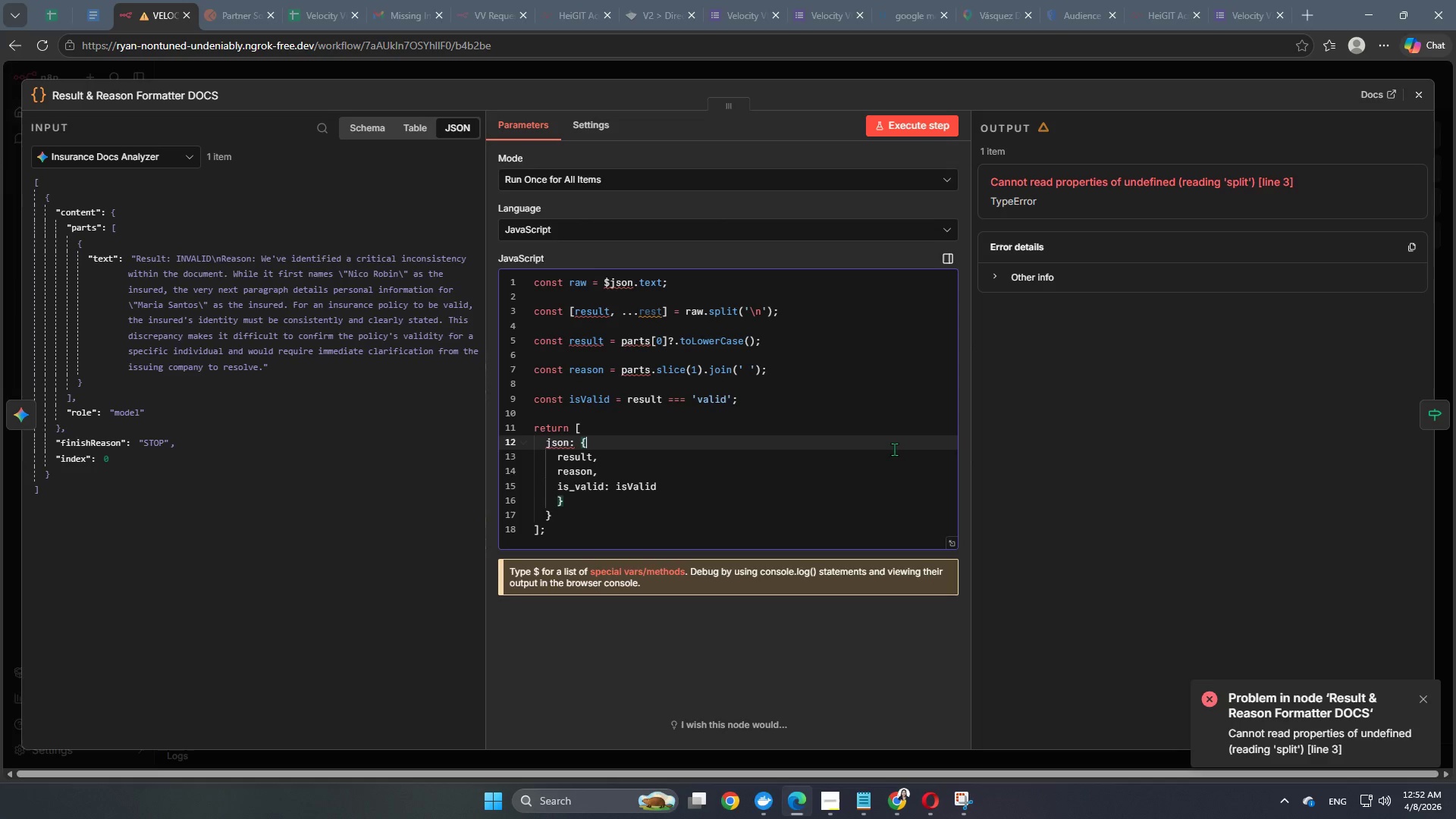 
key(Backspace)
 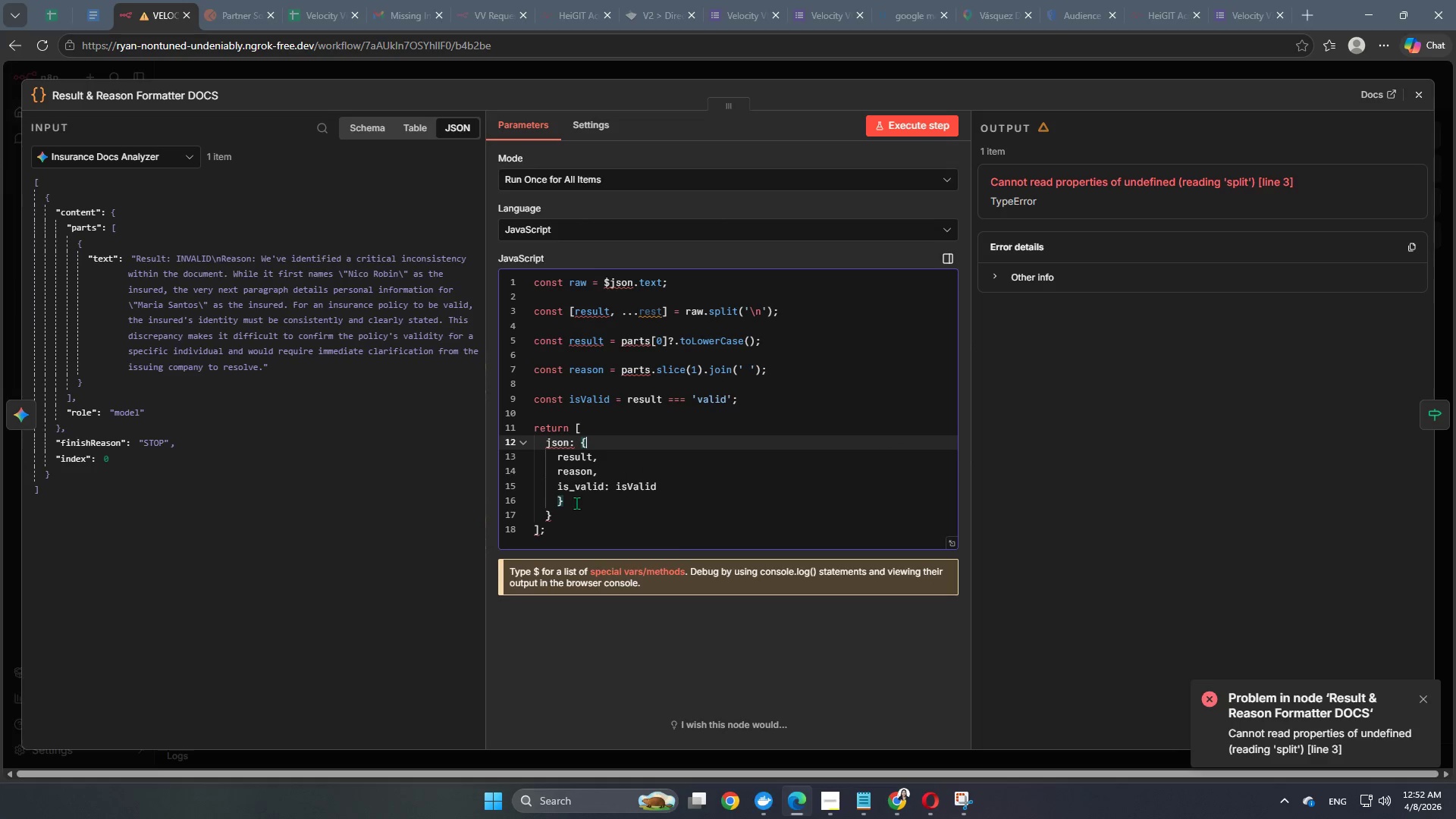 
wait(5.06)
 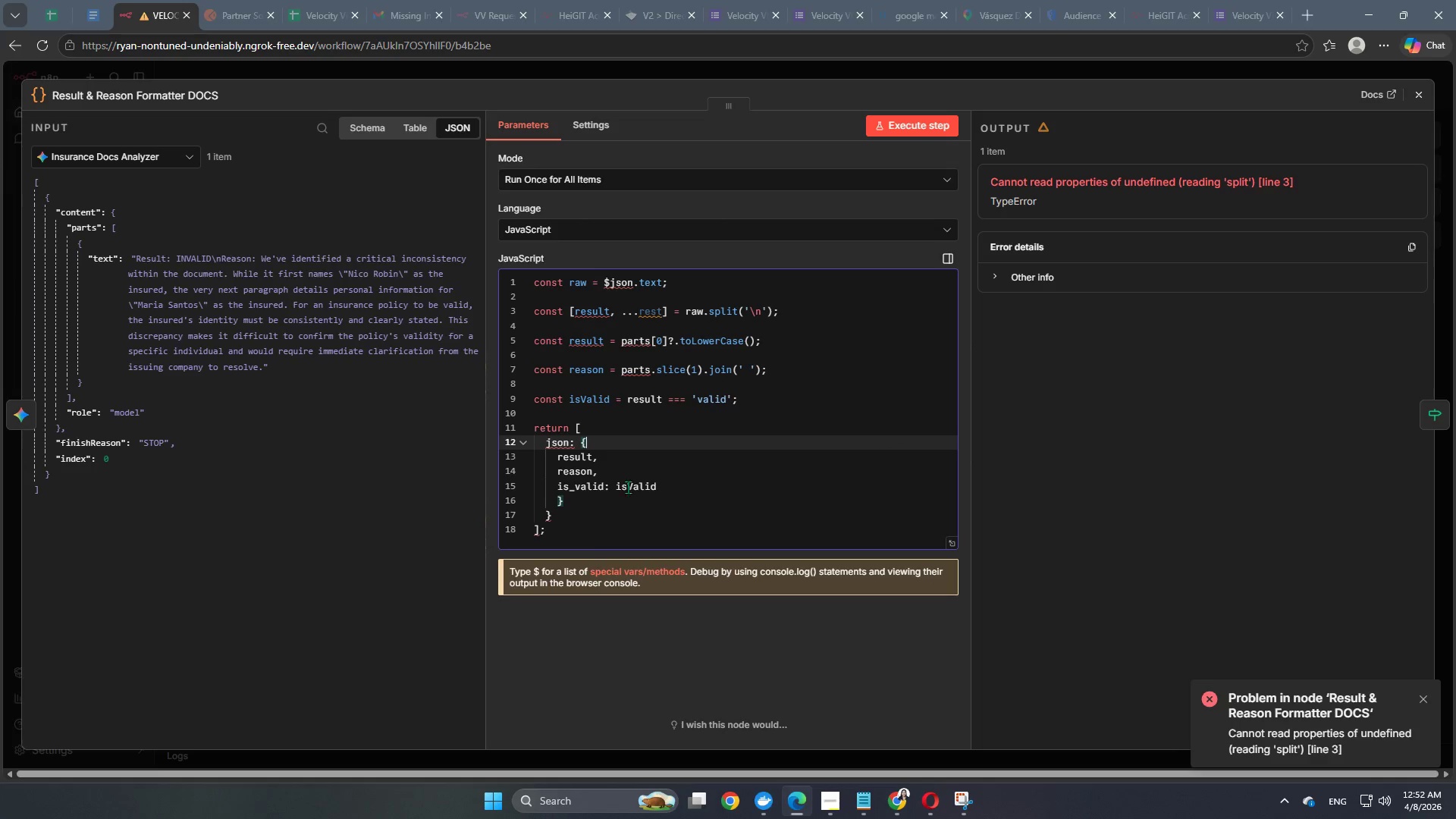 
left_click([581, 503])
 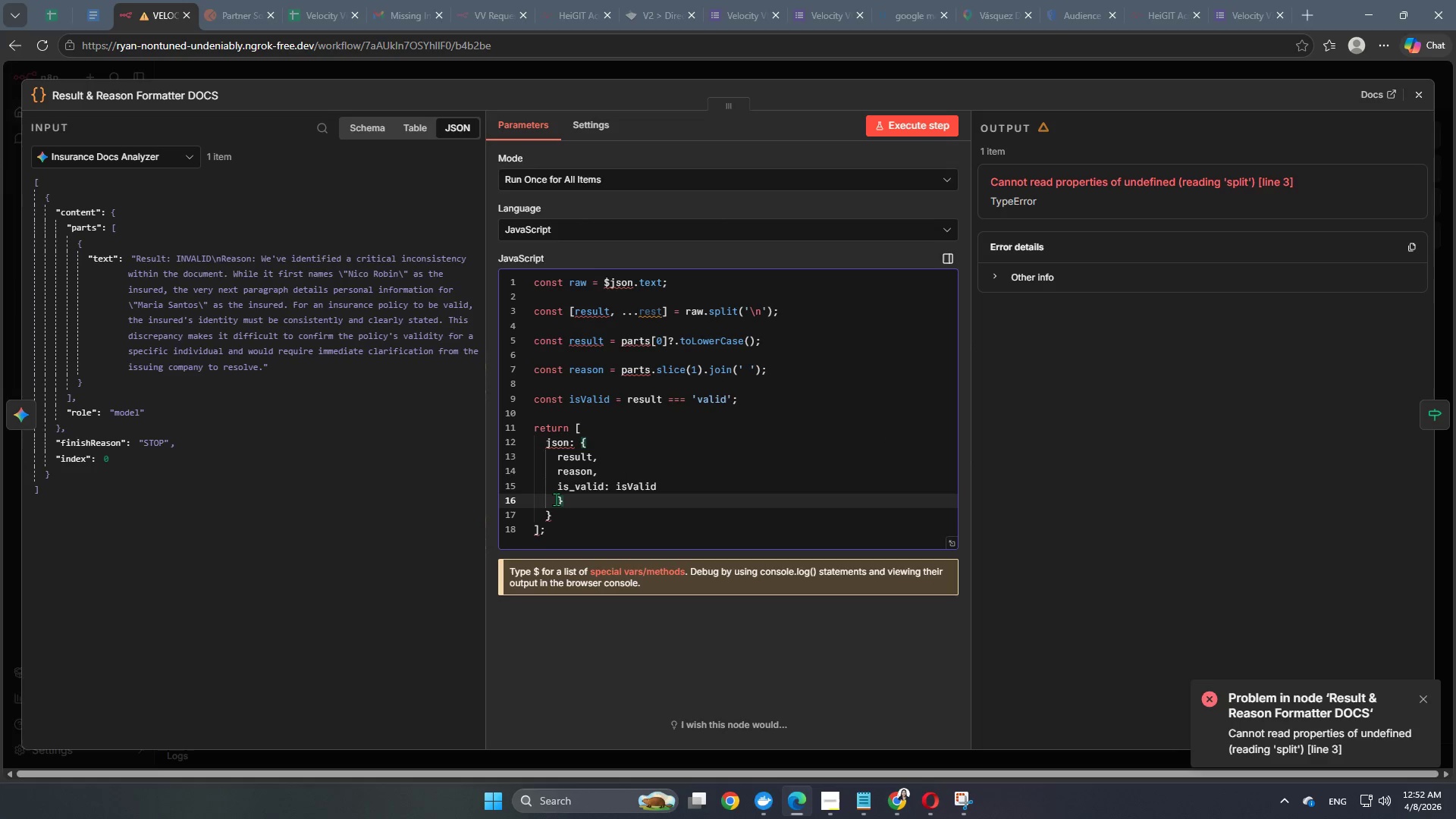 
left_click([551, 497])
 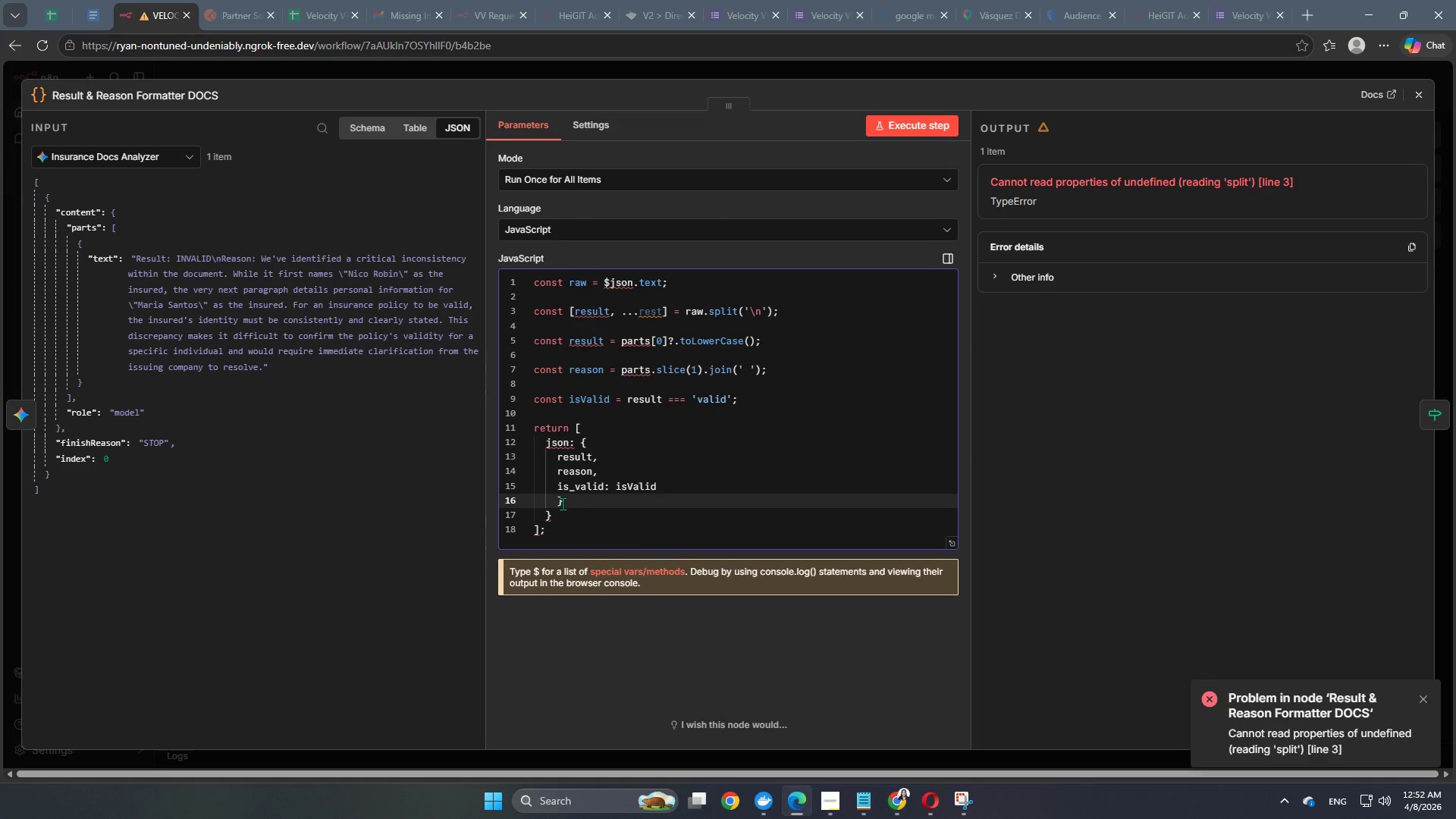 
left_click([558, 501])
 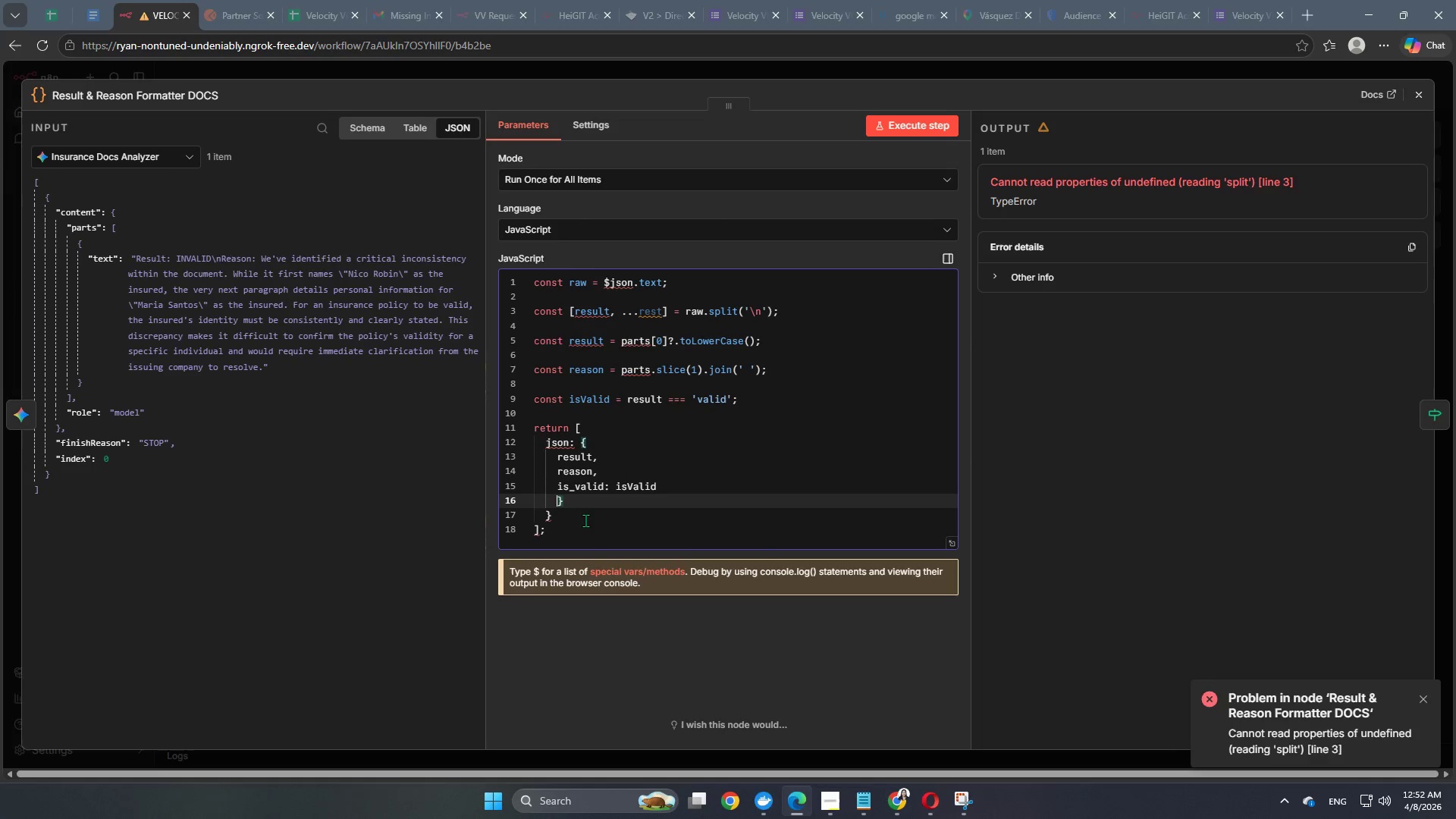 
key(Backspace)
 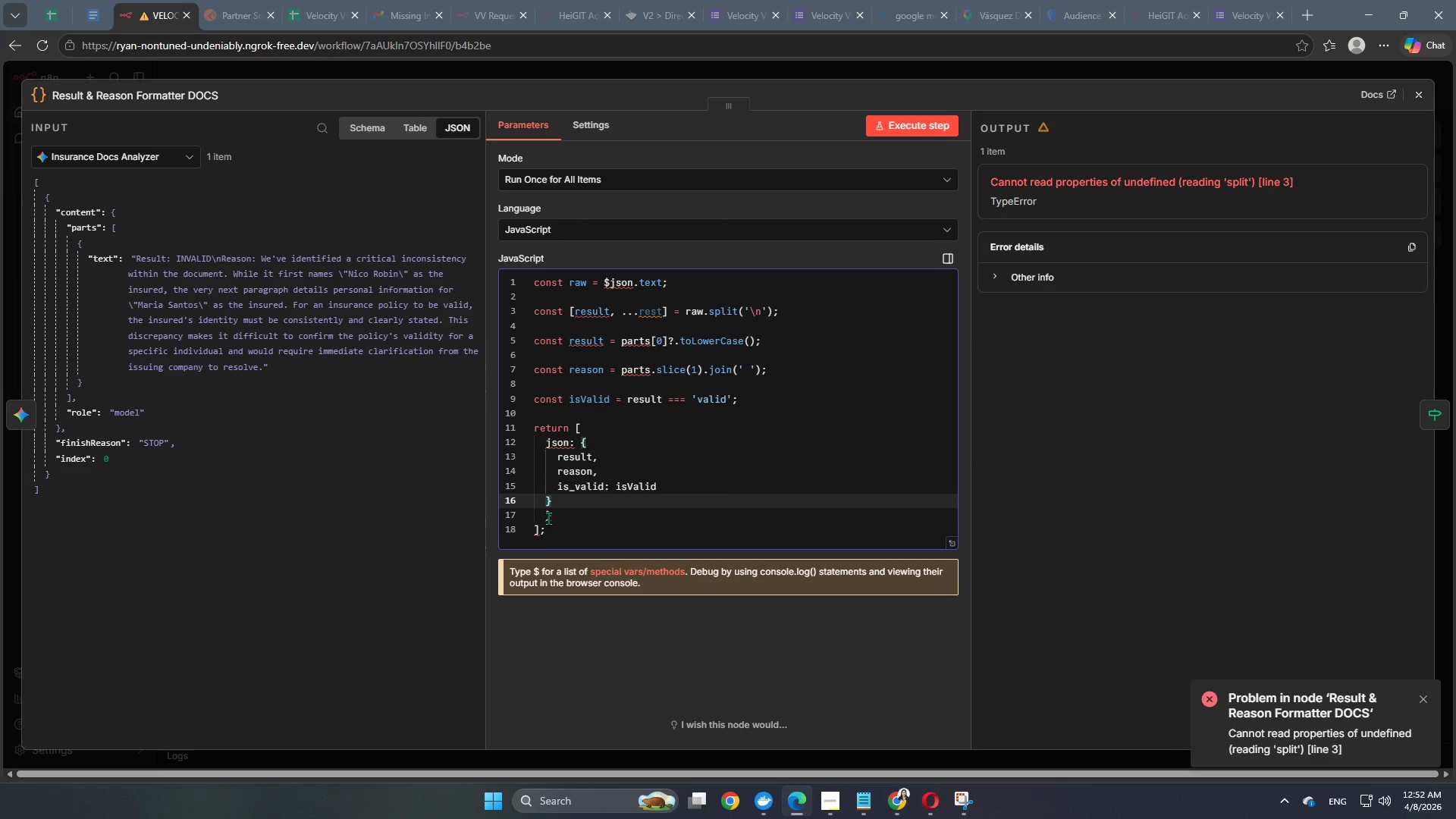 
left_click([546, 519])
 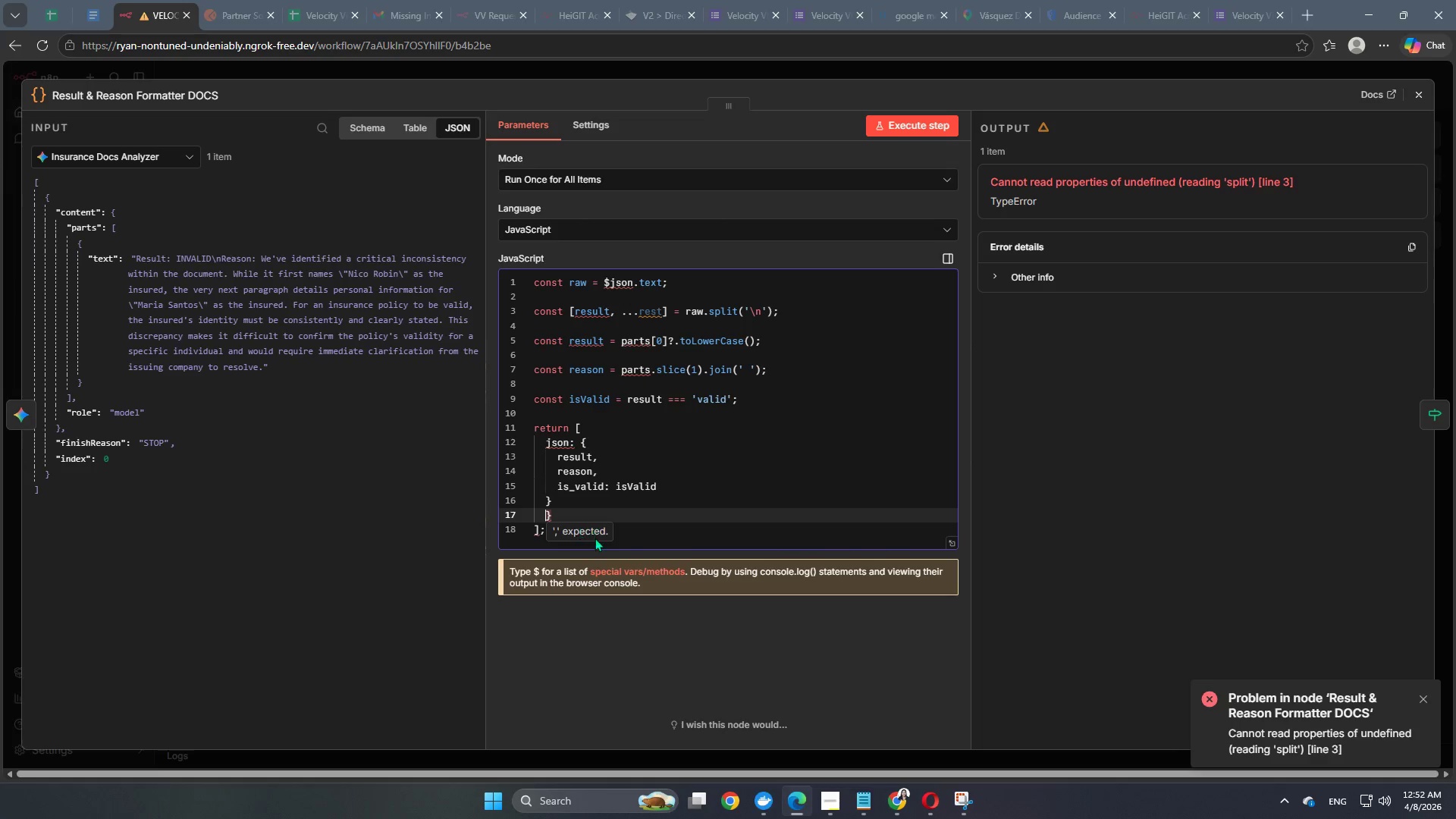 
key(Backspace)
 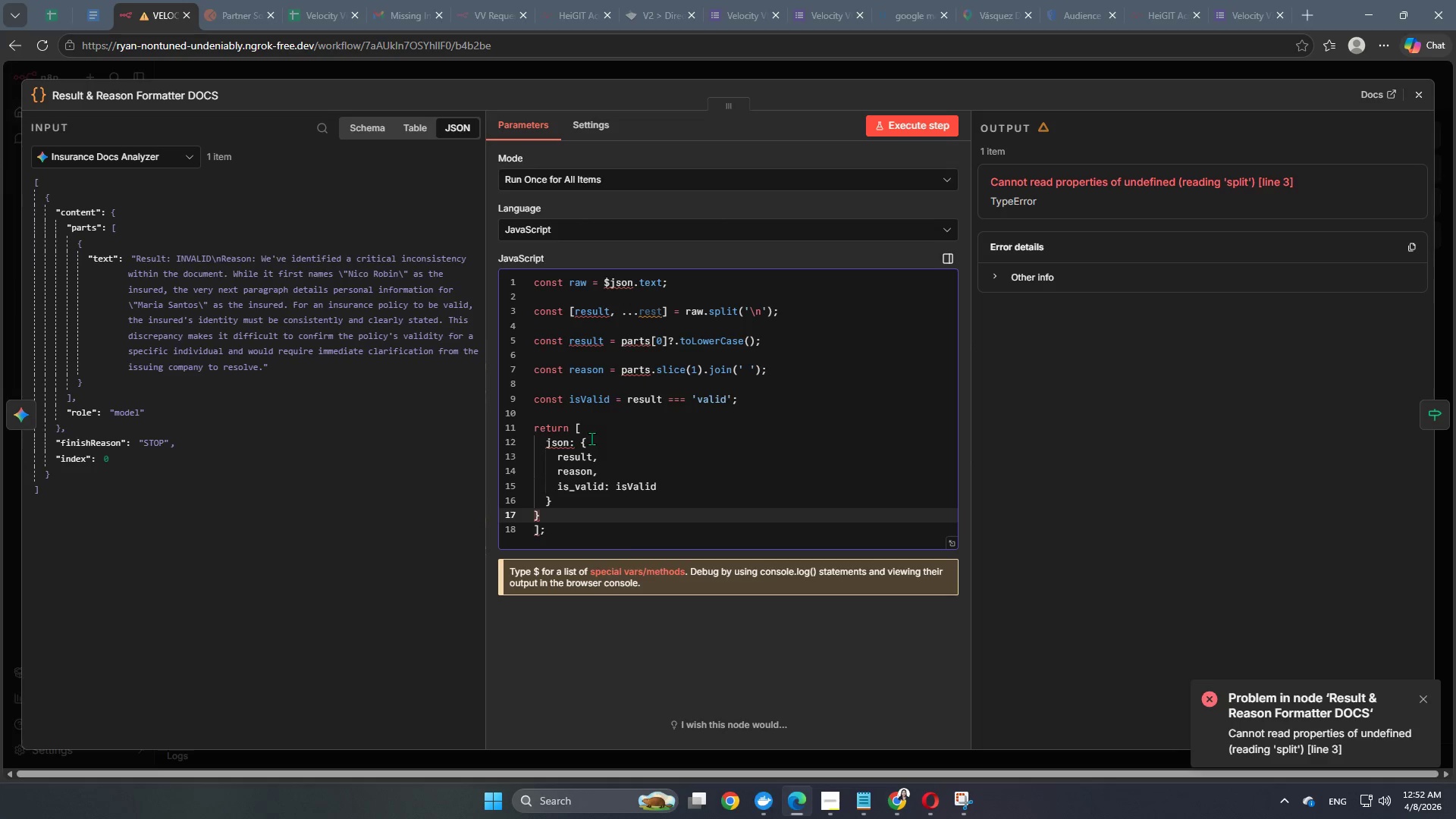 
wait(5.98)
 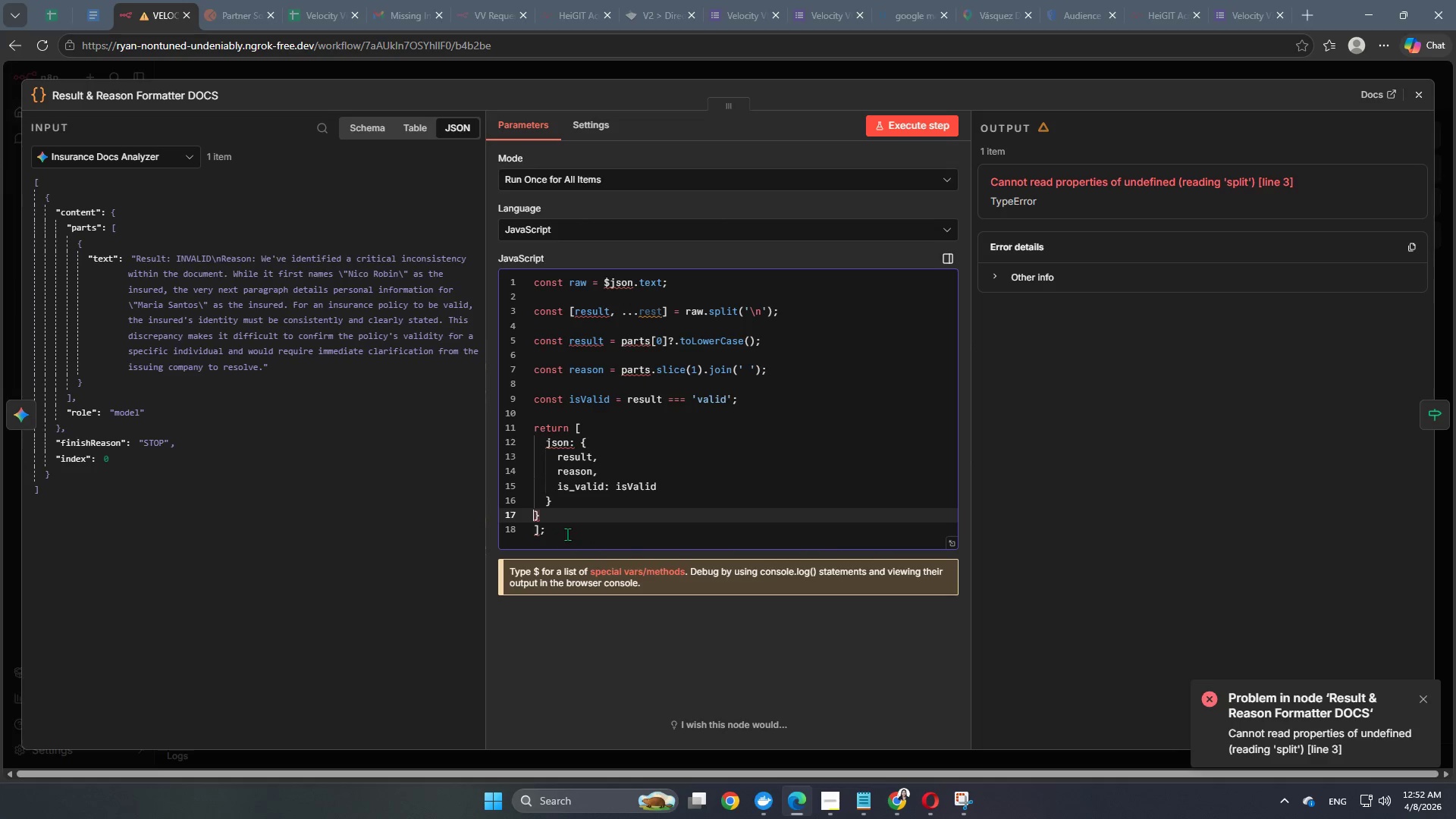 
left_click([587, 432])
 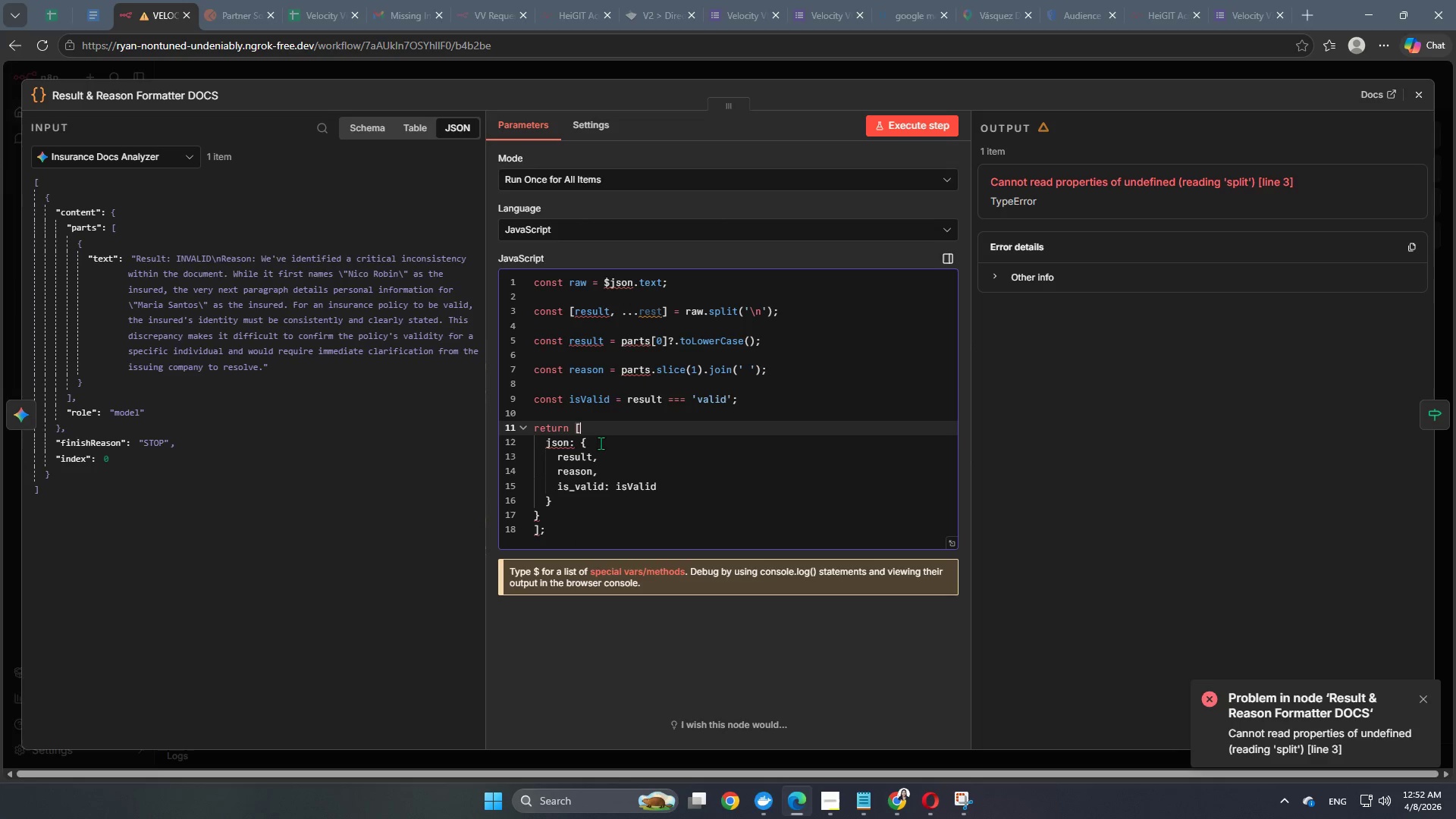 
key(Shift+BracketLeft)
 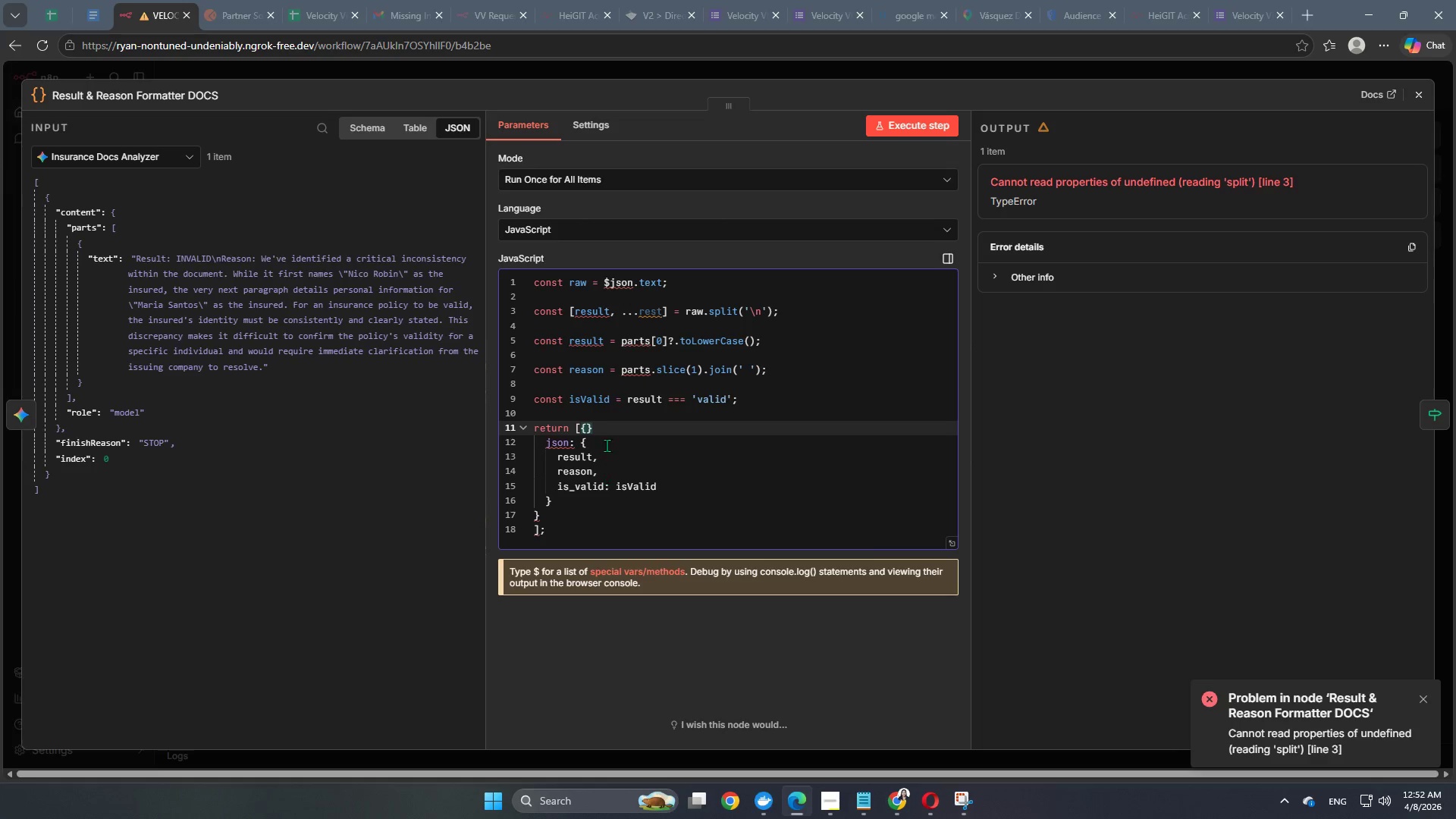 
left_click([607, 426])
 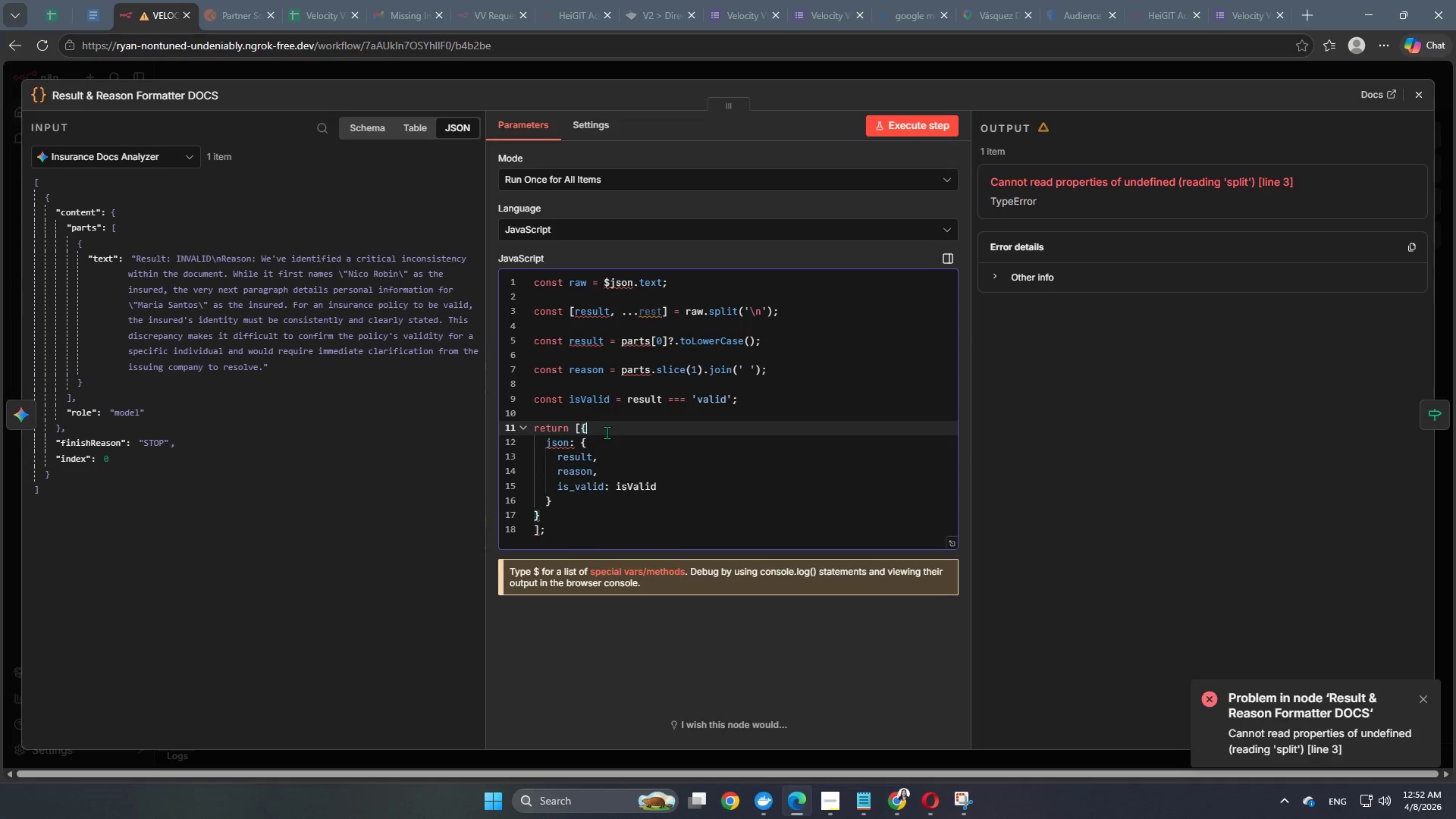 
key(Backspace)
 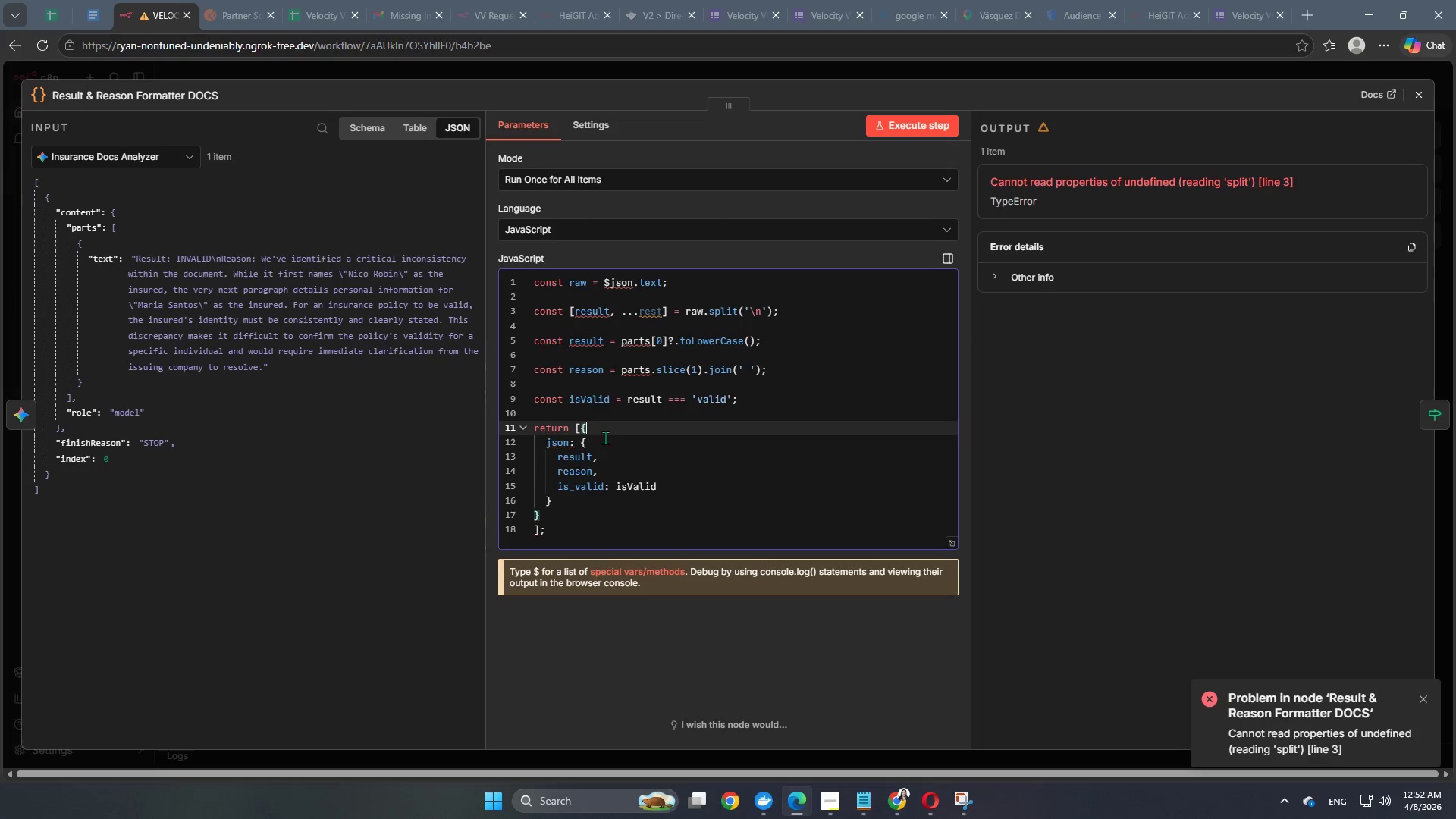 
left_click([606, 444])
 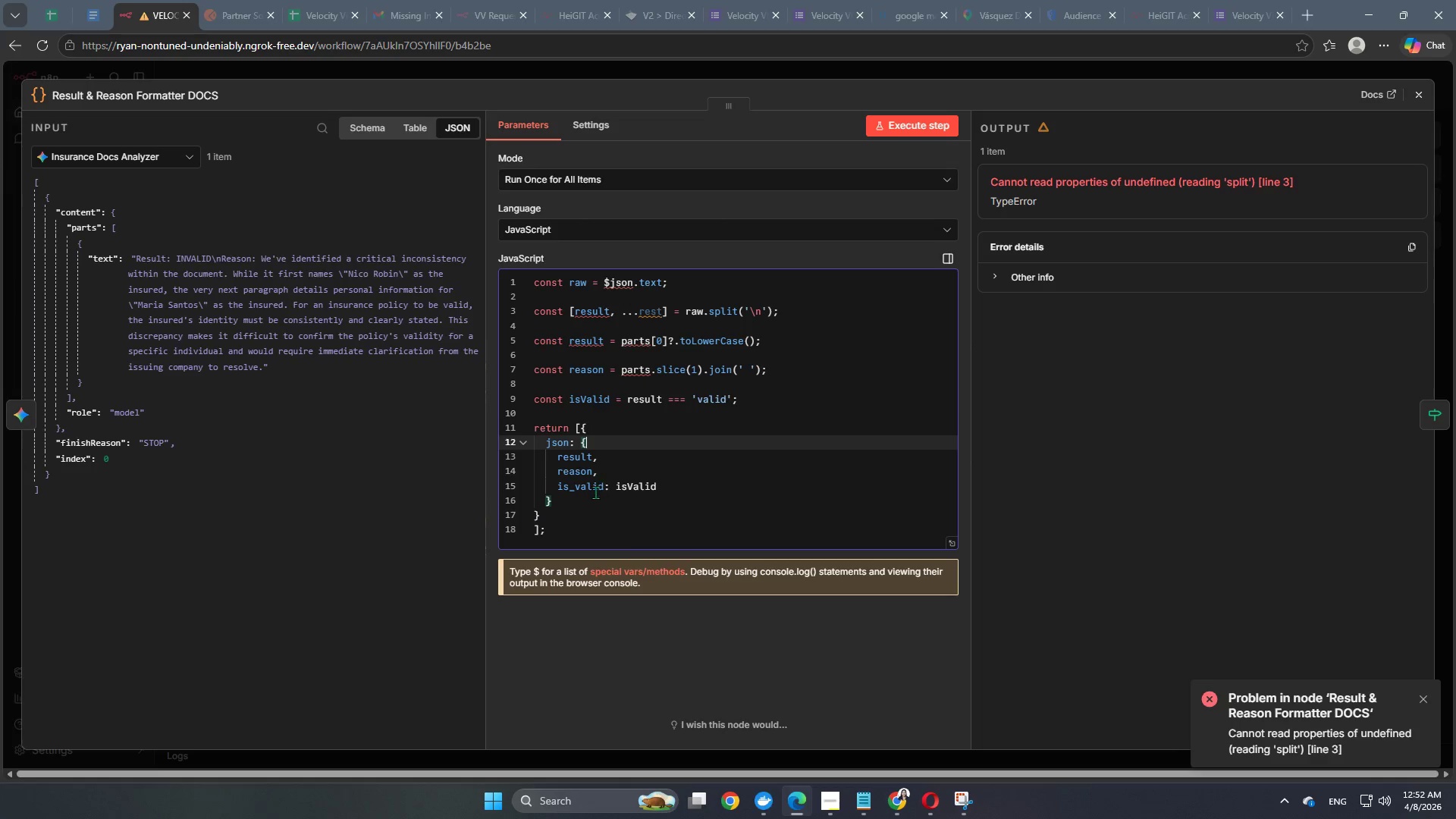 
wait(8.86)
 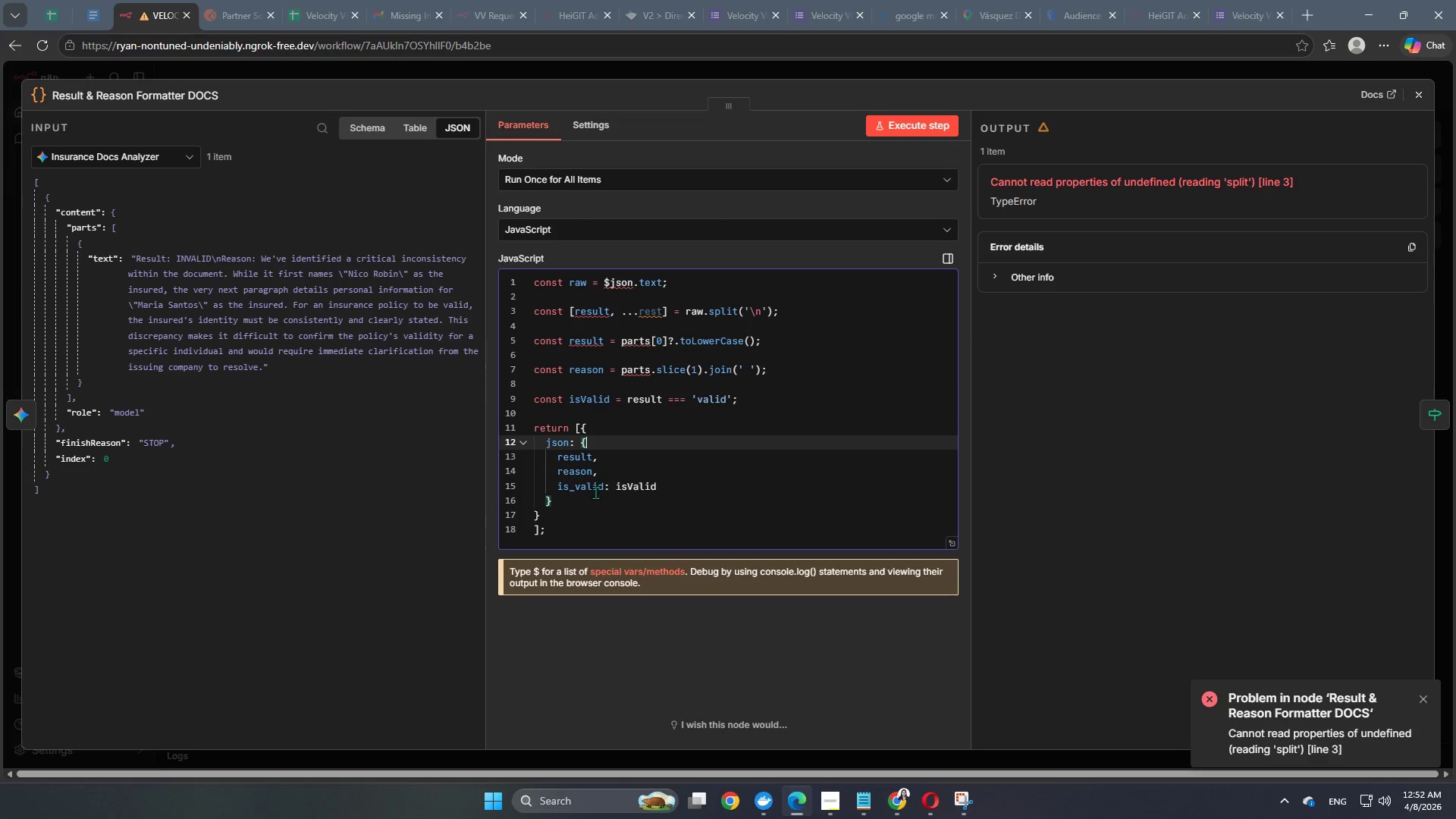 
left_click([634, 457])
 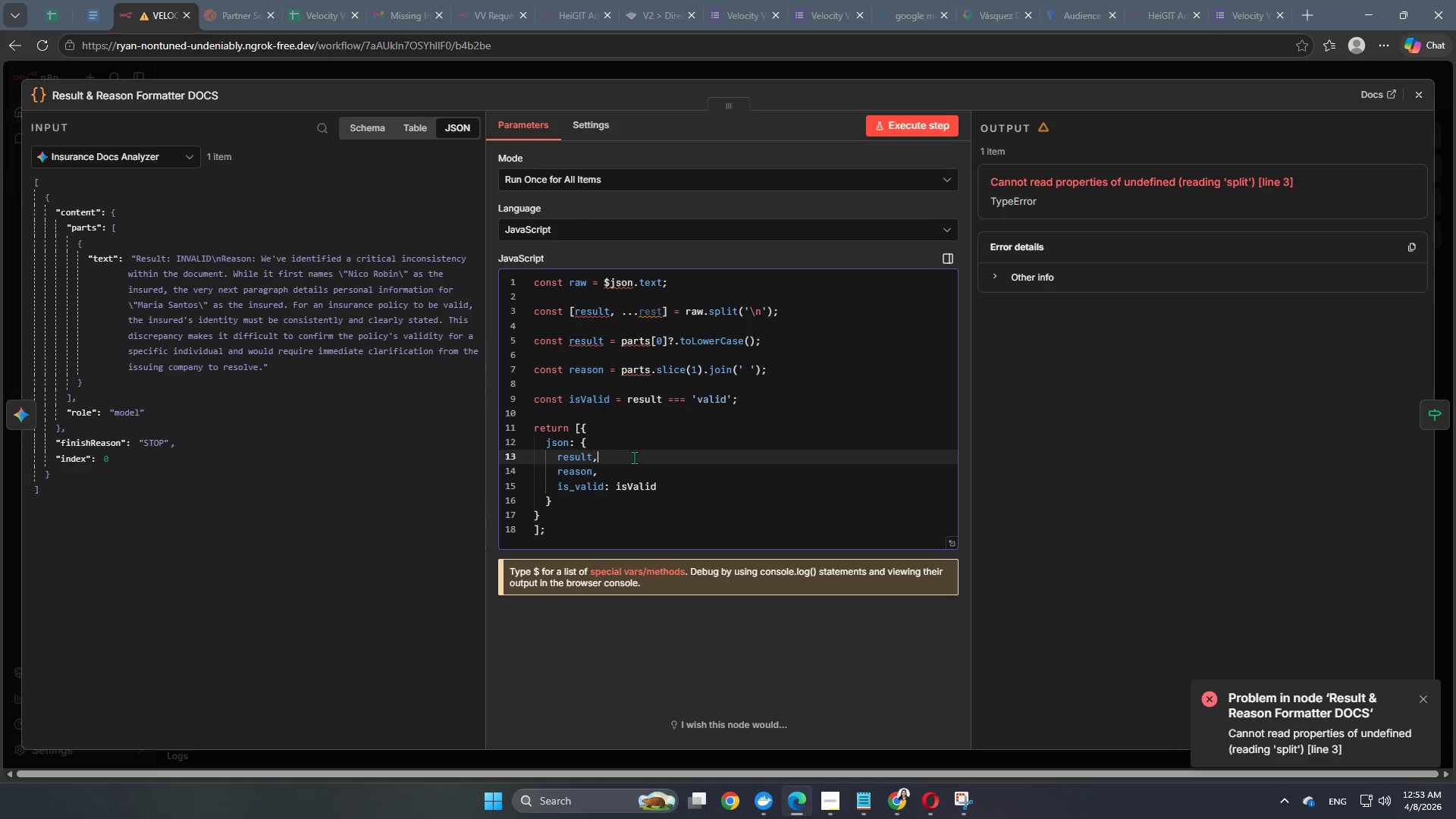 
key(Backspace)
 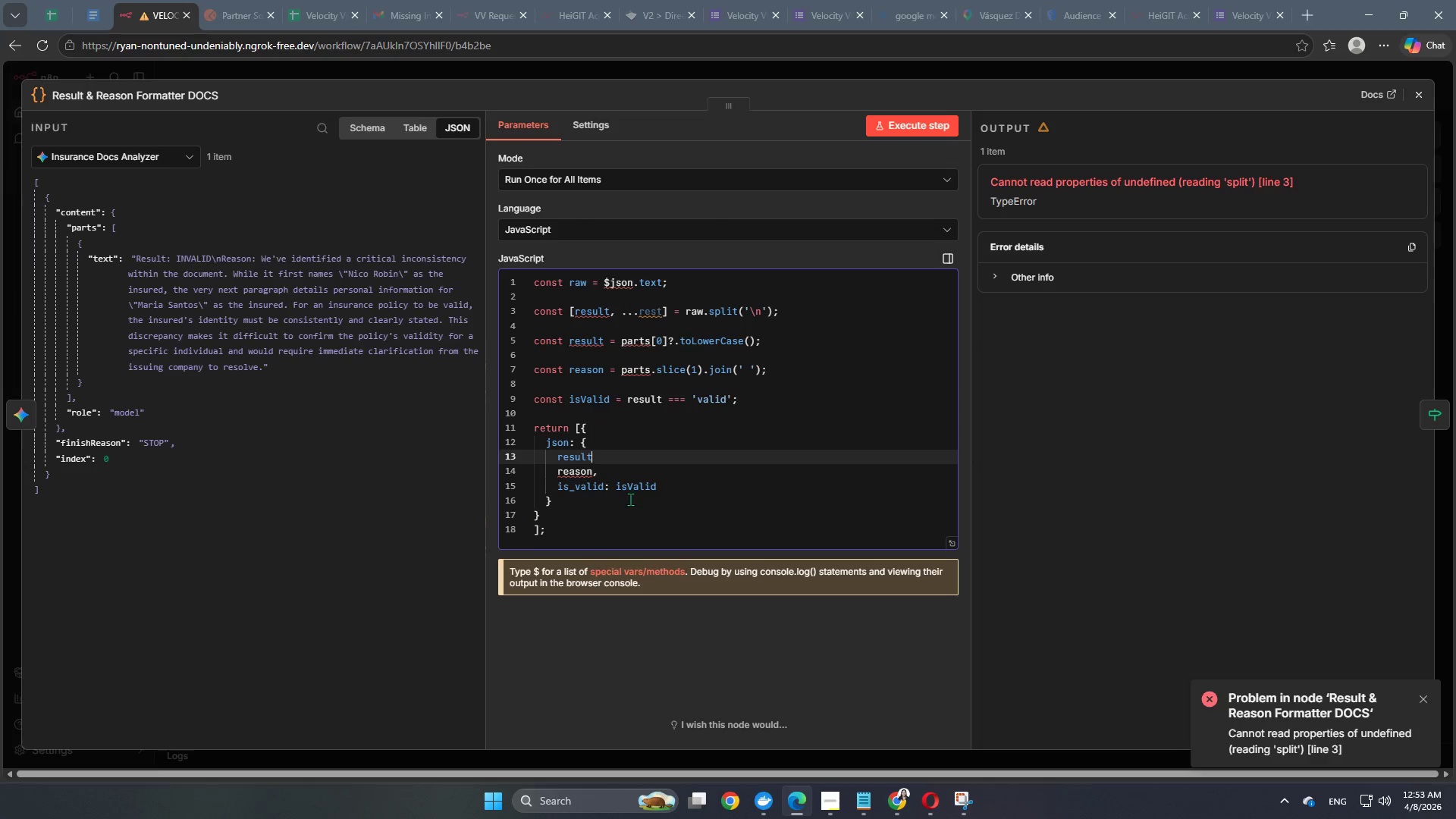 
key(Shift+ShiftRight)
 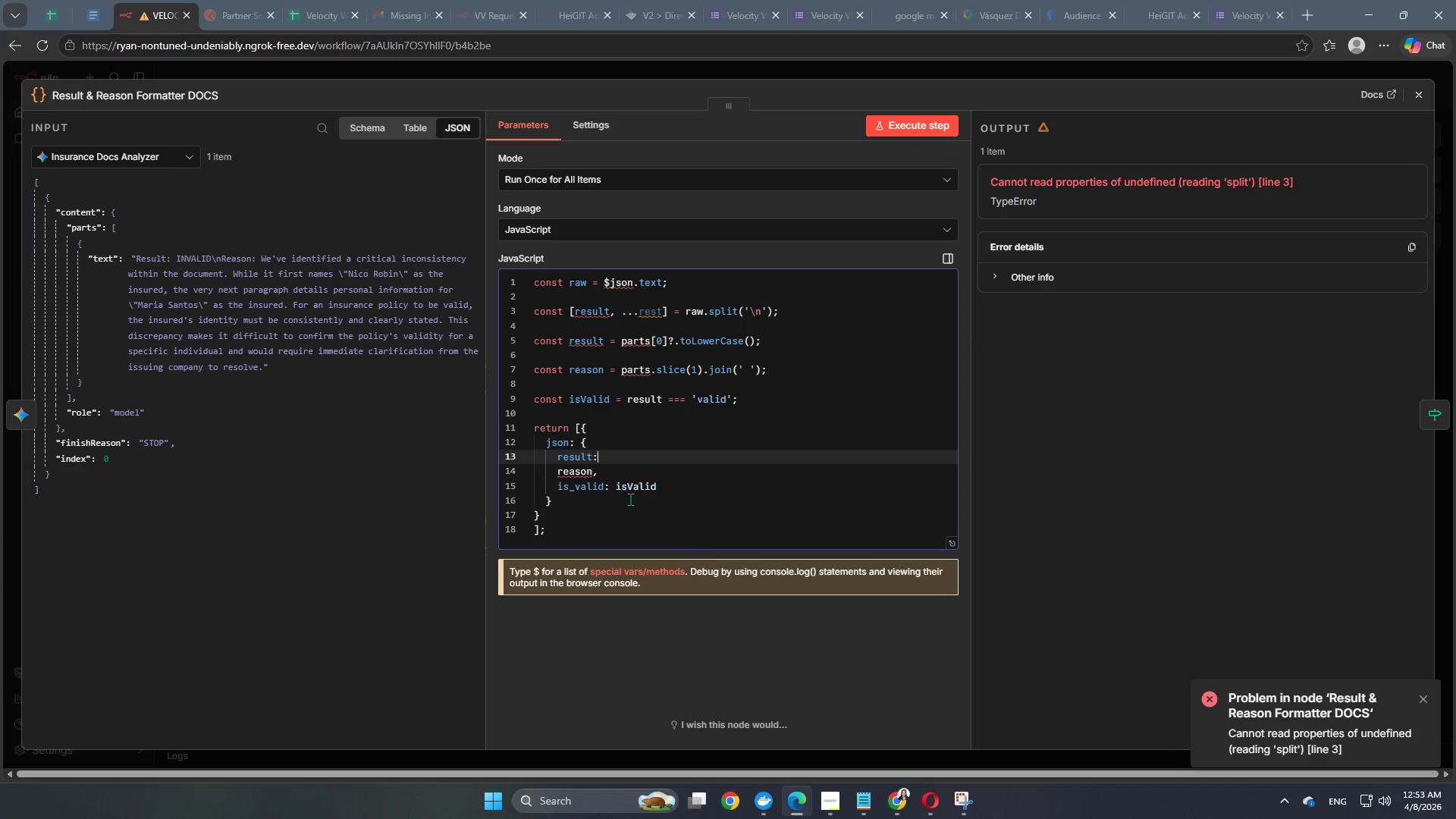 
key(Shift+Semicolon)
 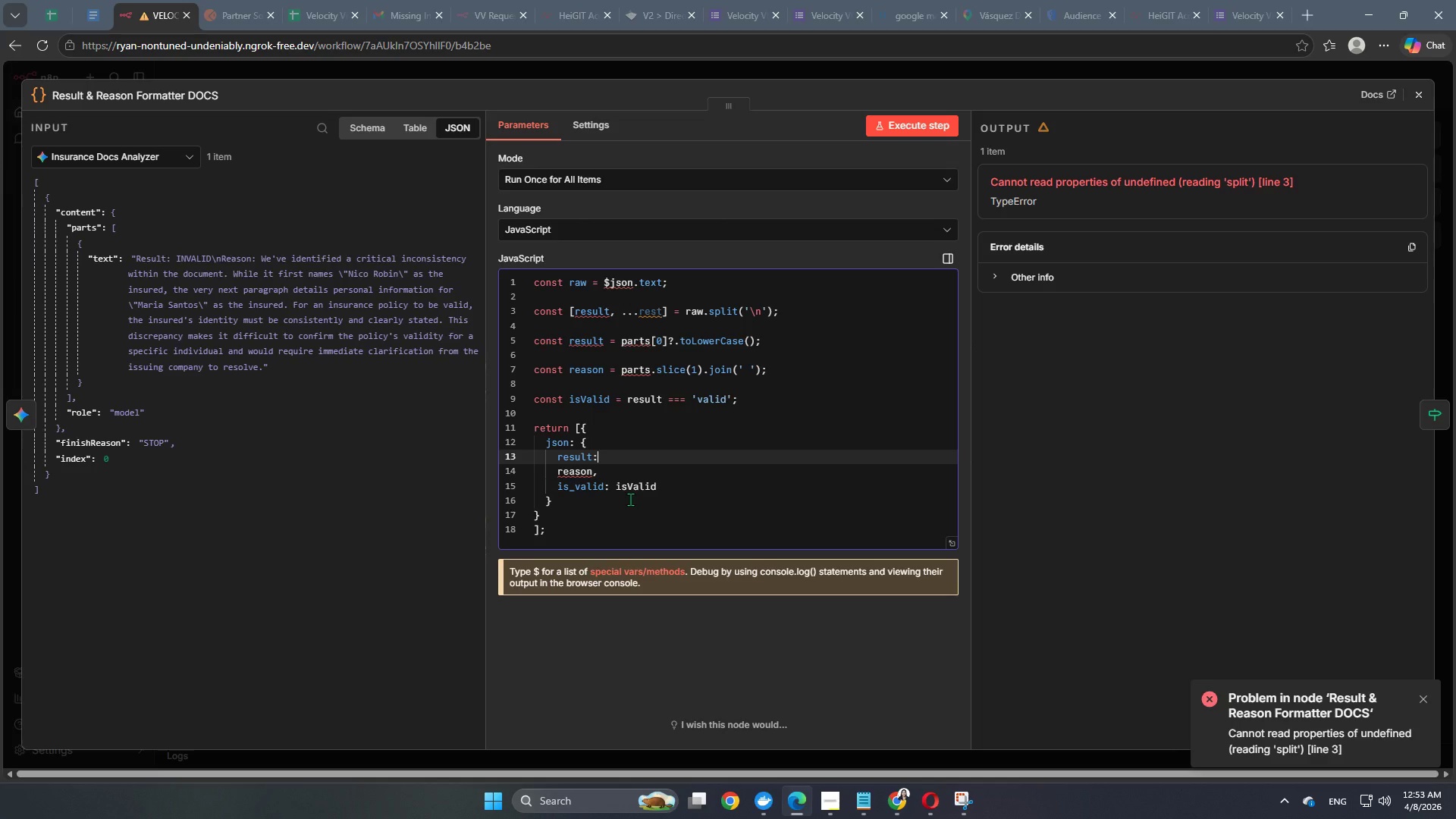 
key(Space)
 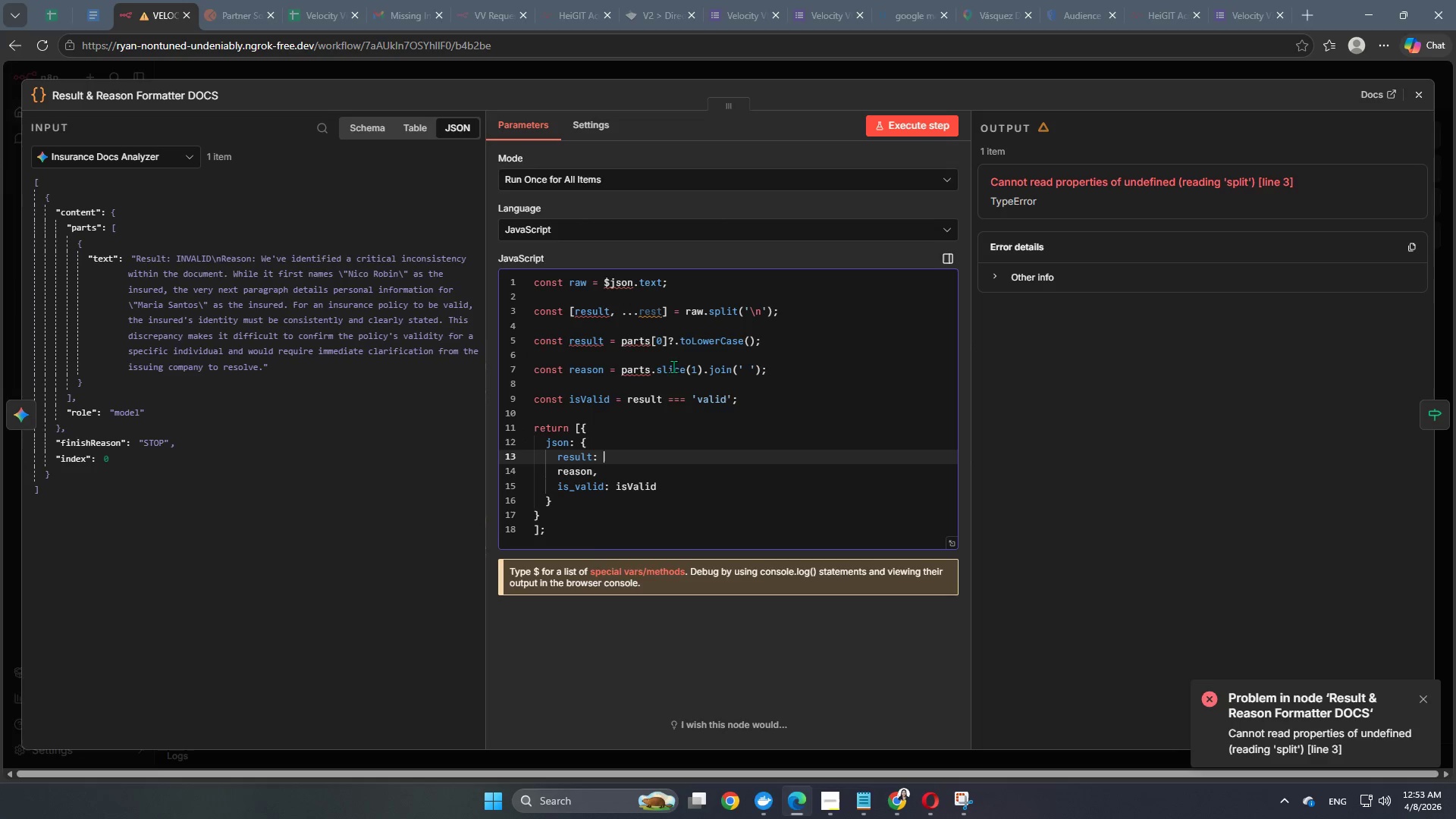 
wait(5.01)
 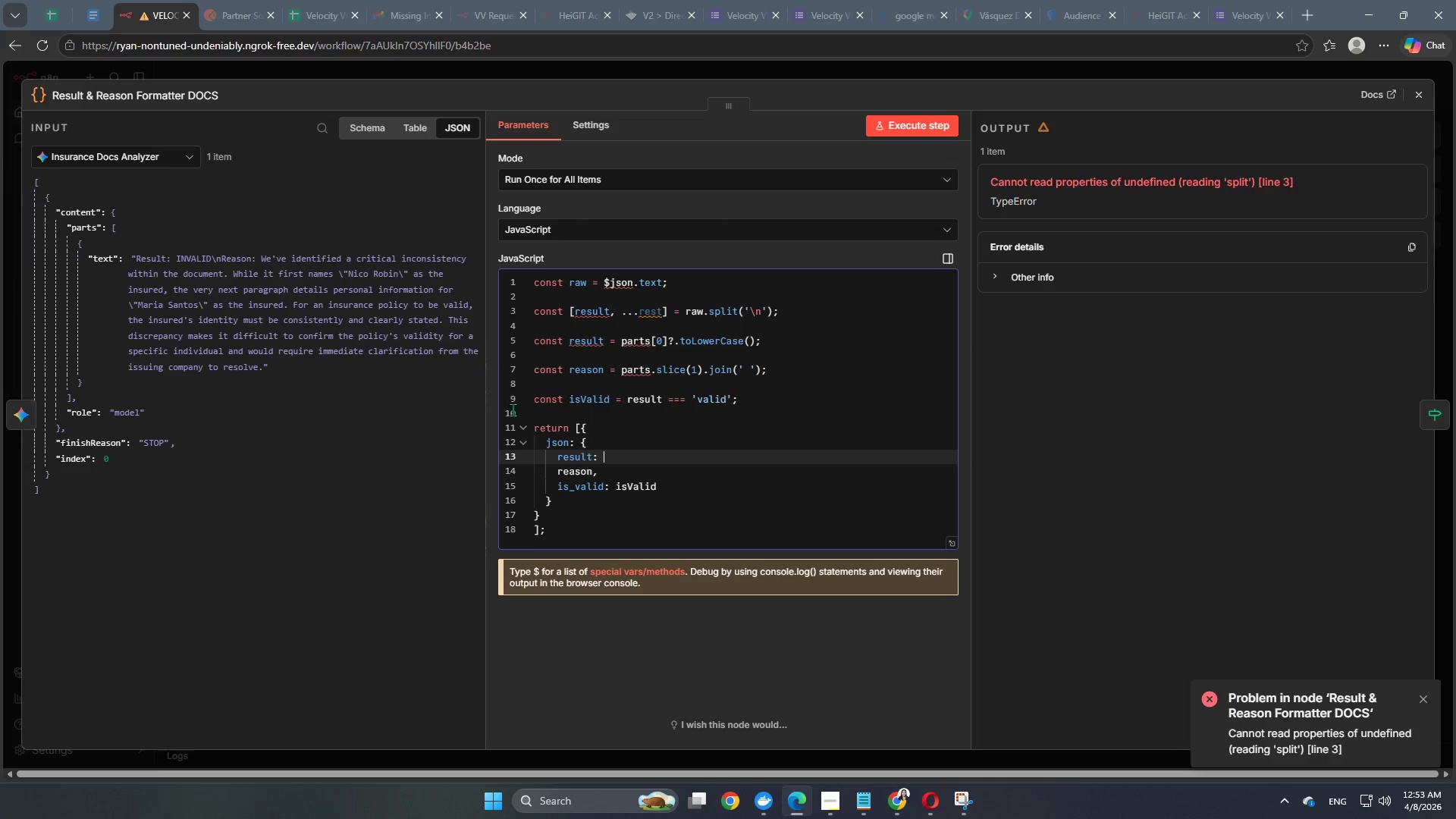 
left_click([679, 343])
 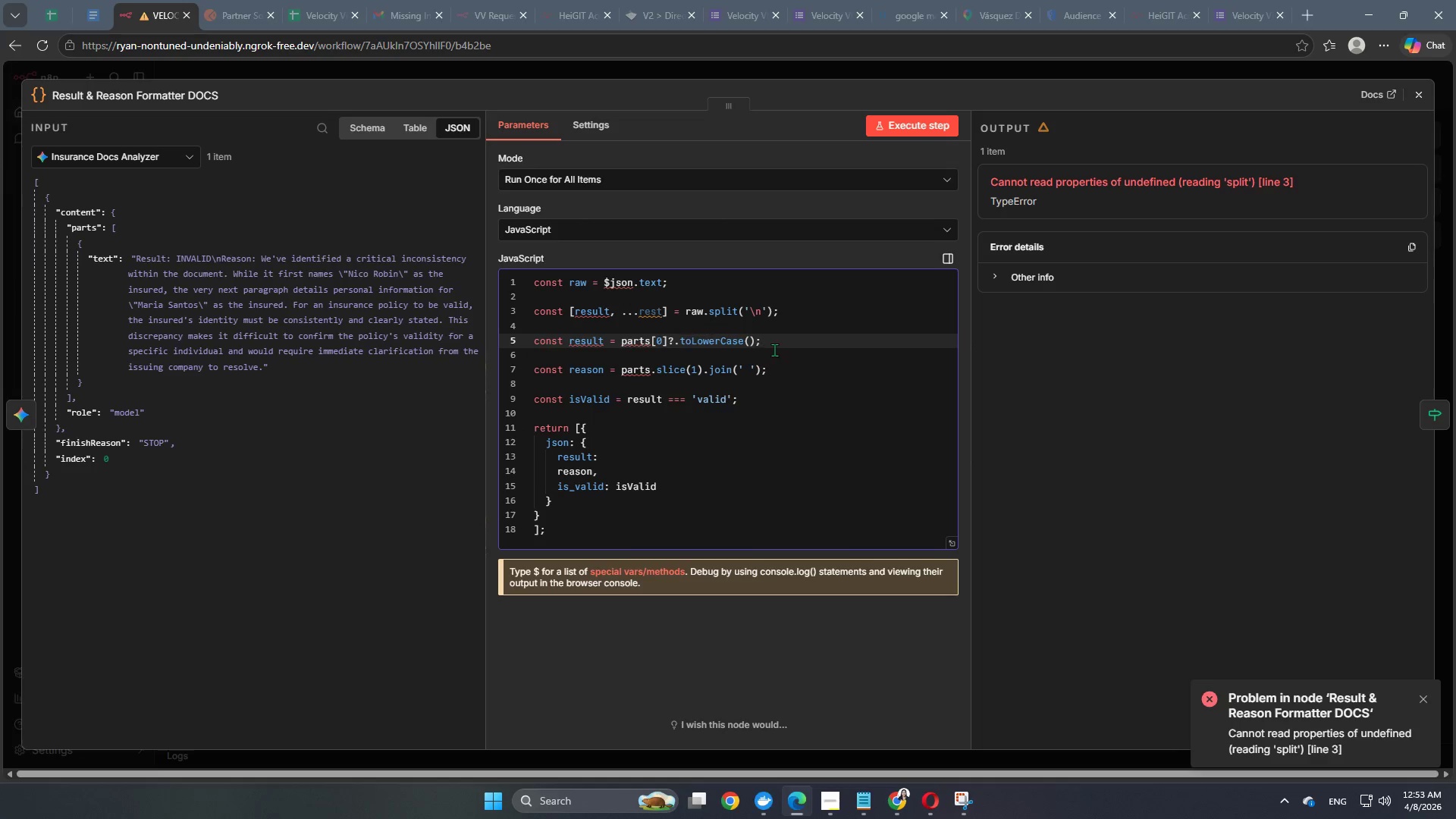 
left_click_drag(start_coordinate=[777, 349], to_coordinate=[673, 340])
 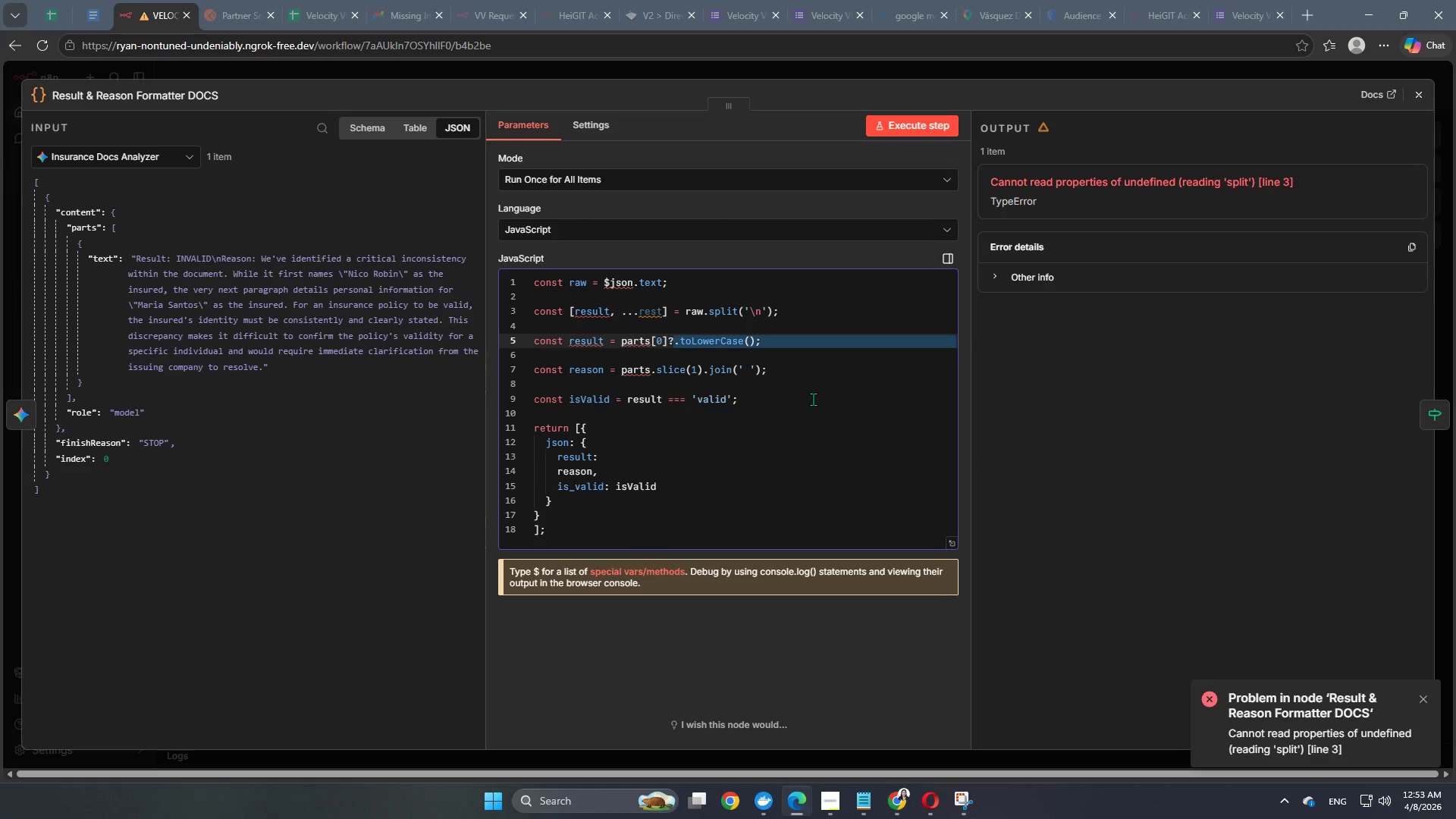 
key(Control+C)
 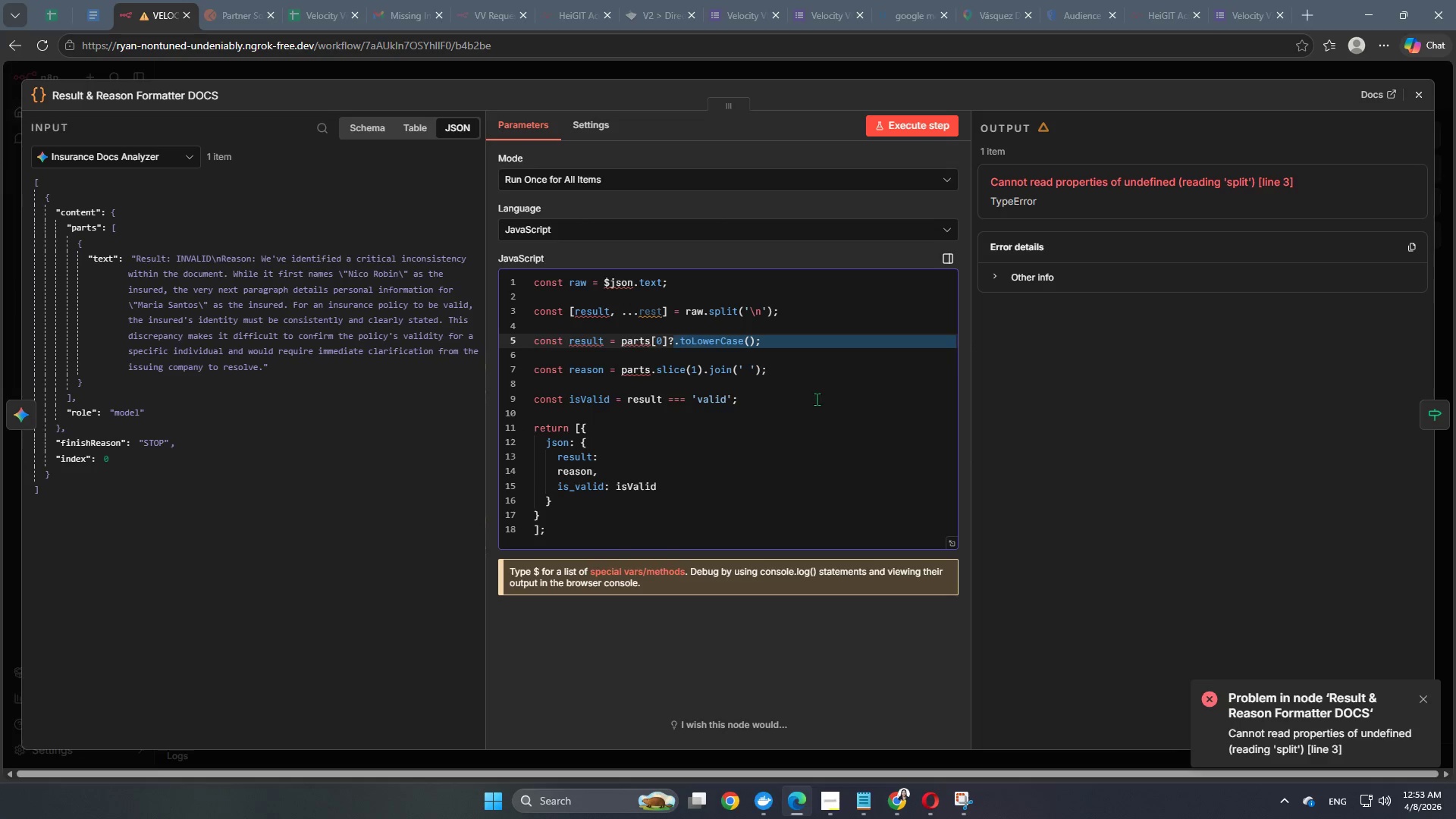 
key(Control+C)
 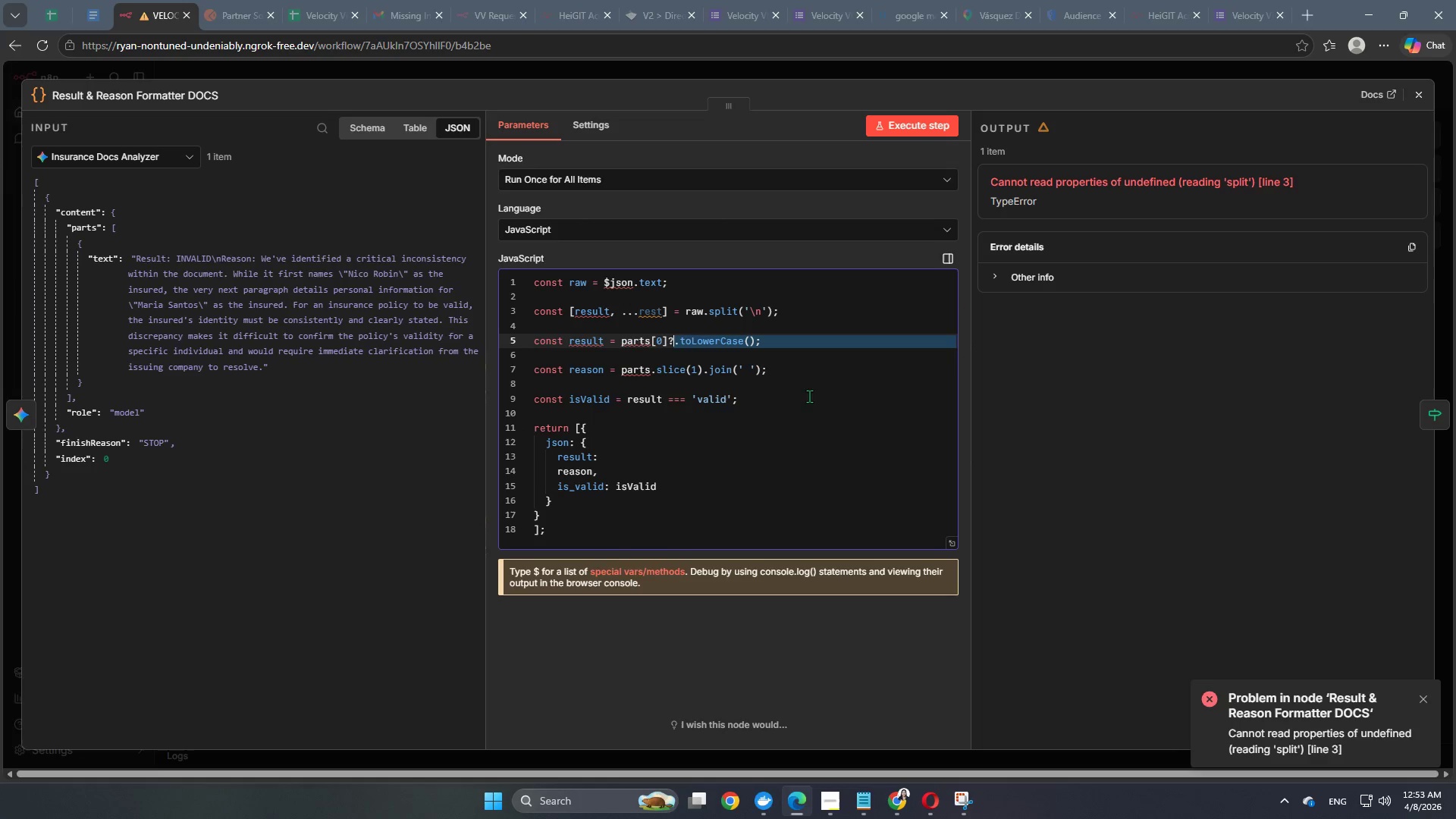 
key(Control+ControlLeft)
 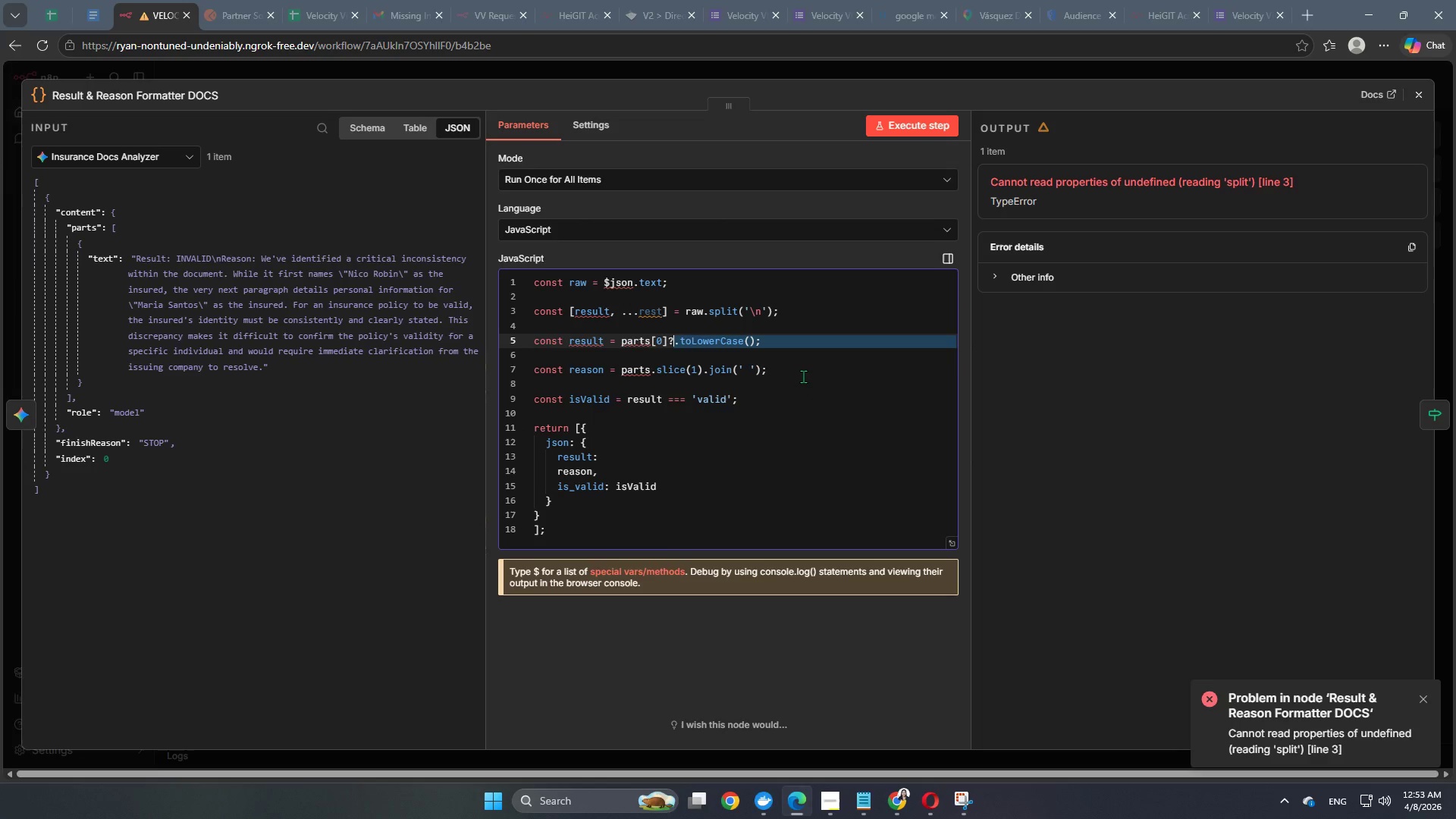 
key(Control+C)
 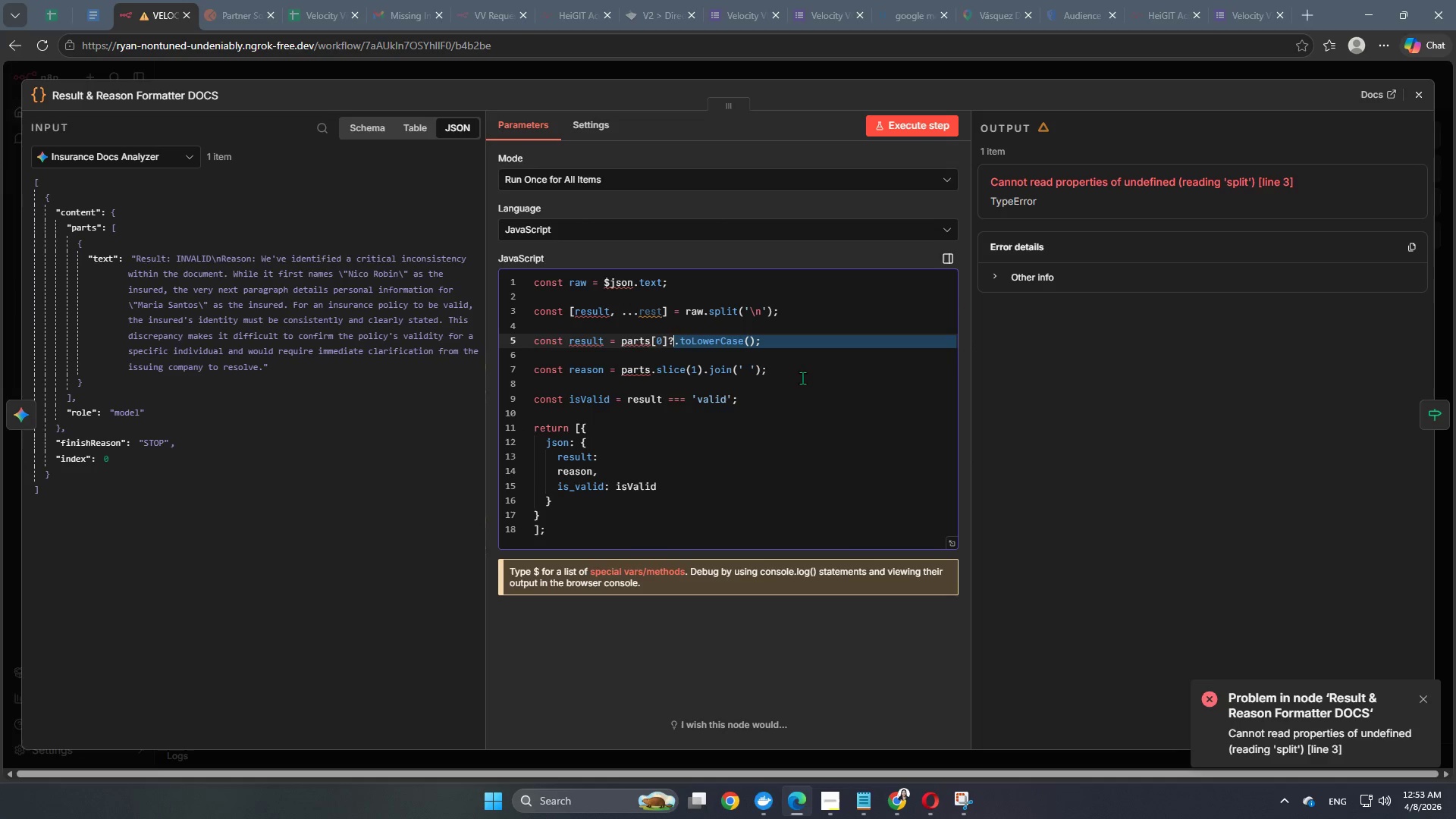 
key(Control+C)
 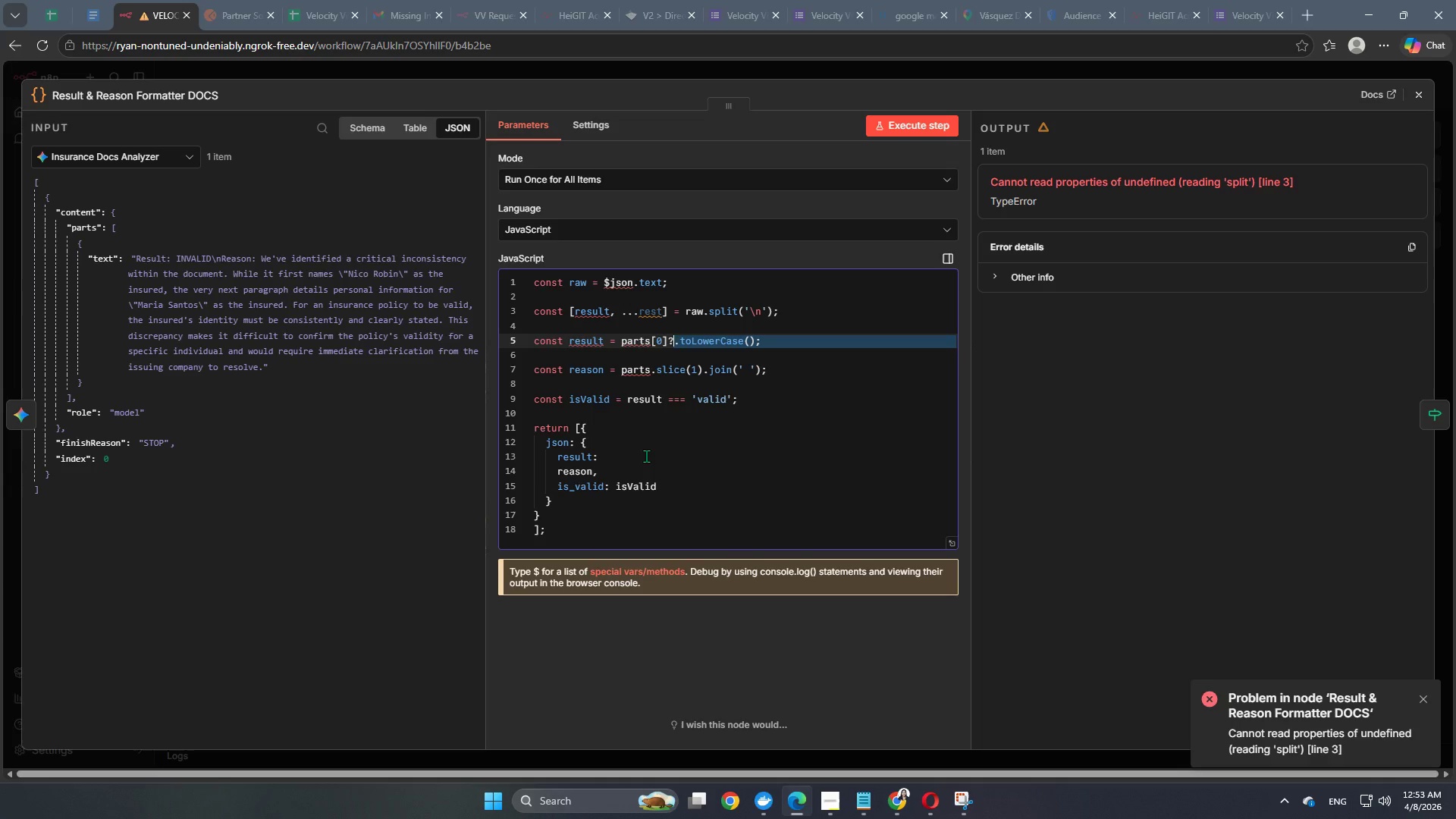 
left_click([645, 447])
 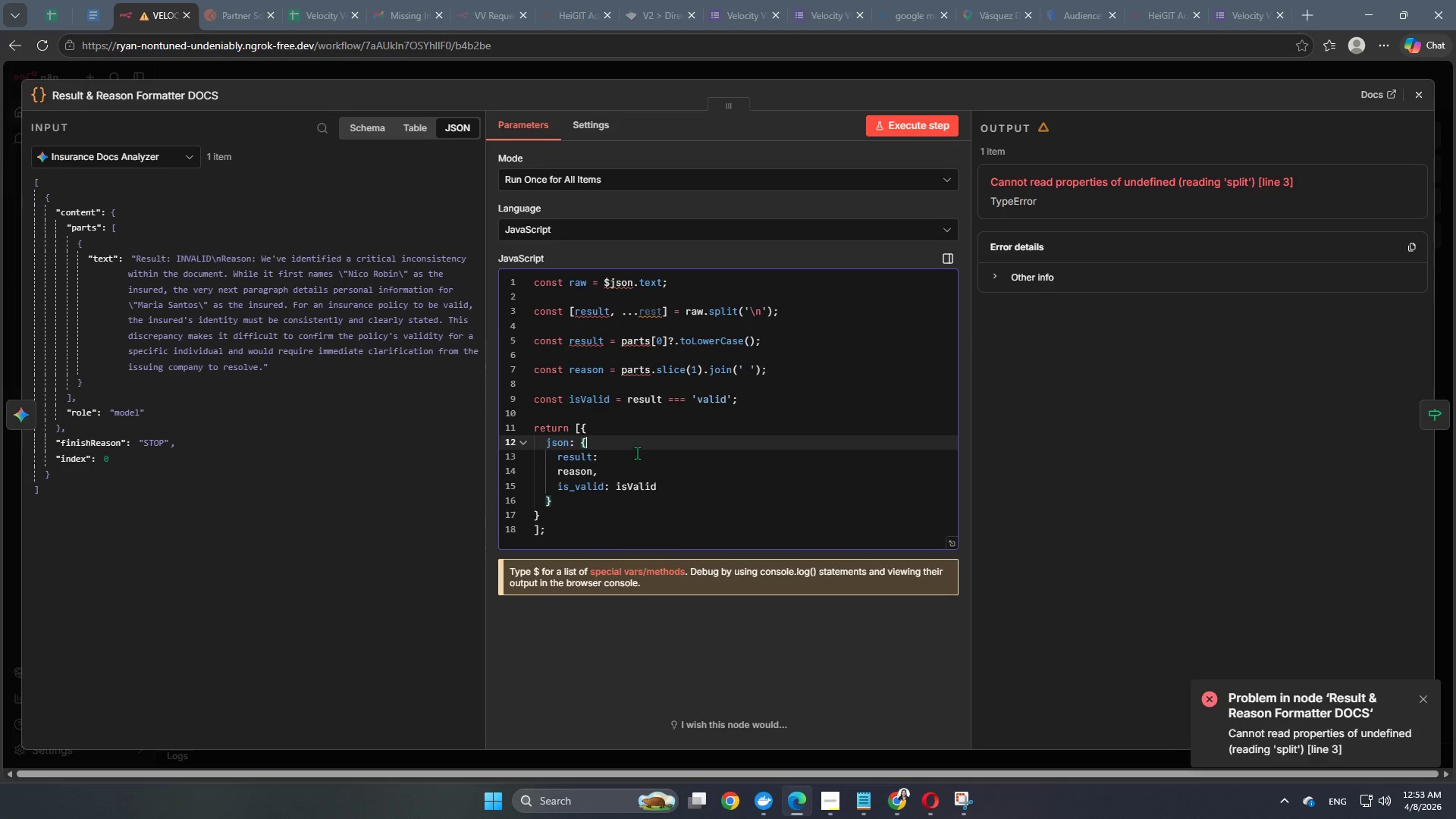 
left_click([635, 456])
 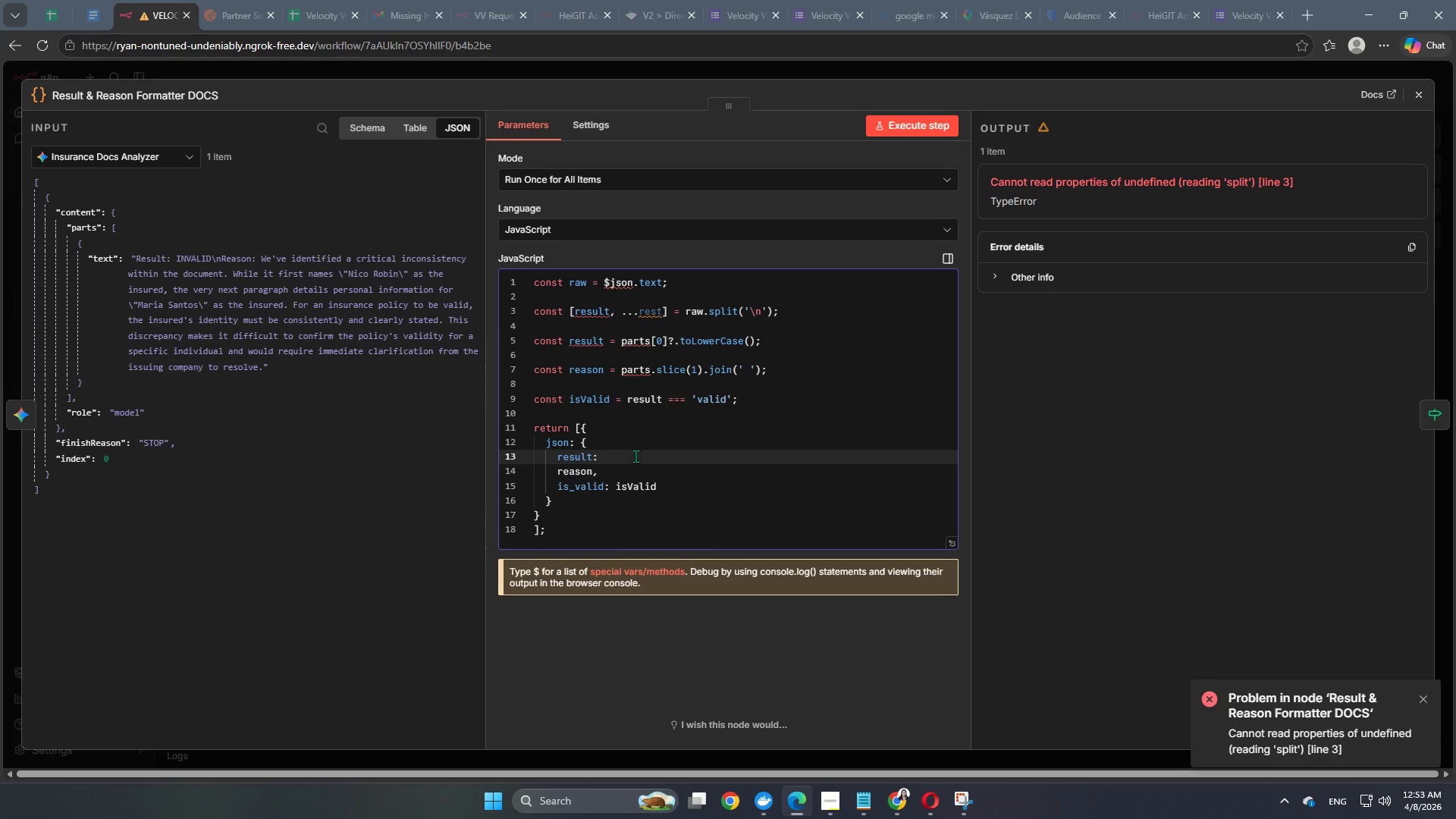 
type(resu)
 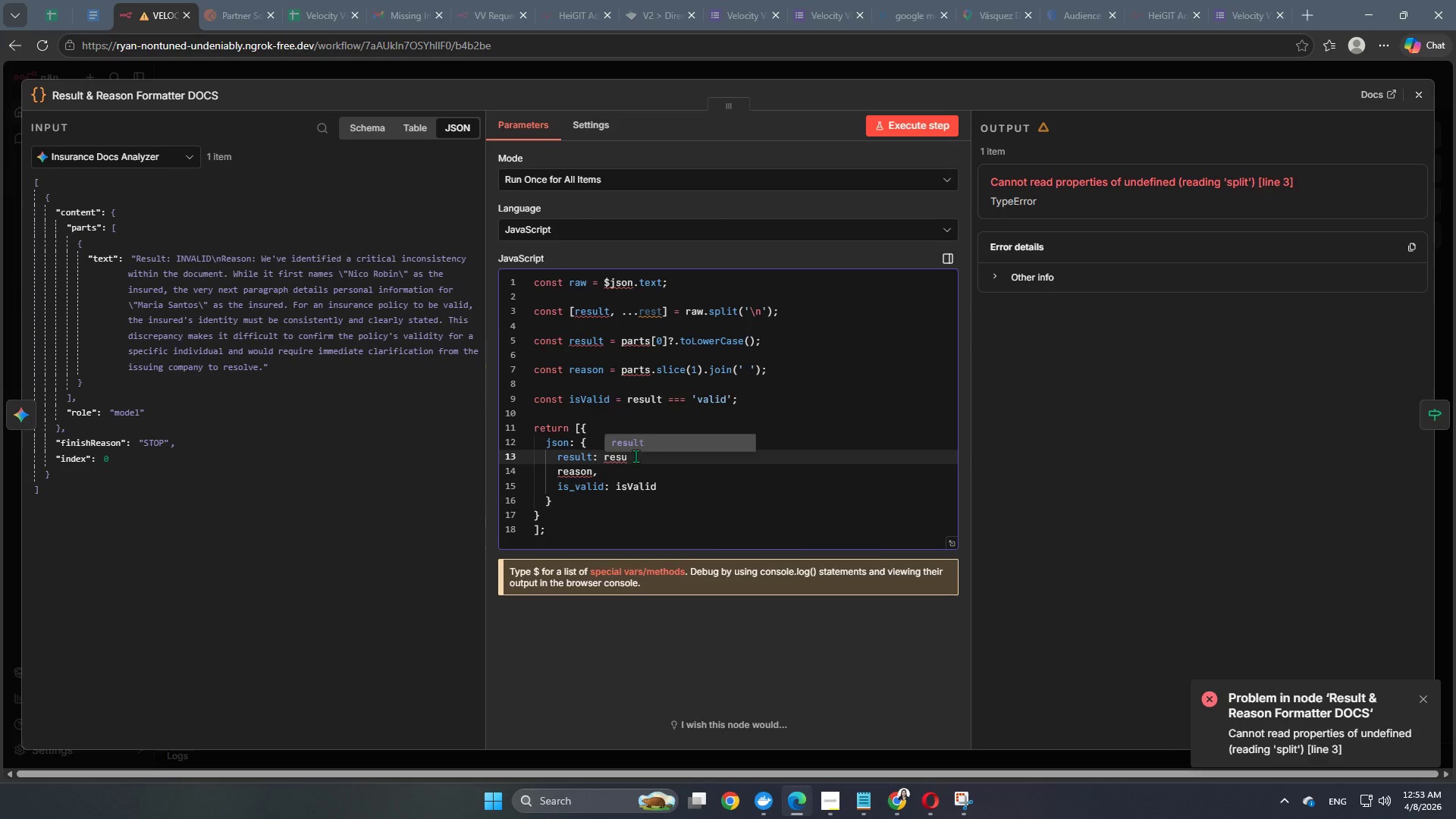 
key(Enter)
 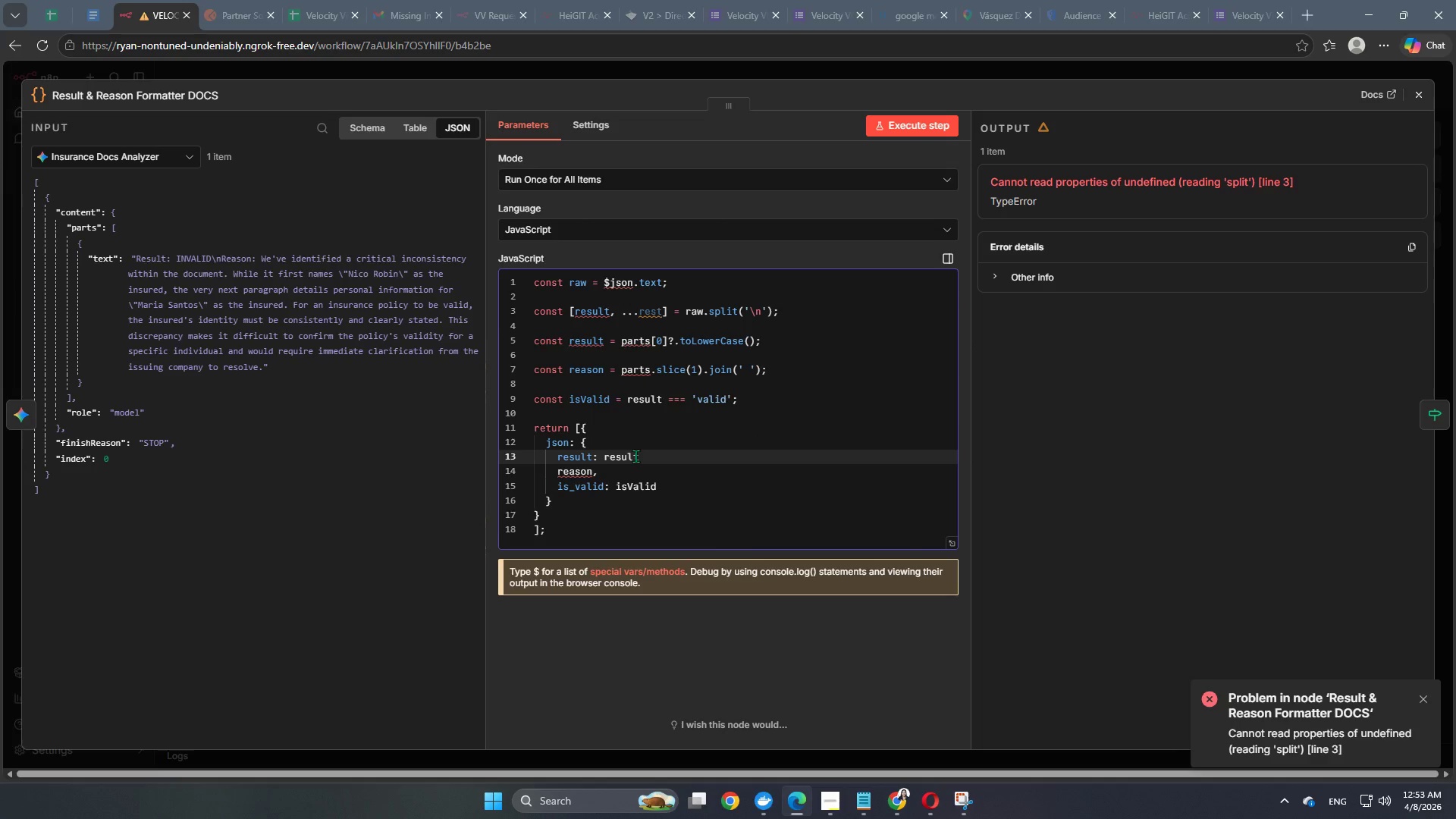 
key(Period)
 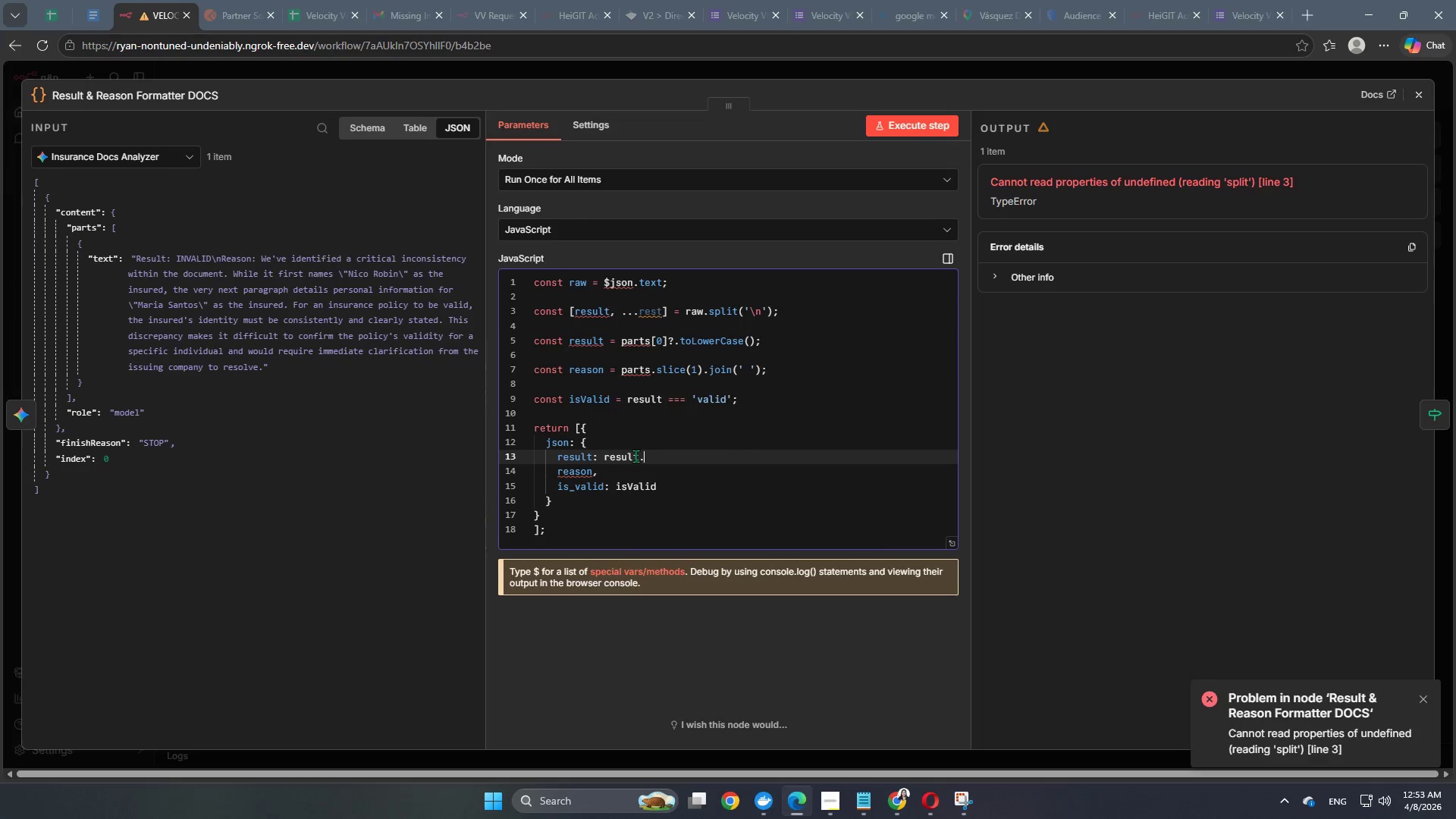 
key(Control+V)
 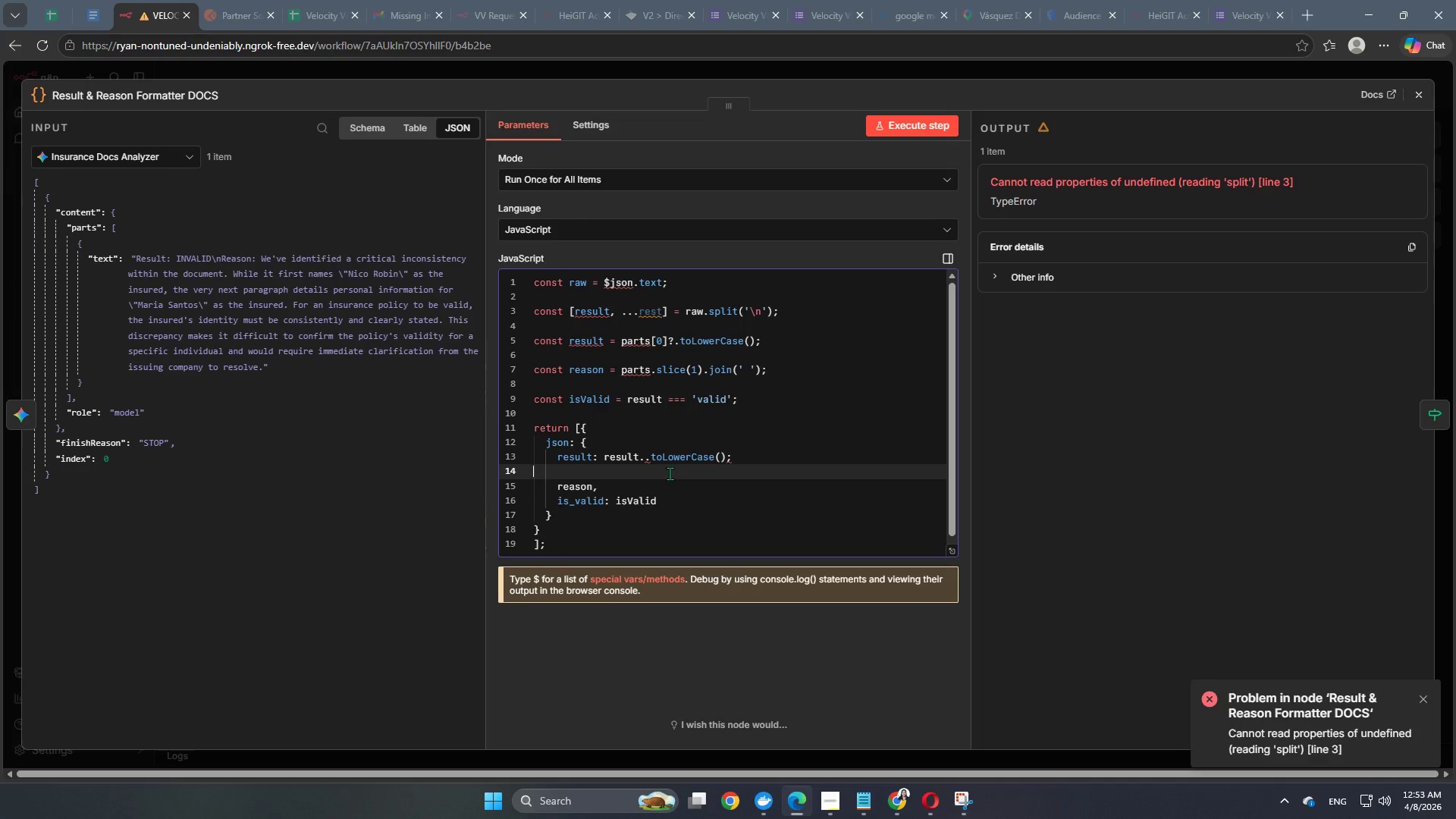 
wait(7.09)
 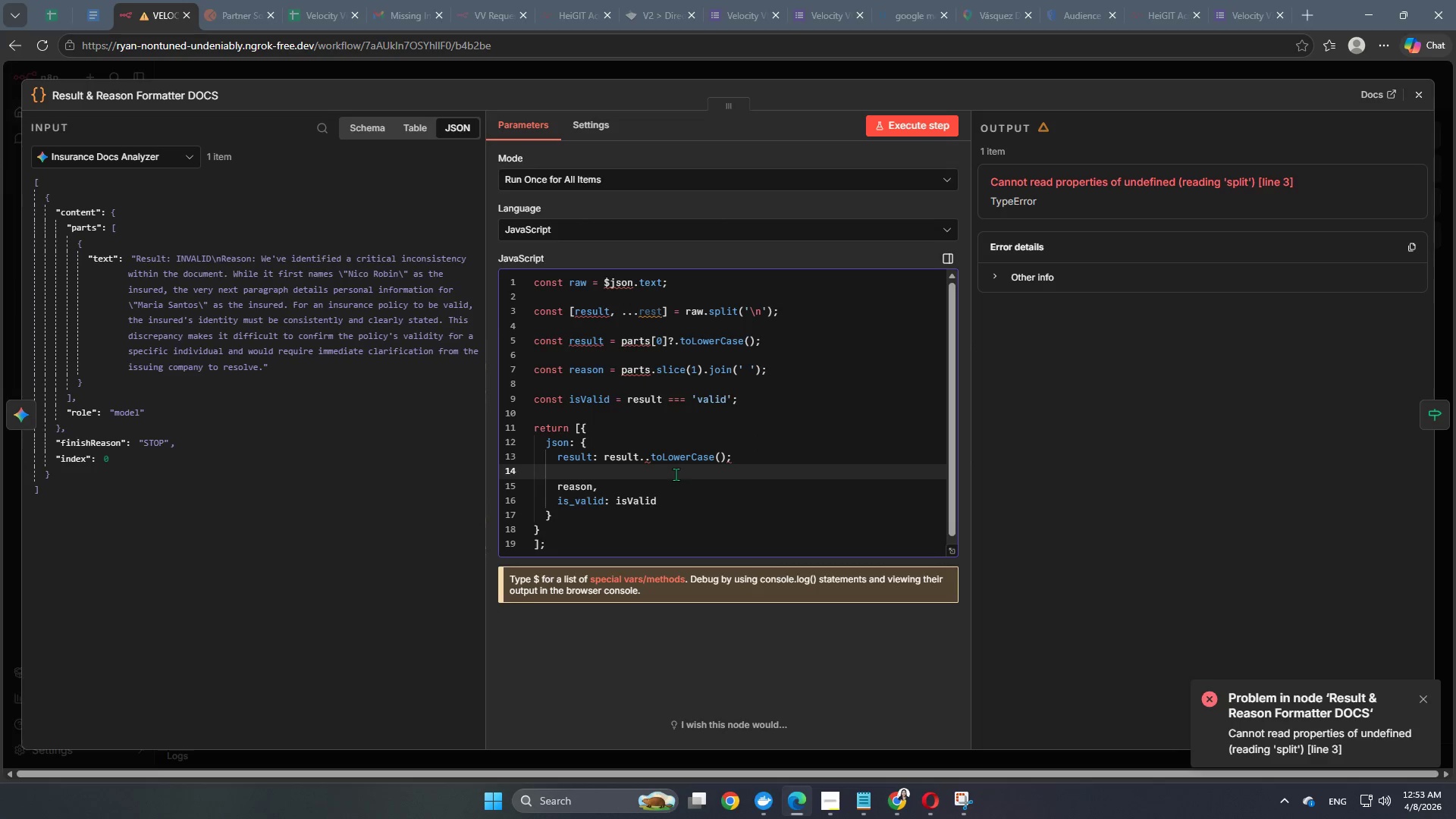 
mouse_move([651, 459])
 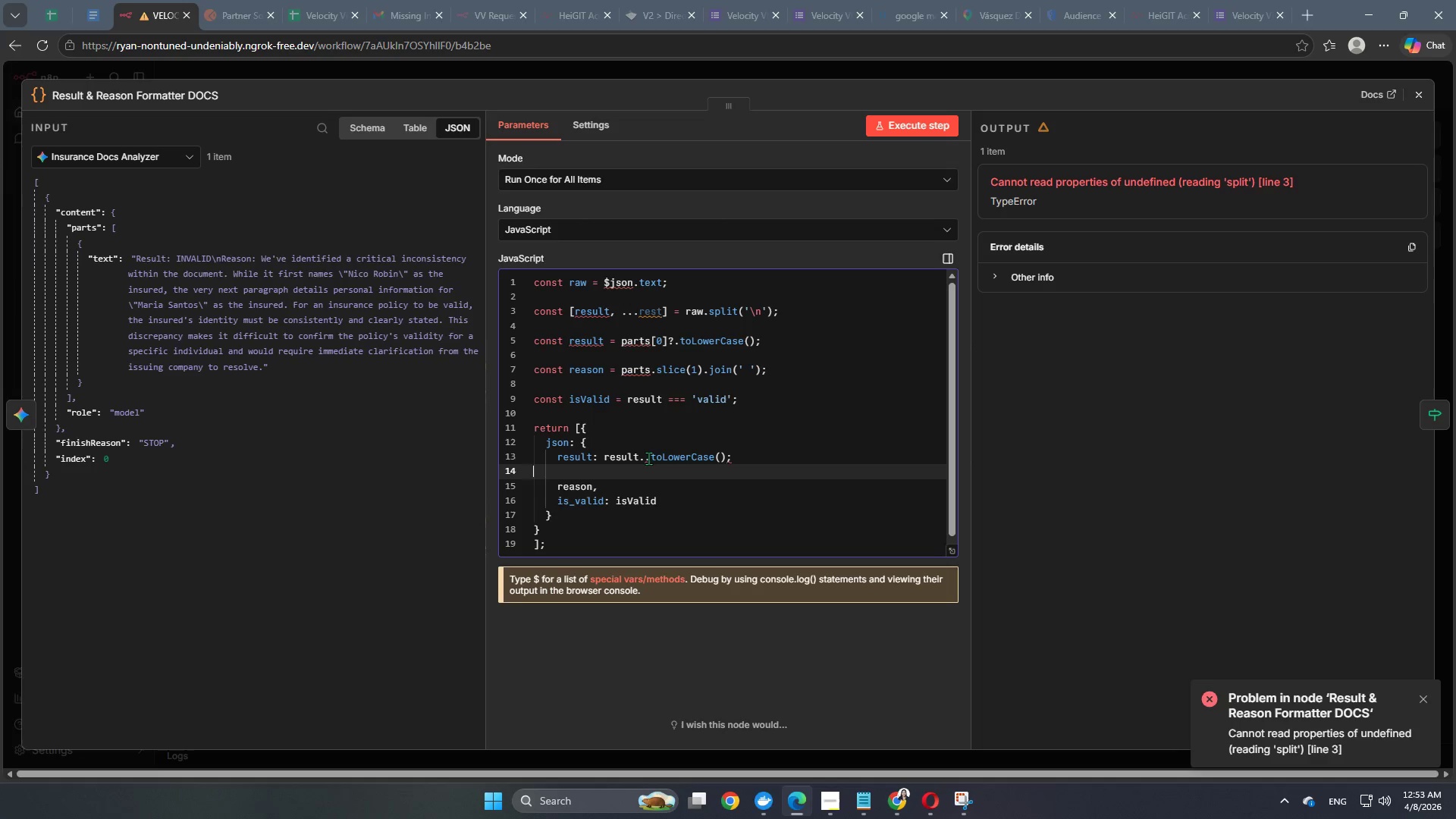 
left_click([648, 458])
 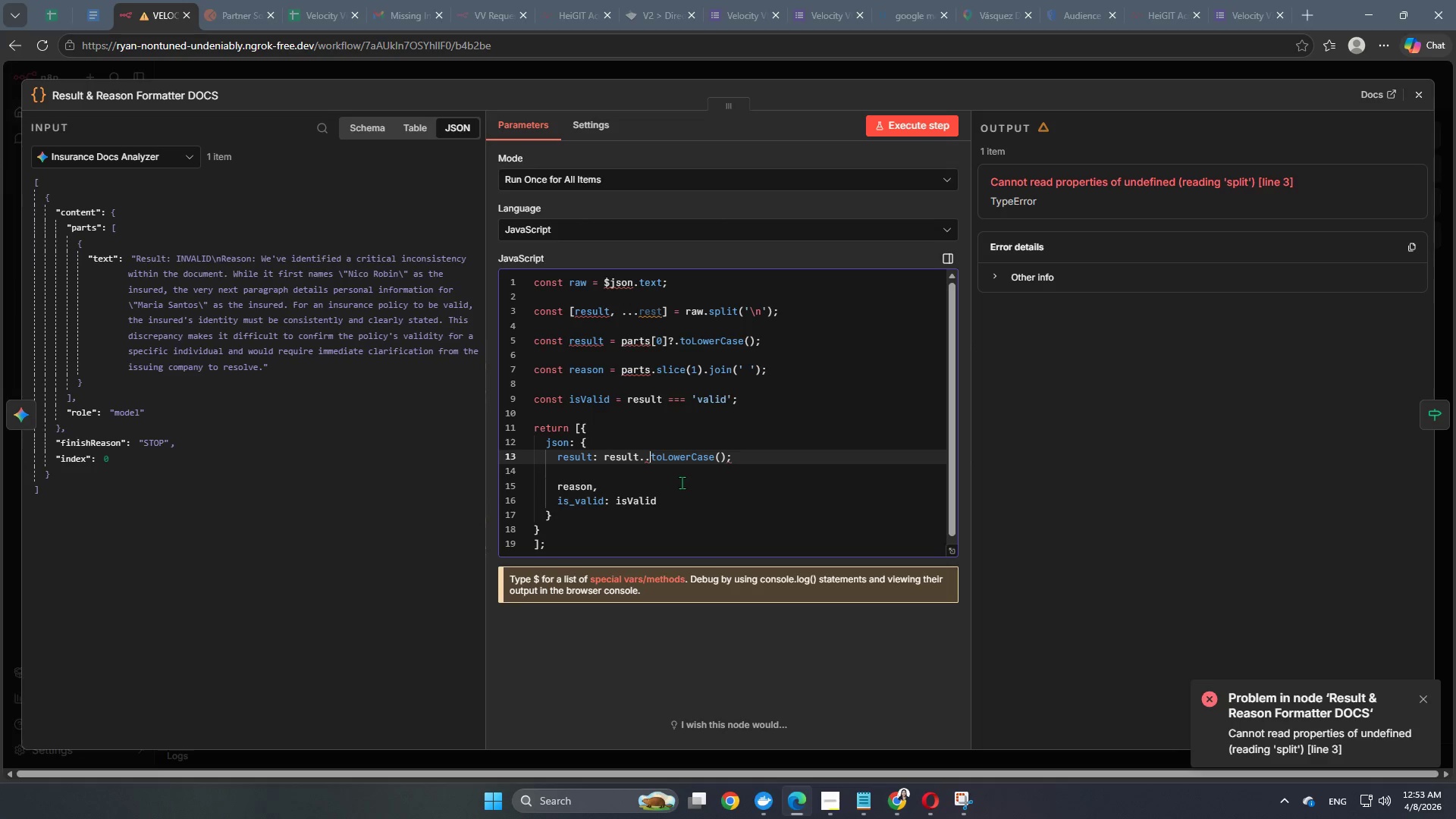 
key(Backspace)
 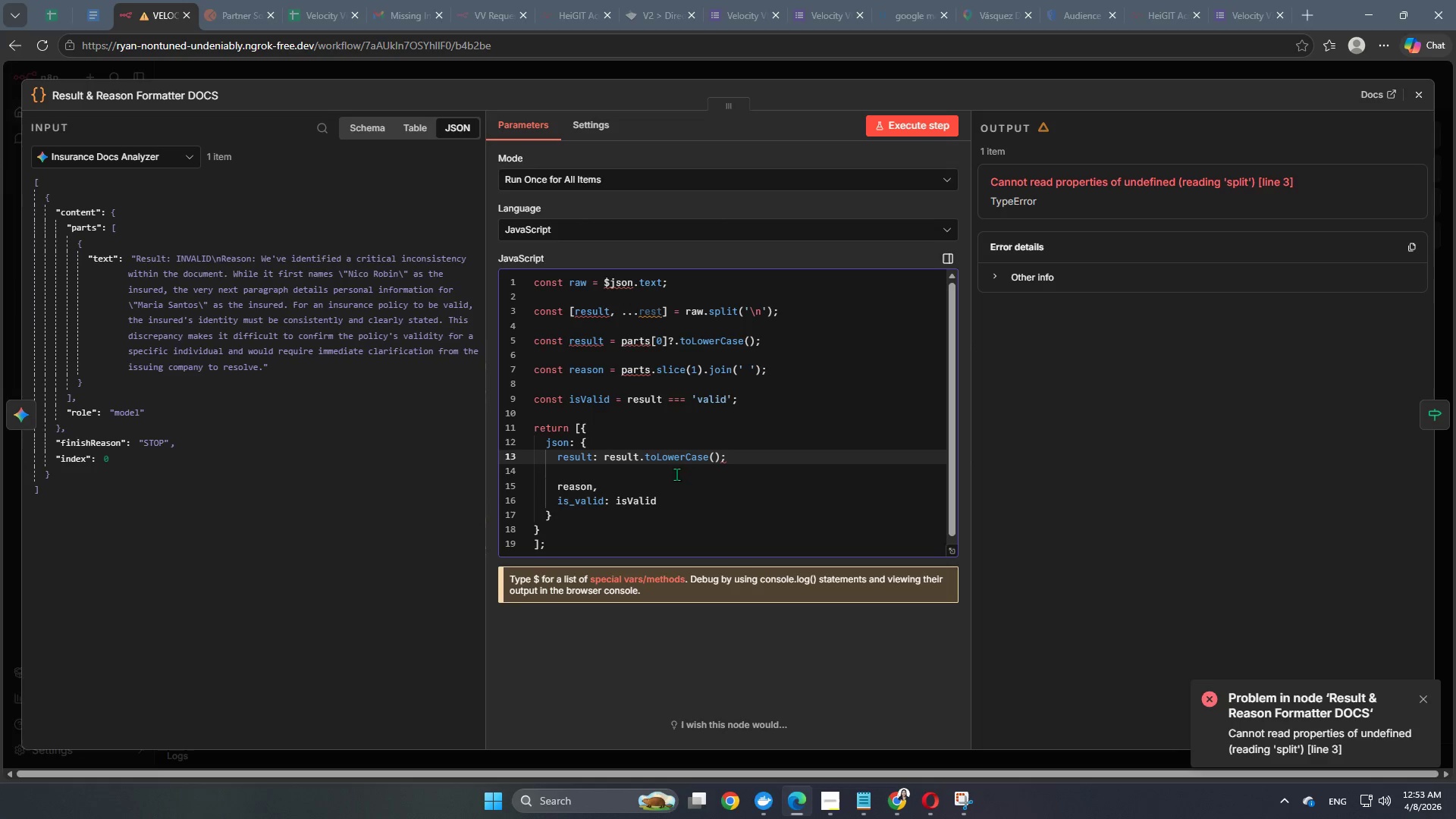 
left_click([689, 458])
 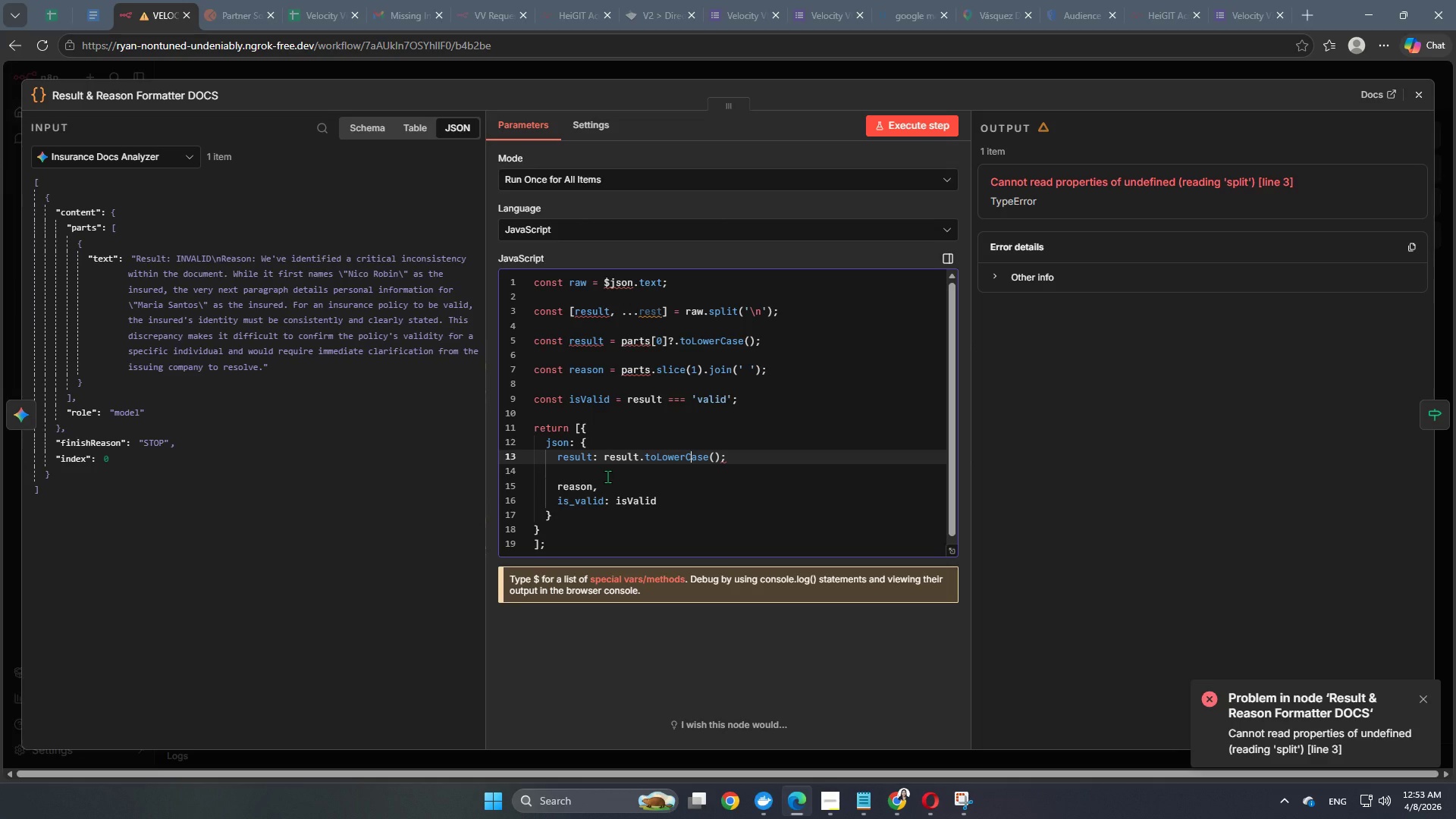 
left_click([604, 476])
 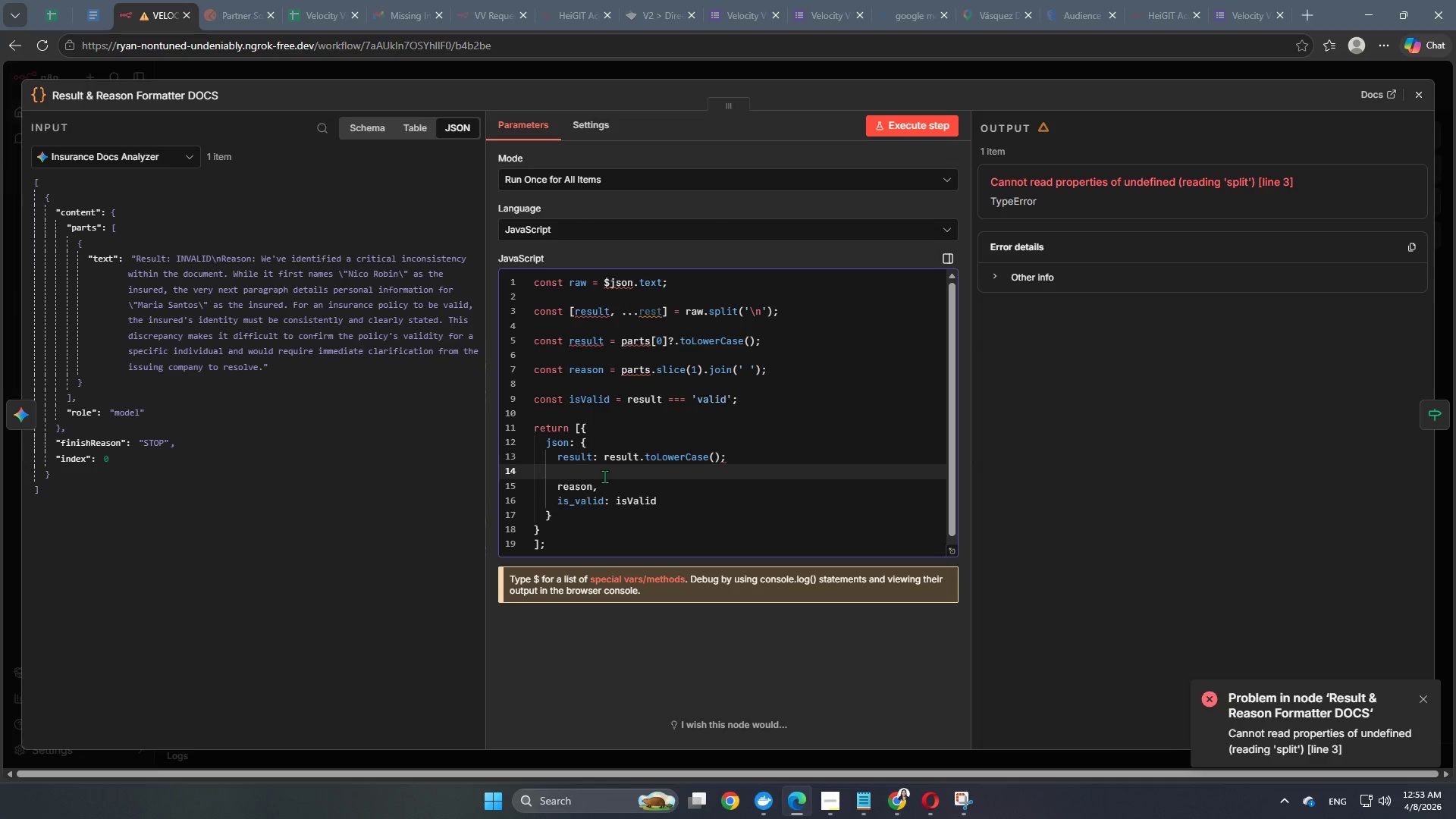 
key(Backspace)
 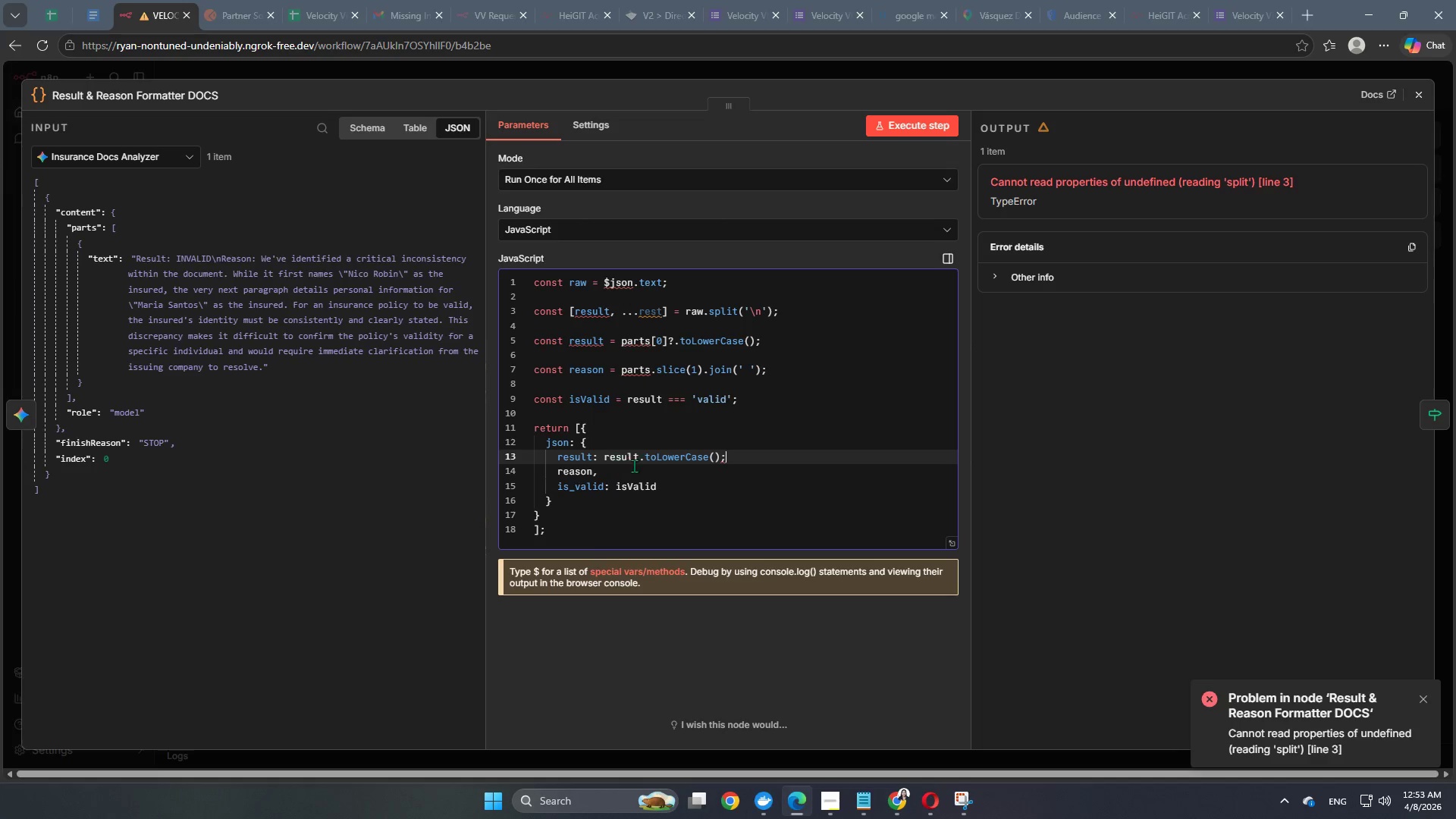 
wait(10.3)
 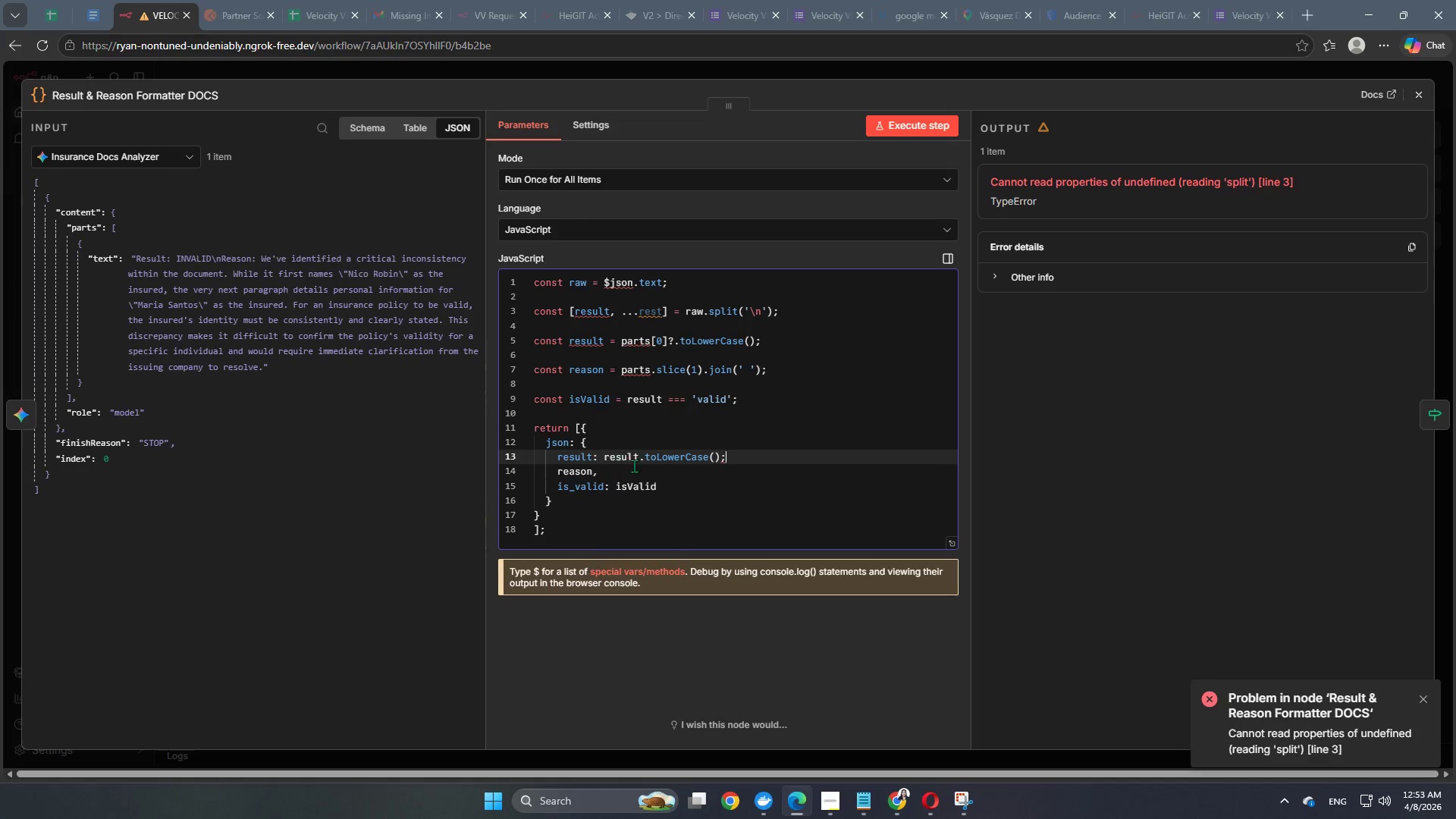 
left_click([664, 473])
 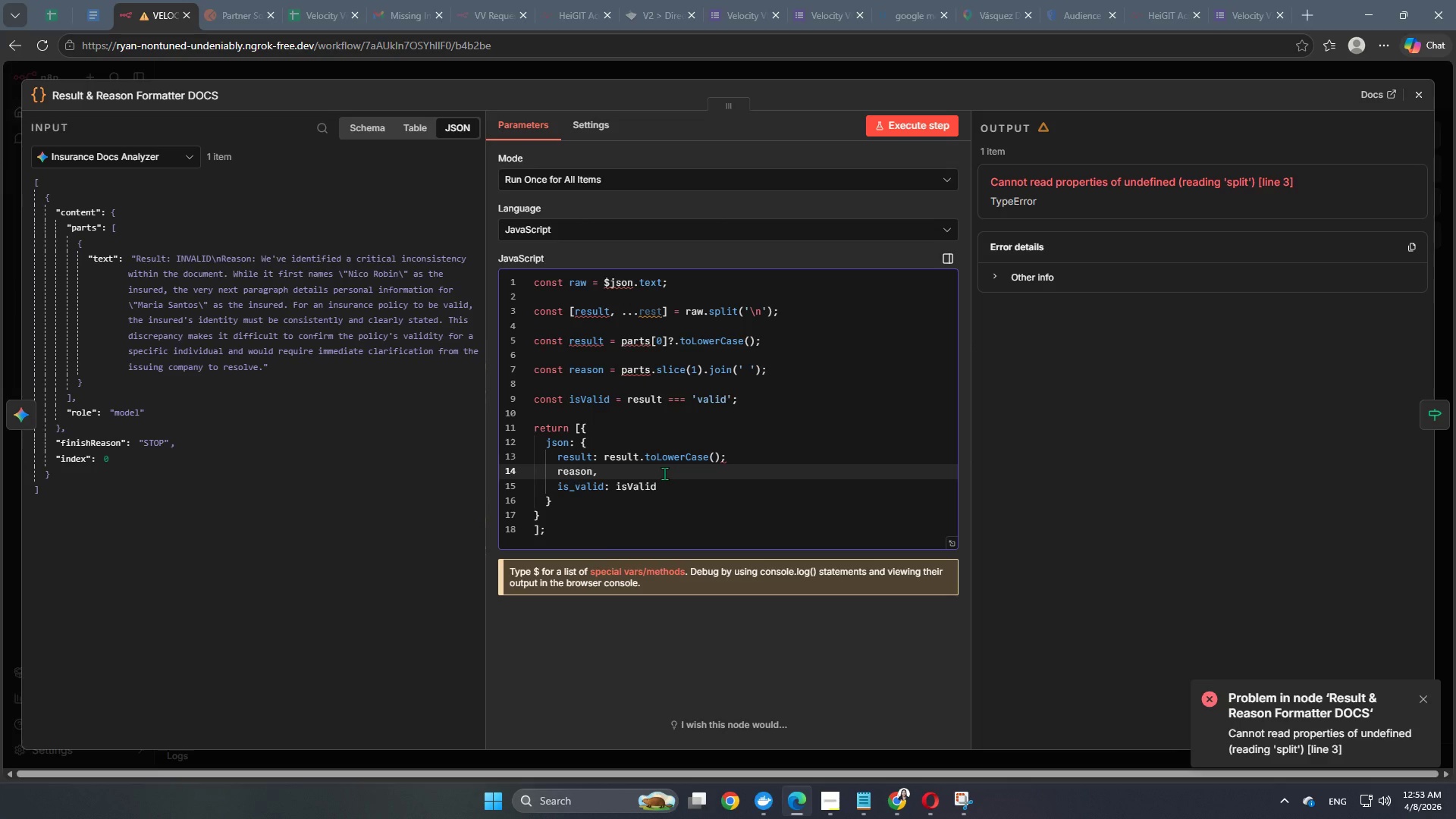 
key(Backspace)
 